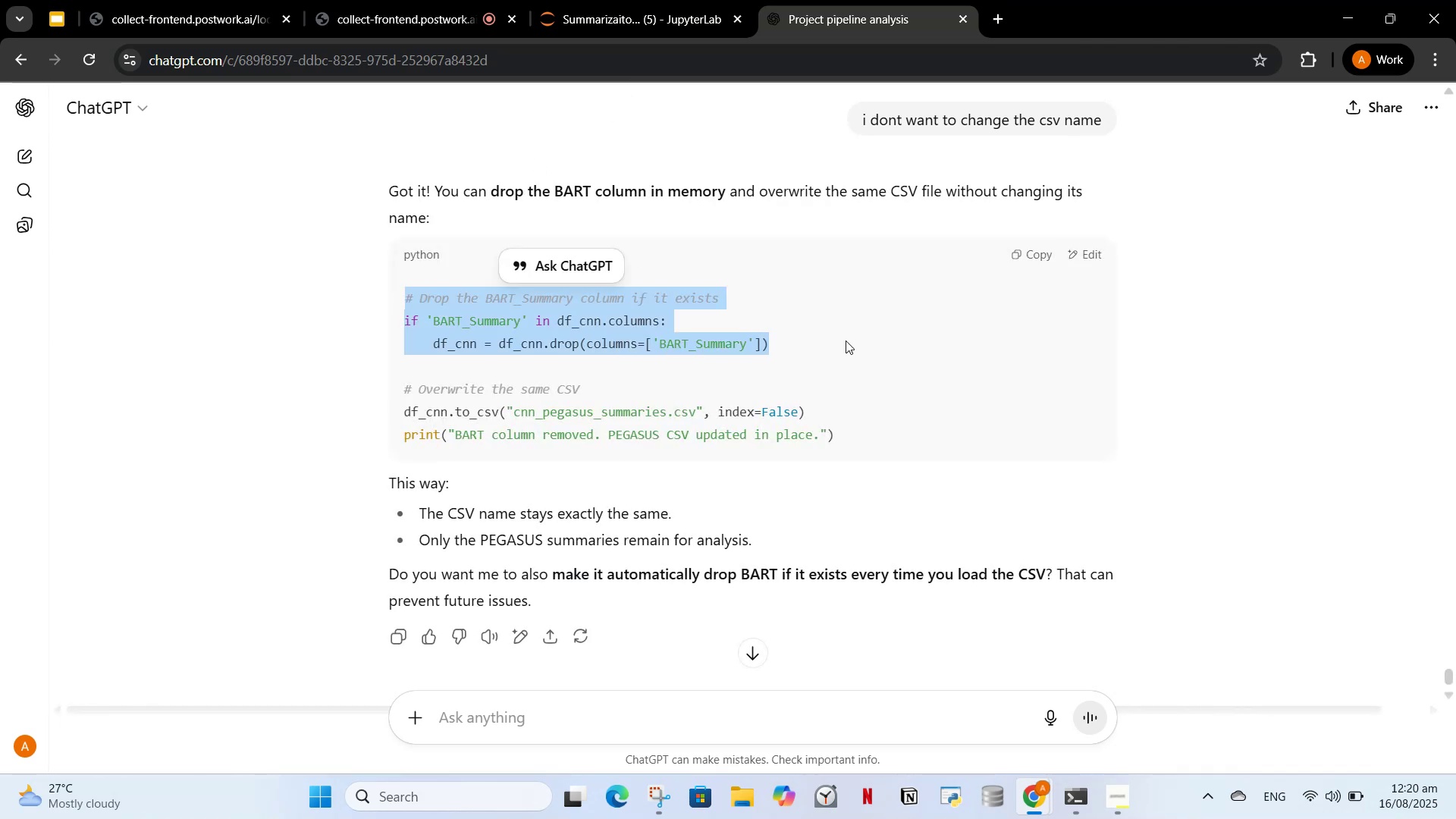 
left_click([846, 340])
 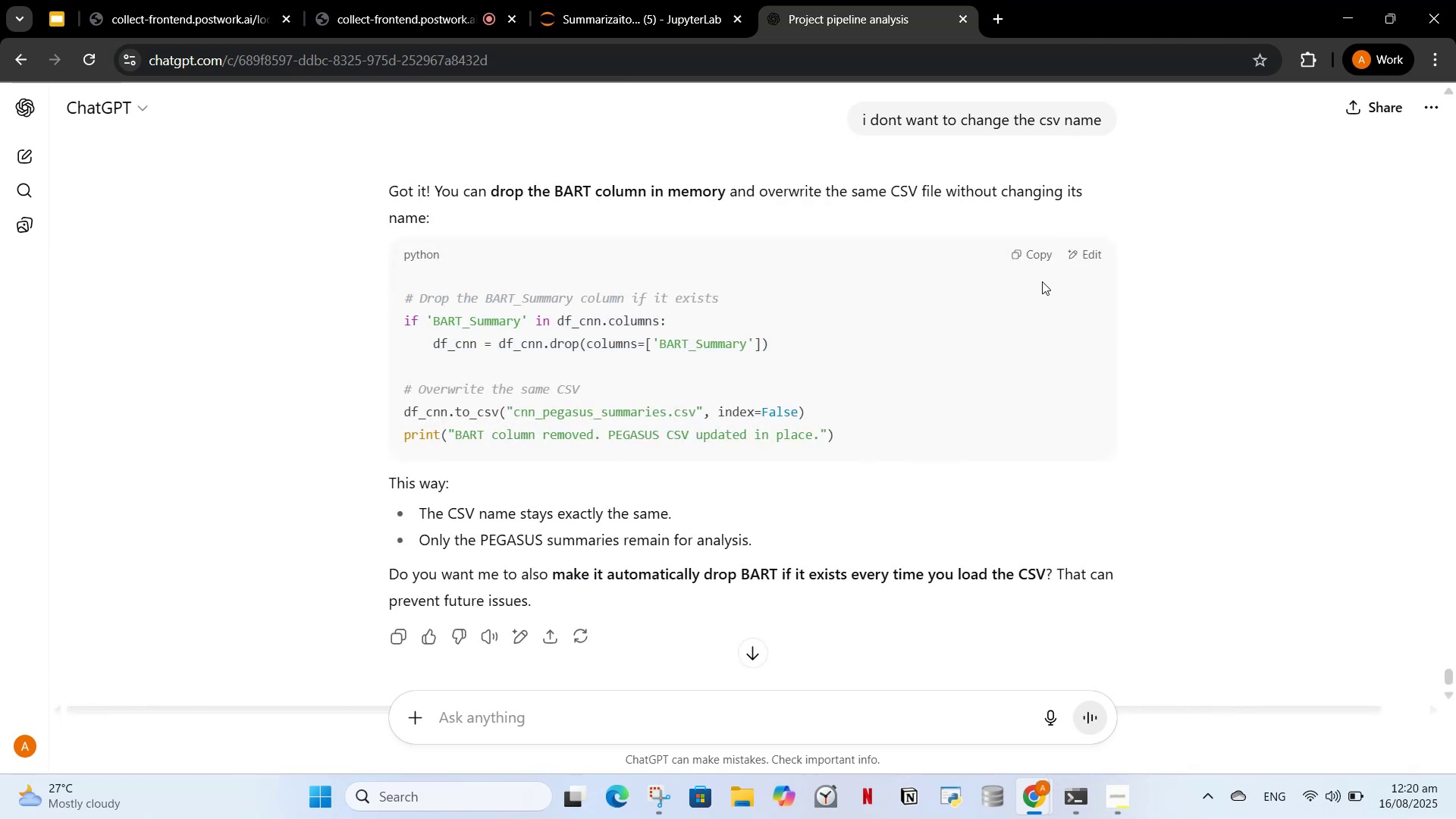 
left_click([1026, 249])
 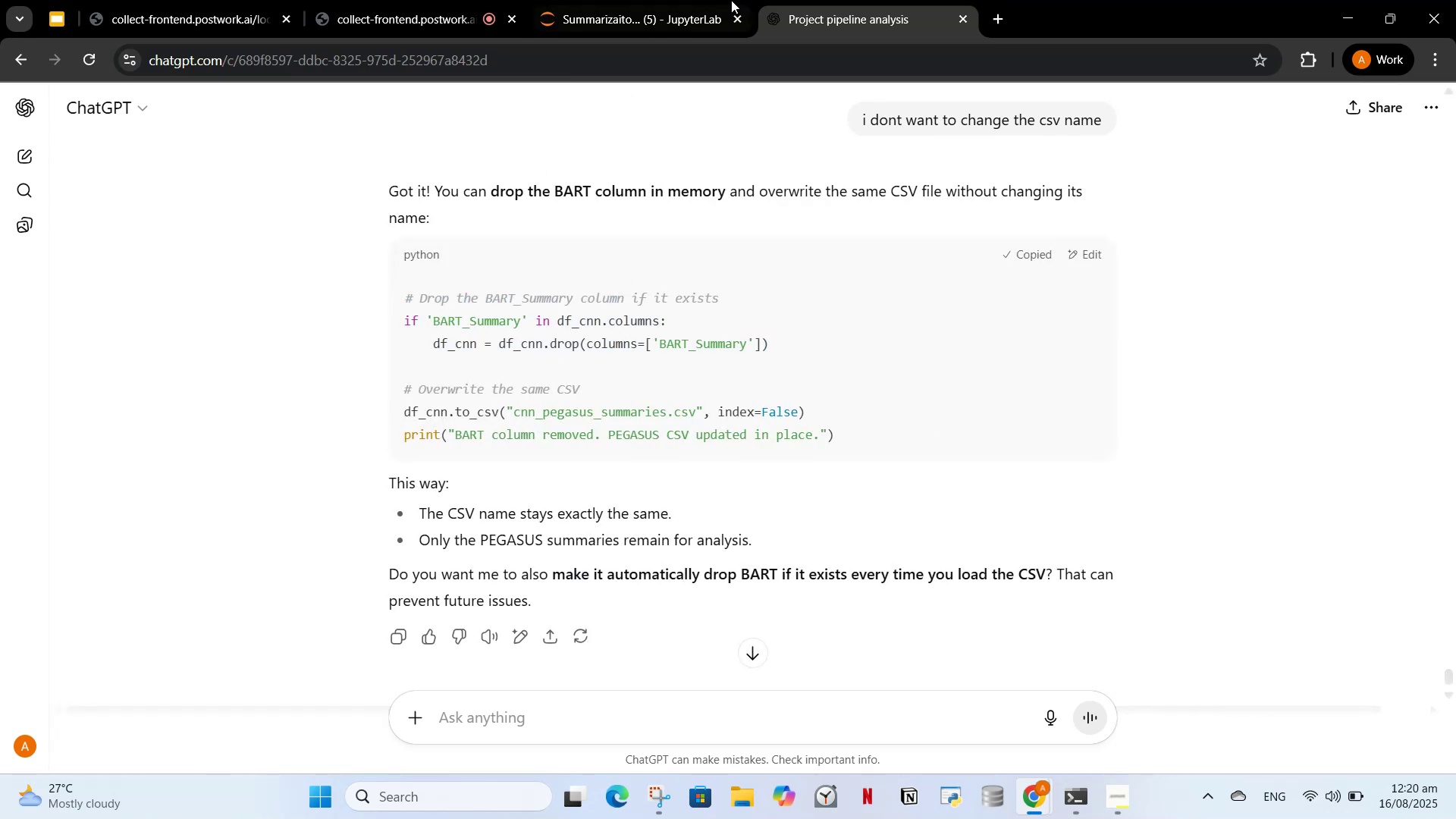 
left_click([623, 0])
 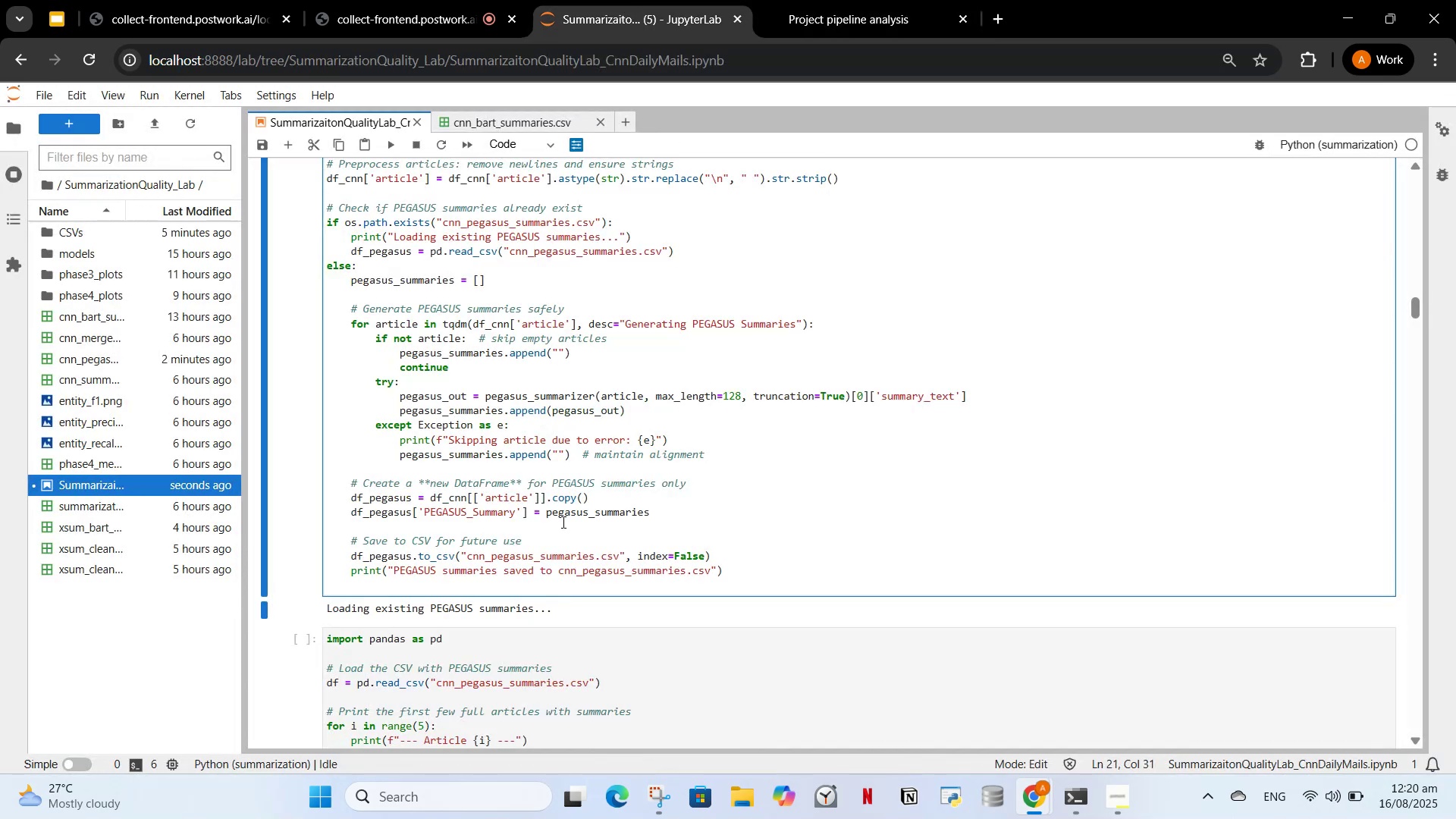 
left_click([562, 522])
 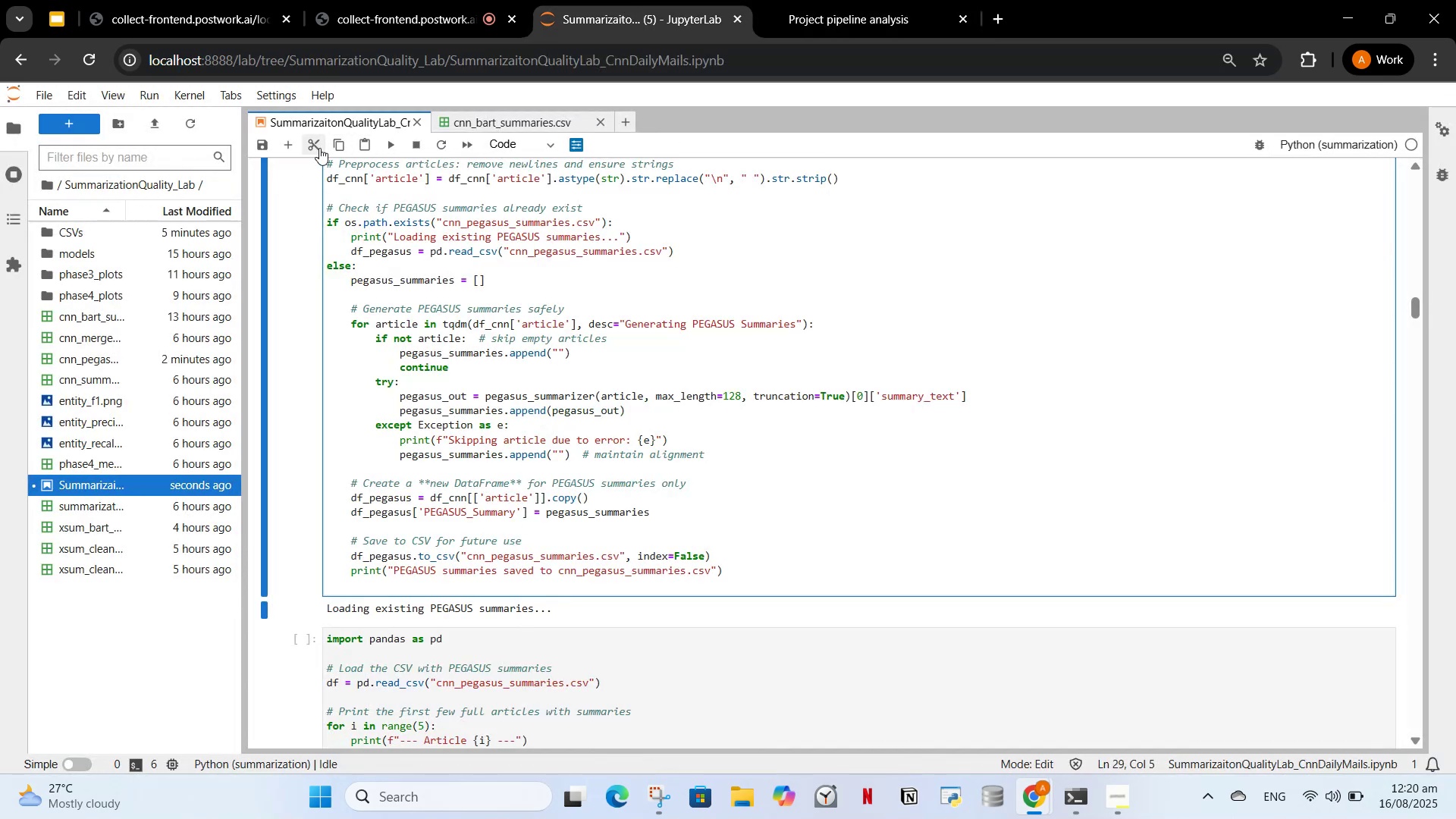 
left_click([290, 152])
 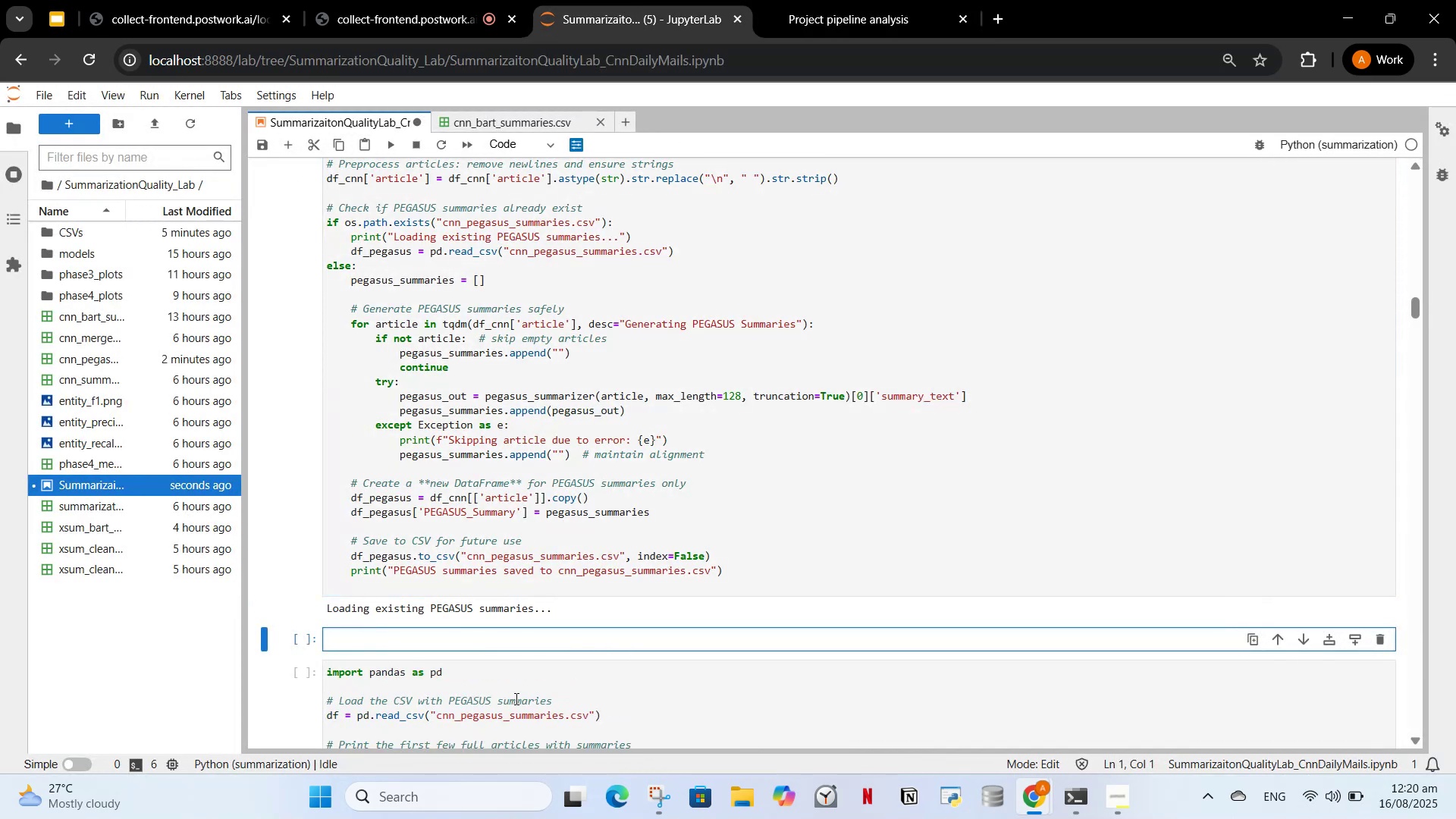 
key(Control+V)
 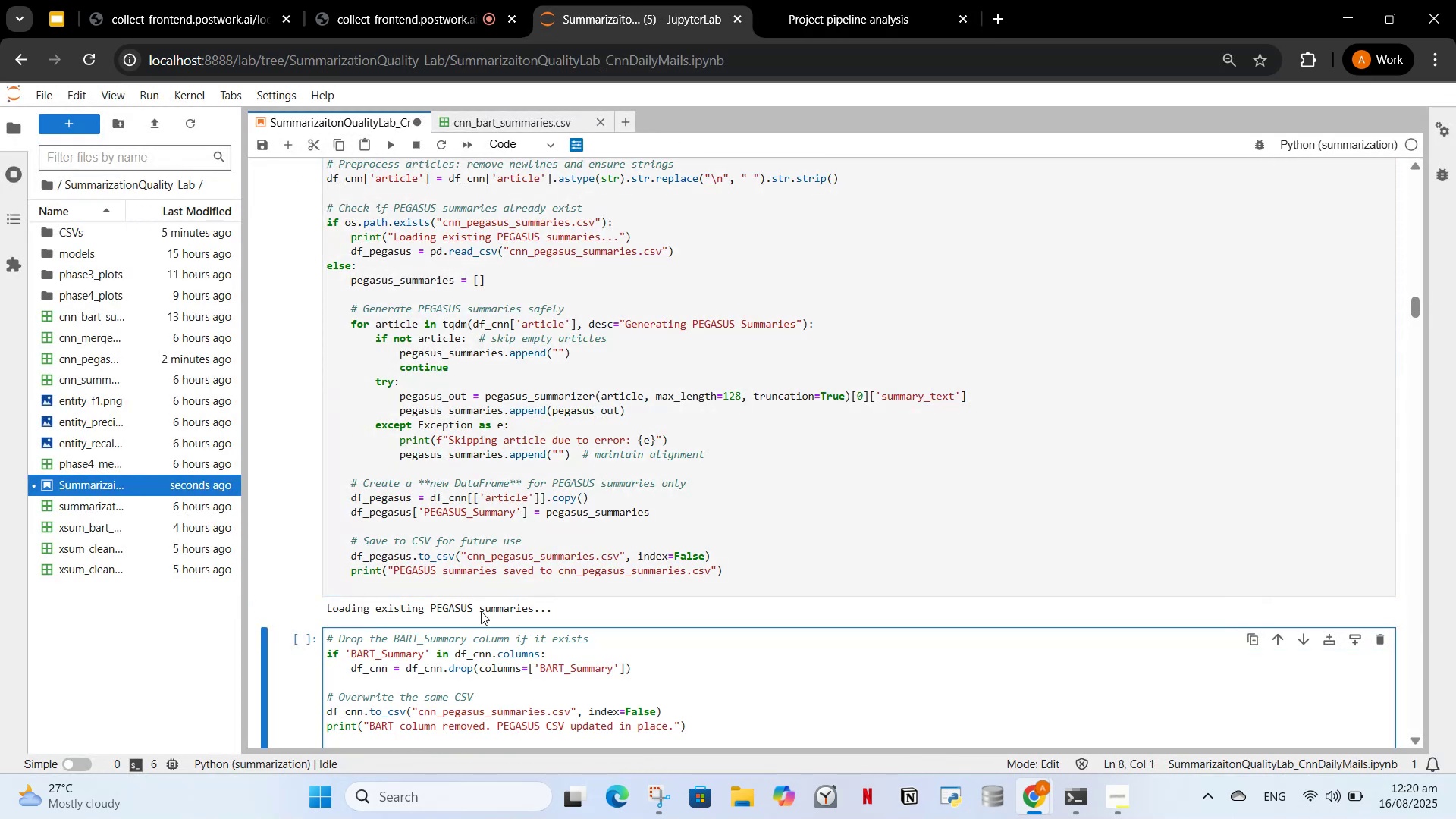 
key(Control+ControlLeft)
 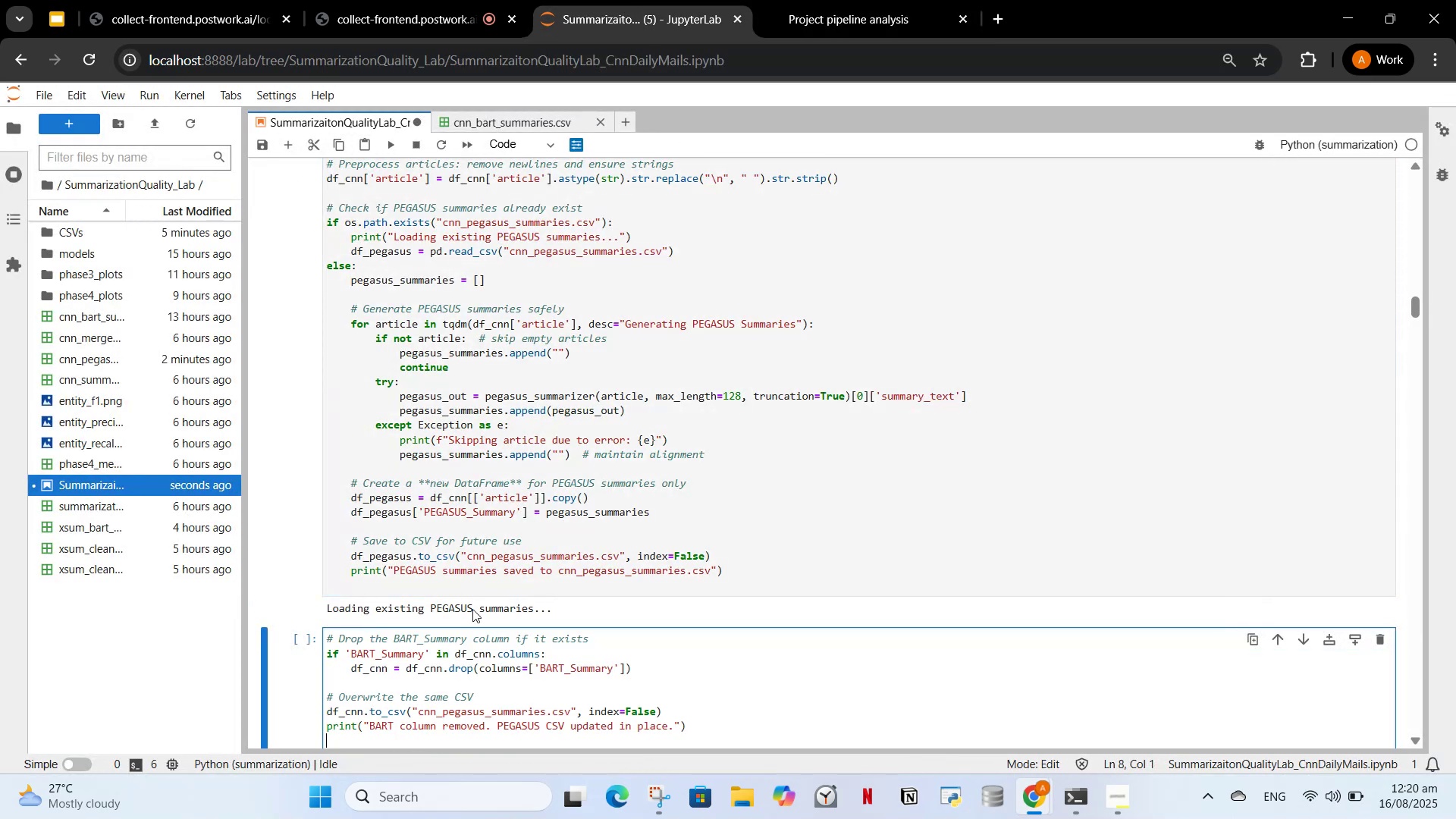 
scroll: coordinate [482, 616], scroll_direction: down, amount: 1.0
 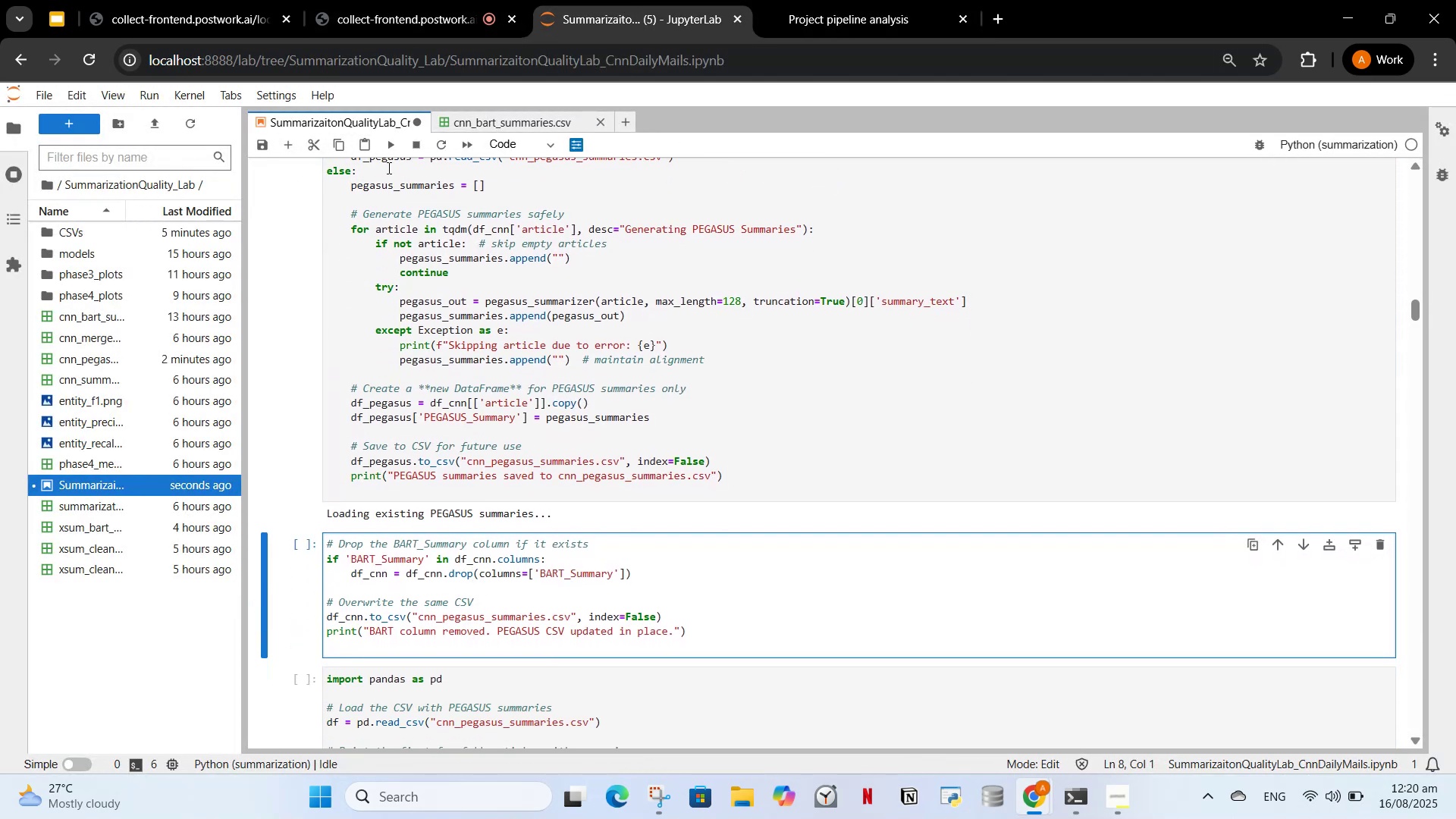 
left_click([394, 139])
 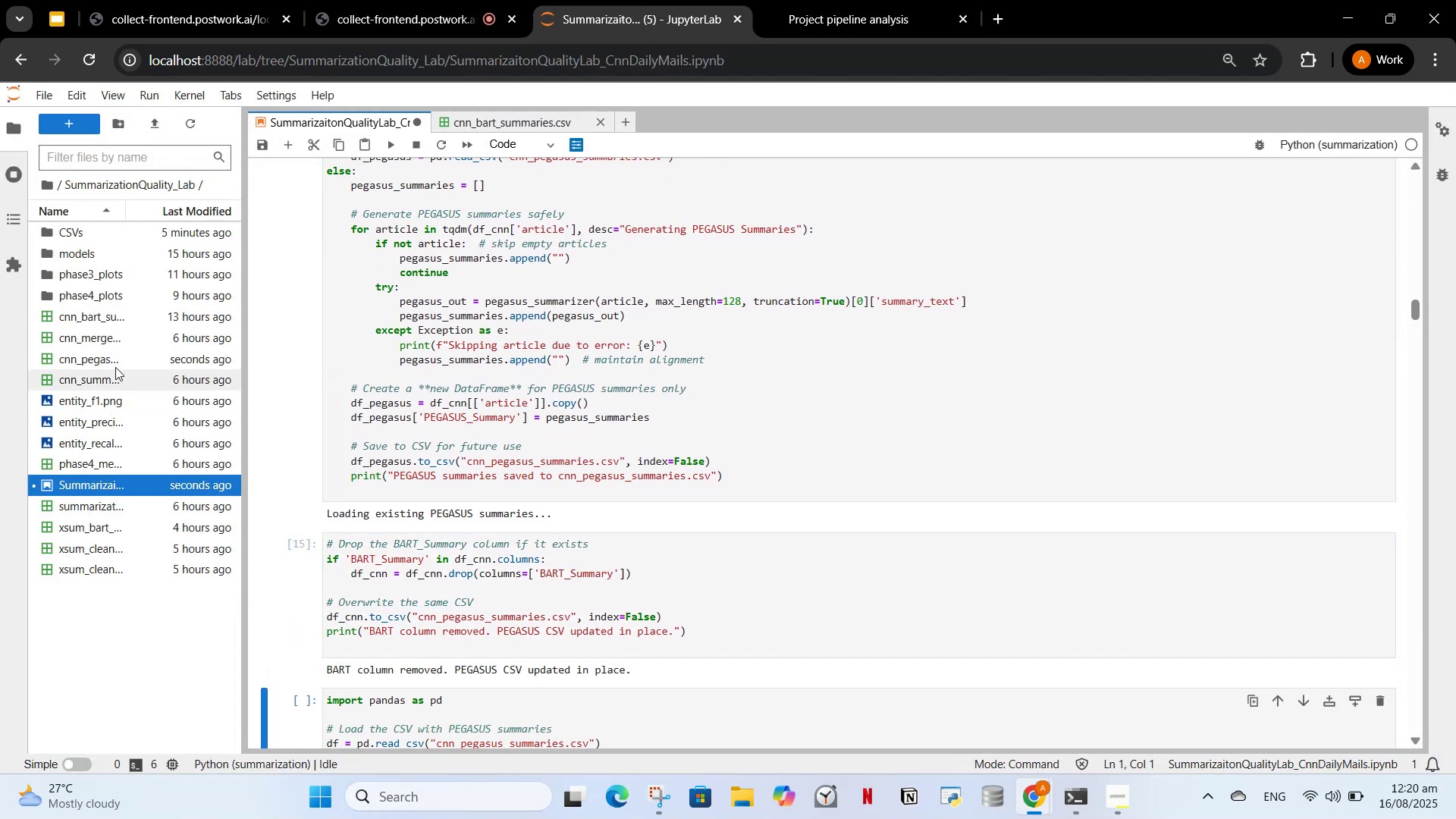 
double_click([113, 358])
 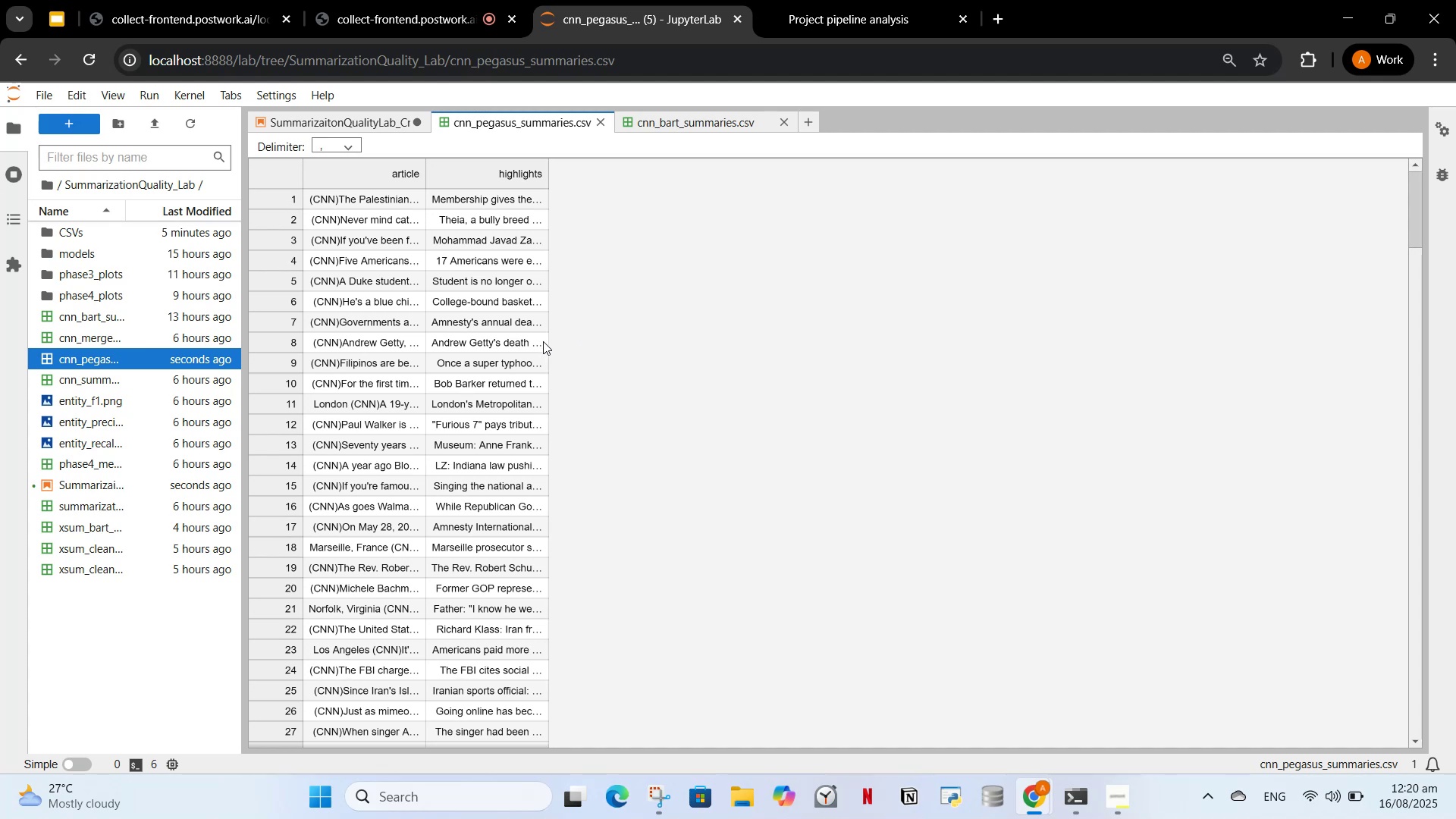 
left_click([548, 341])
 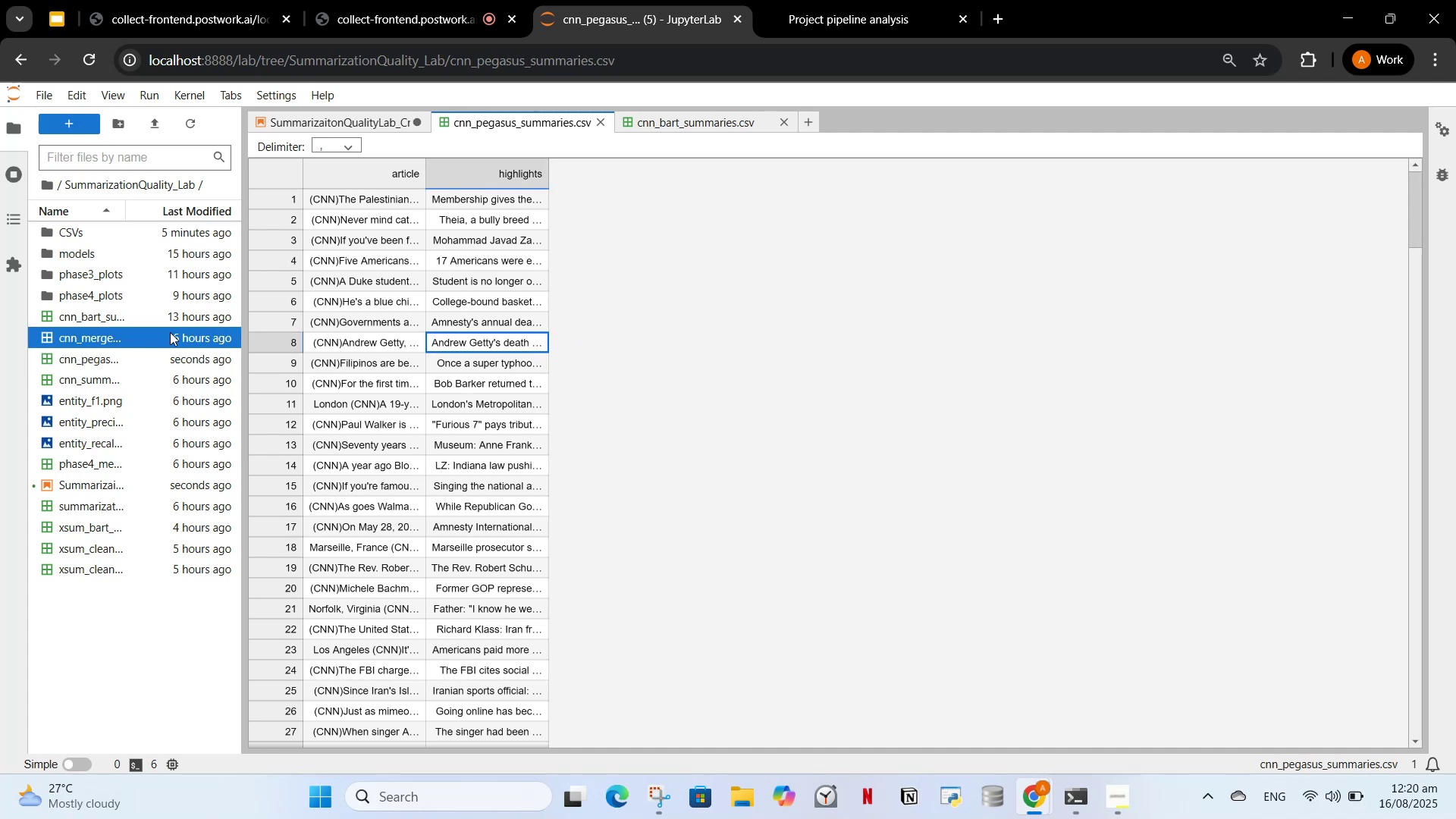 
double_click([168, 331])
 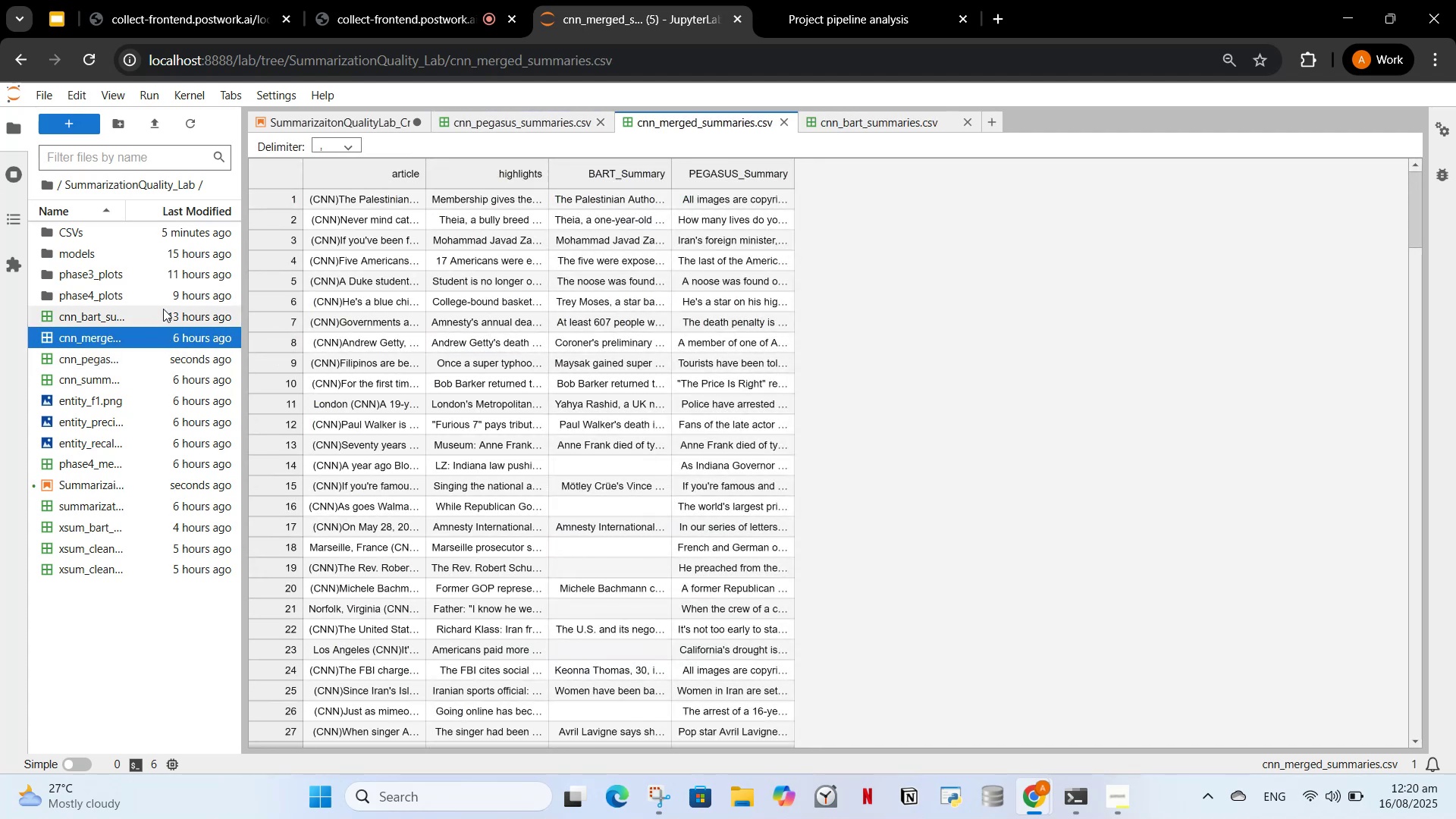 
double_click([163, 309])
 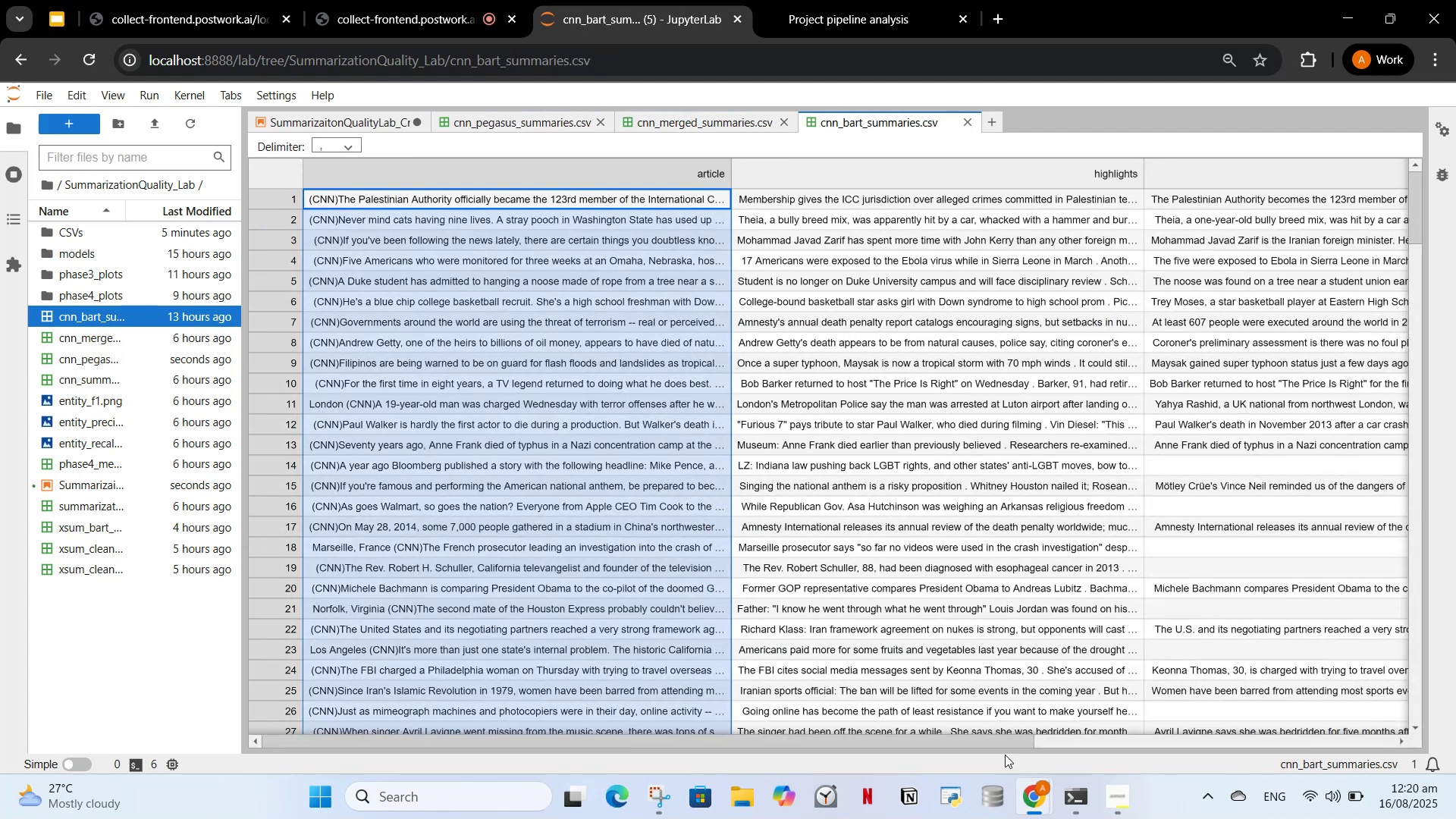 
left_click_drag(start_coordinate=[977, 739], to_coordinate=[578, 677])
 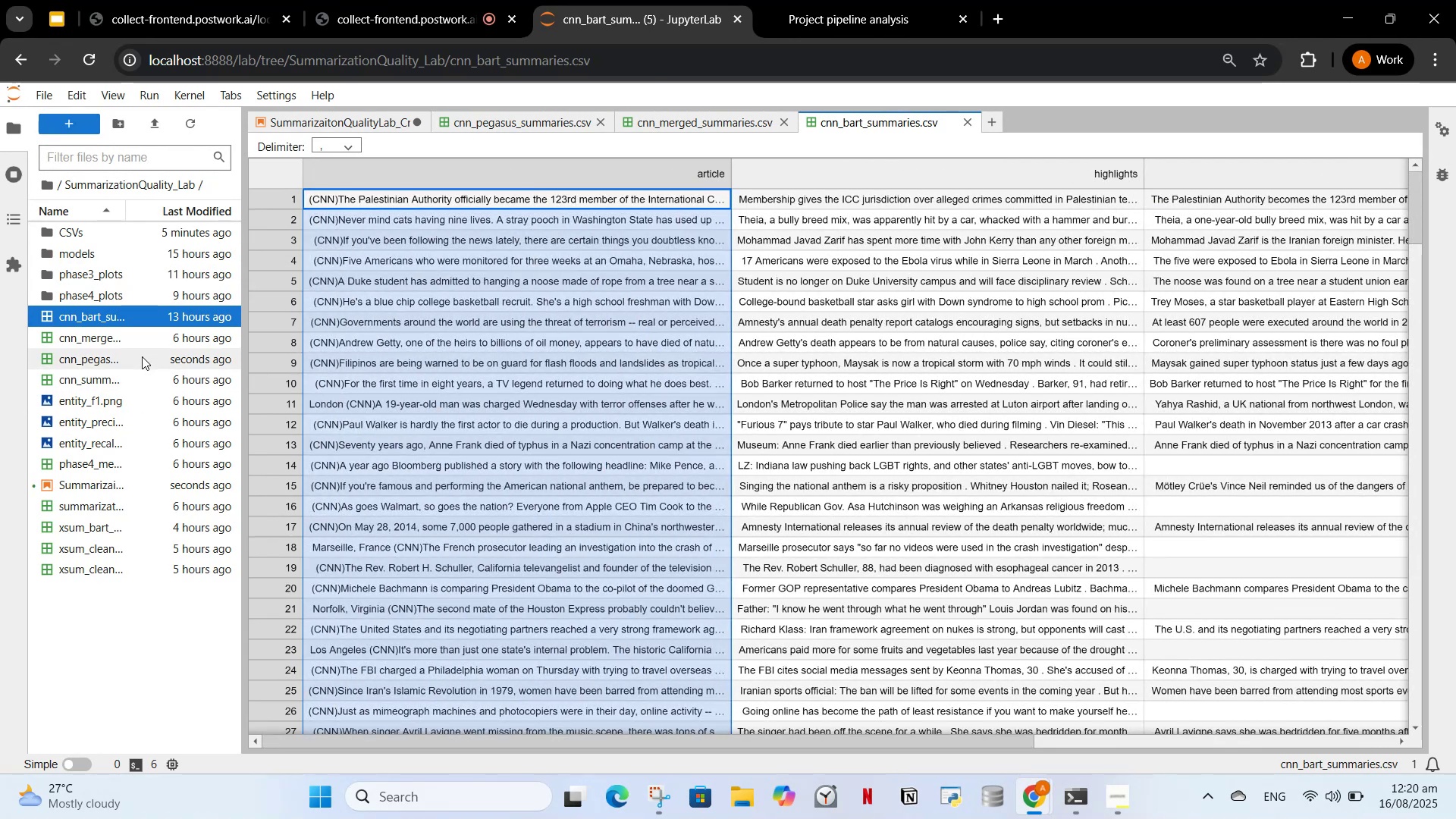 
double_click([142, 356])
 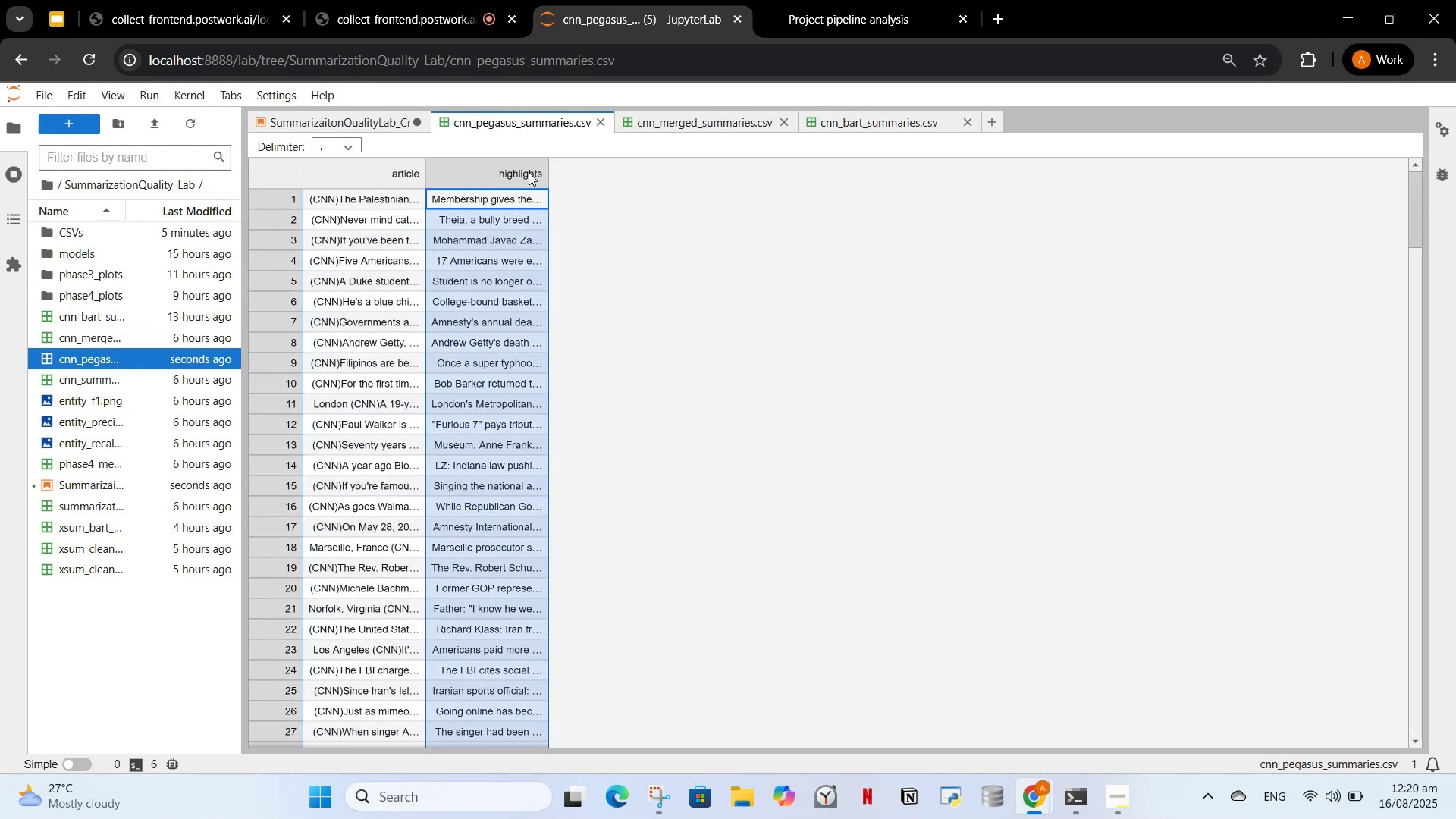 
left_click_drag(start_coordinate=[544, 171], to_coordinate=[728, 199])
 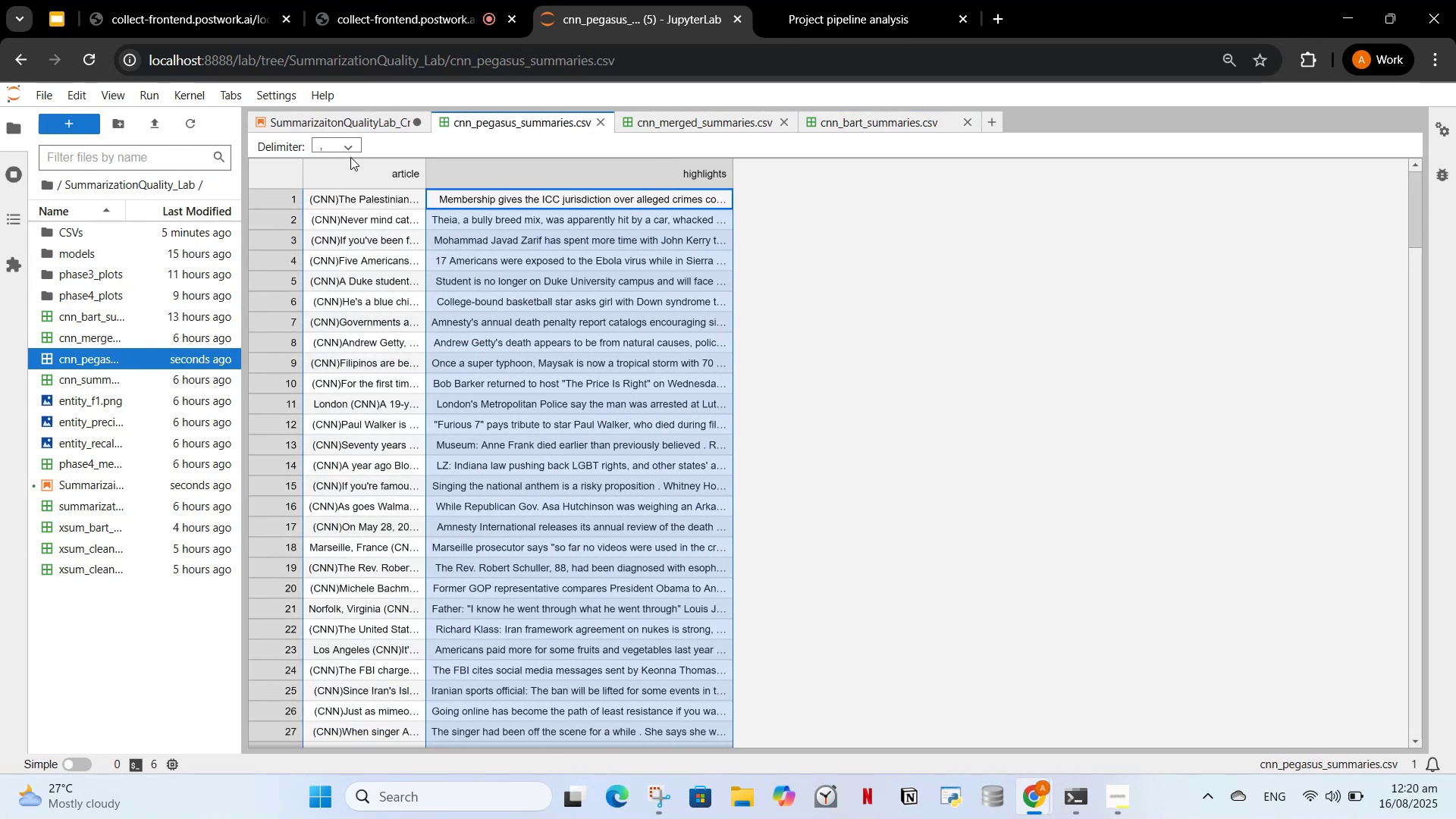 
left_click([353, 155])
 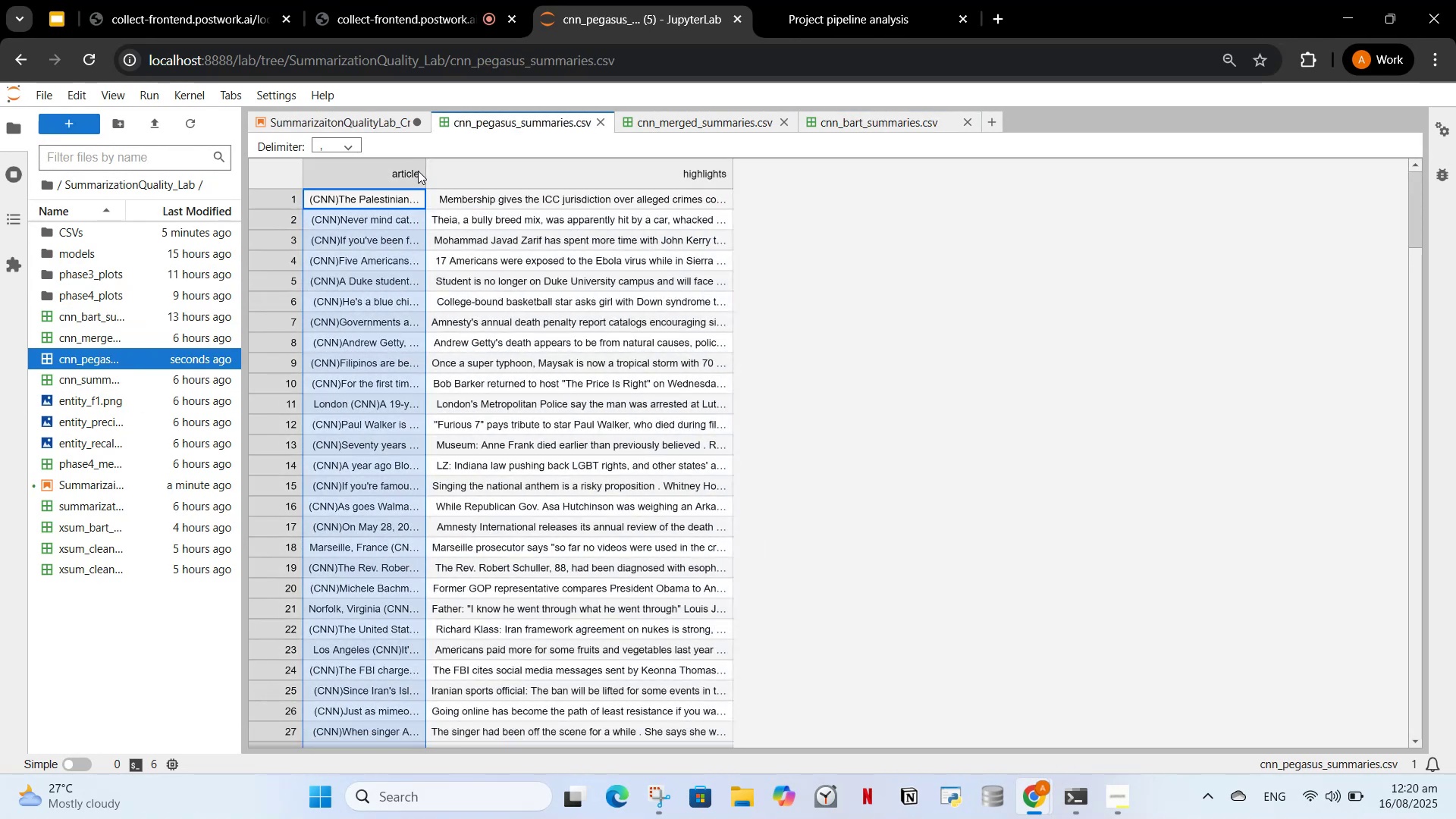 
left_click_drag(start_coordinate=[428, 171], to_coordinate=[510, 171])
 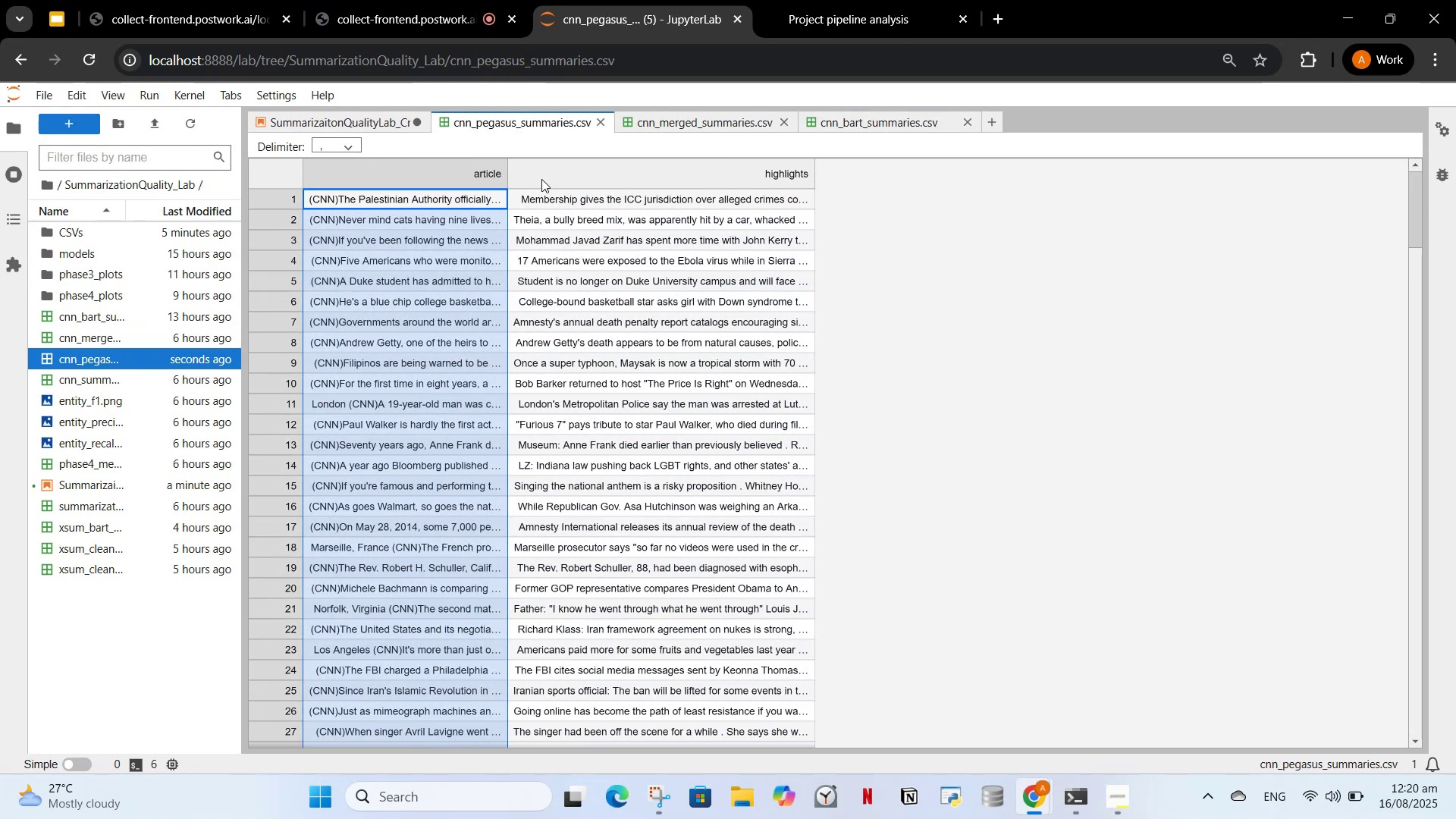 
left_click([628, 178])
 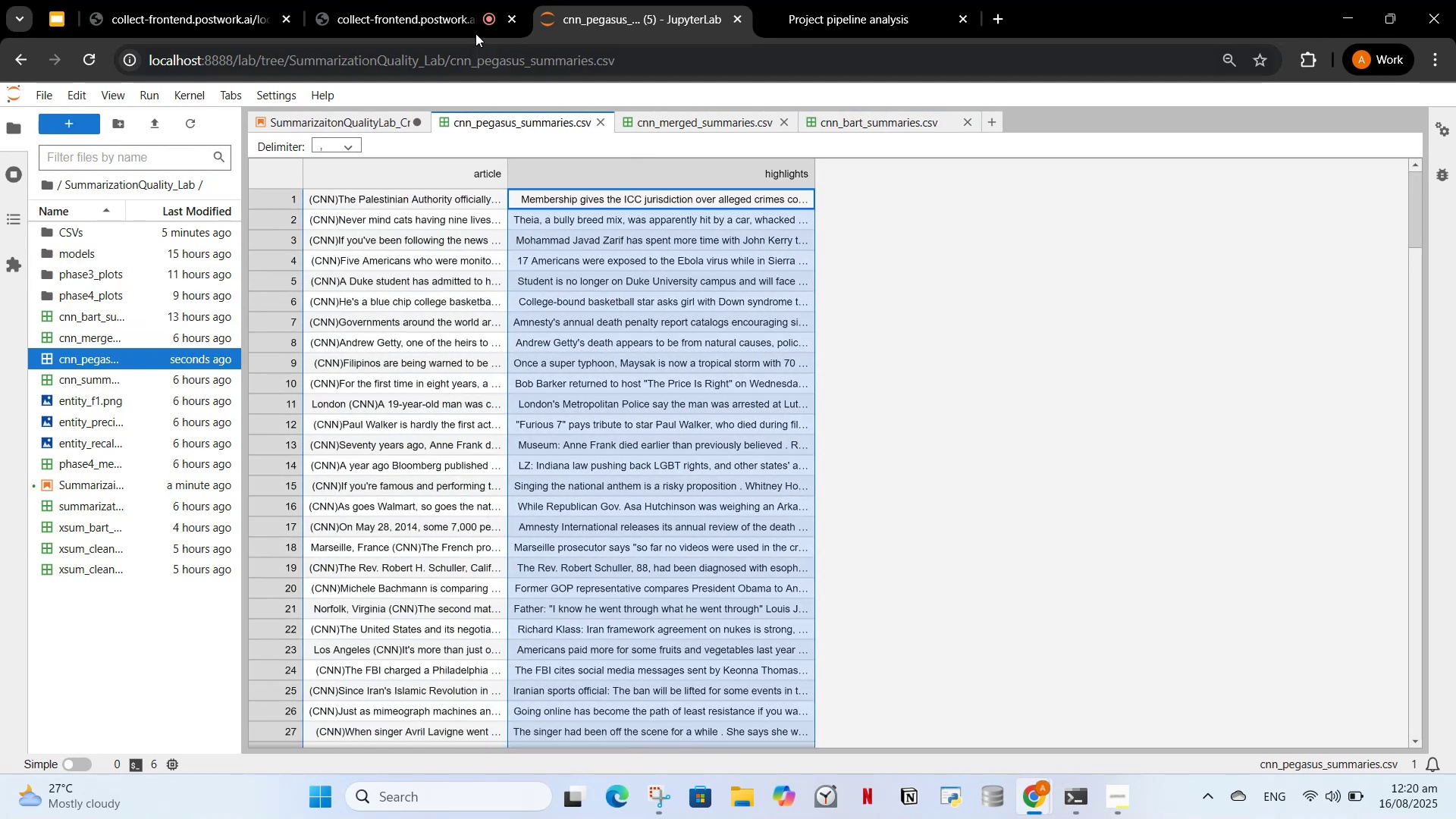 
left_click([391, 0])
 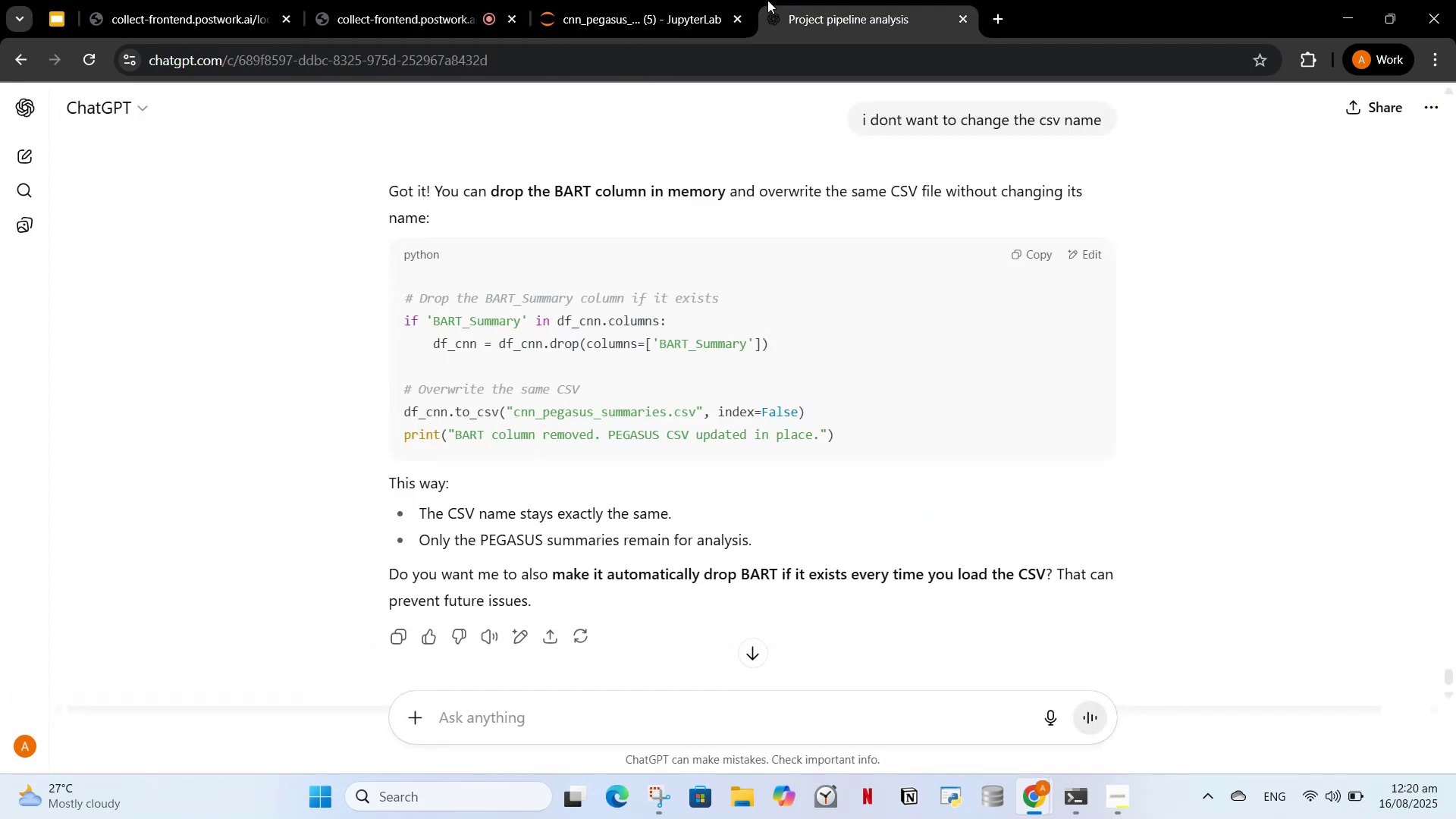 
double_click([642, 0])
 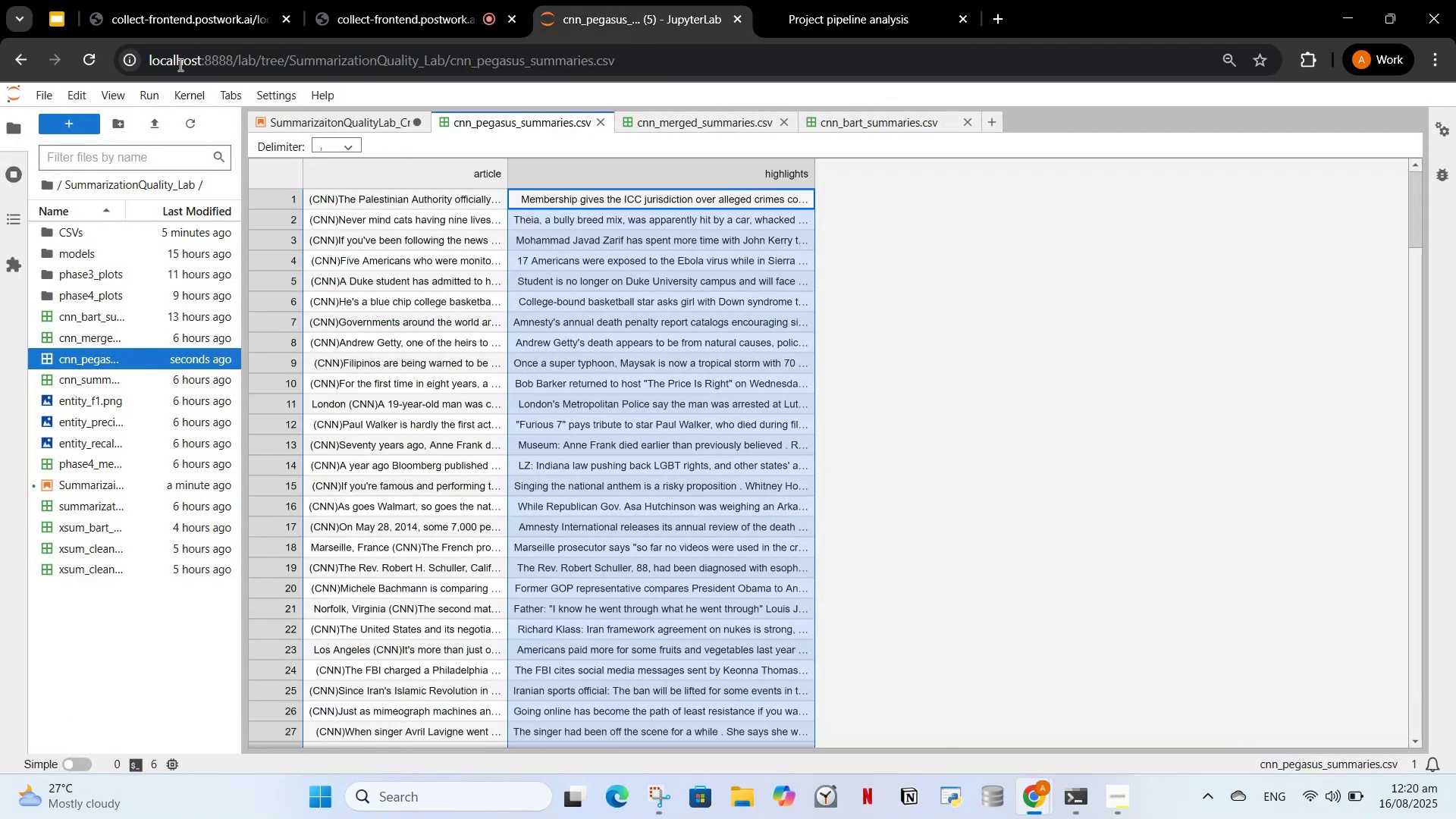 
left_click([186, 17])
 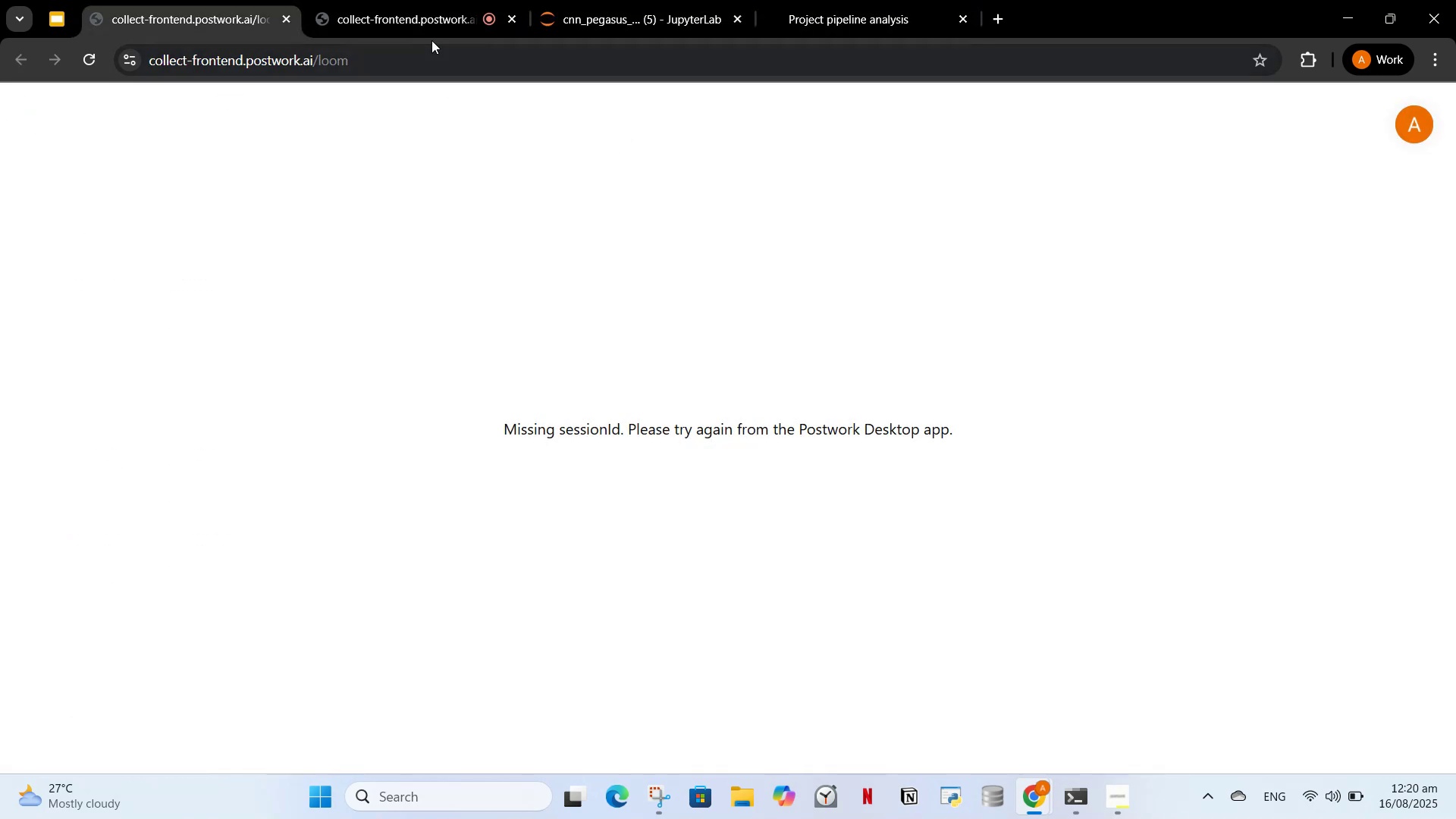 
left_click([646, 0])
 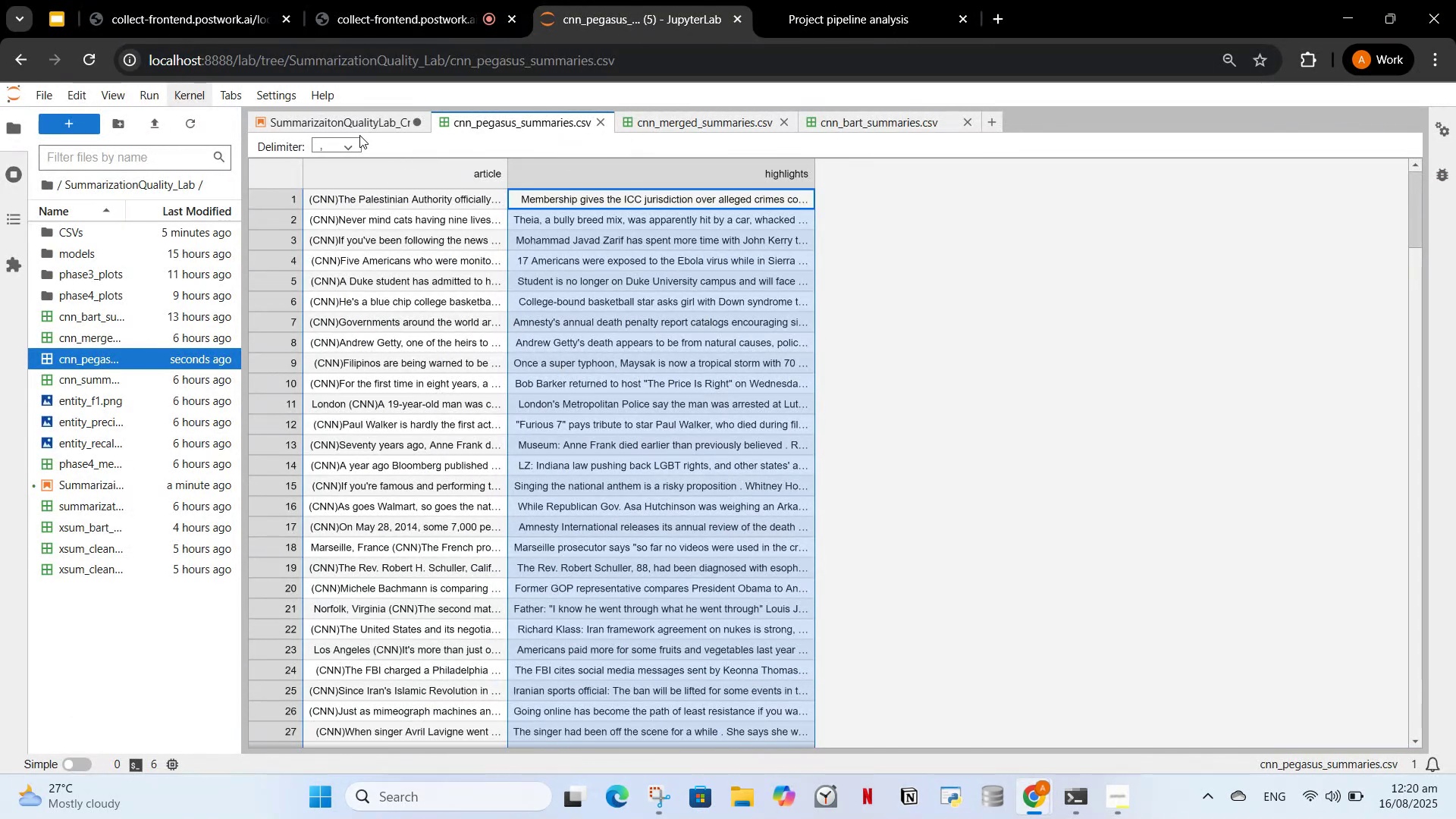 
left_click([359, 115])
 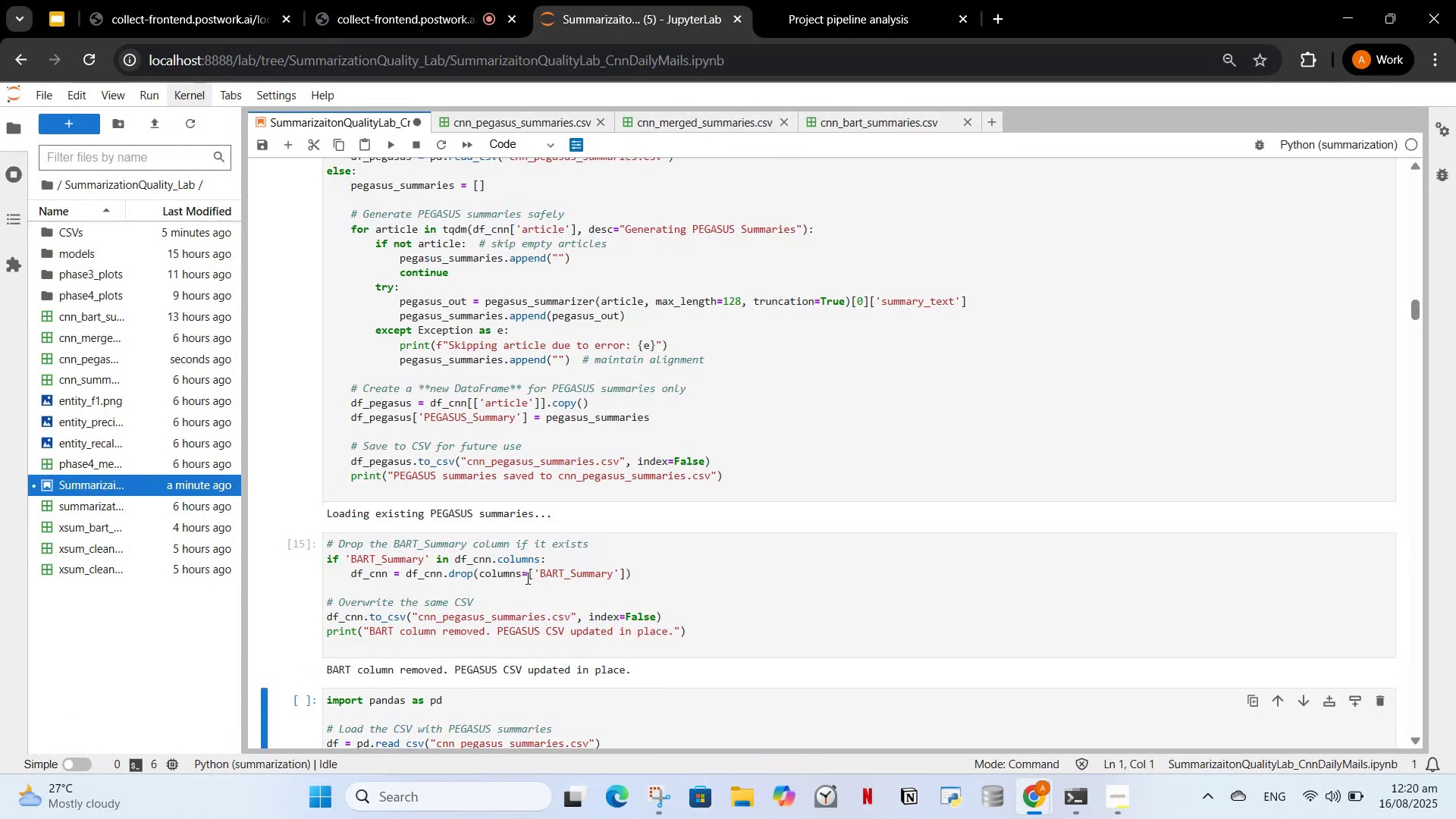 
left_click([537, 596])
 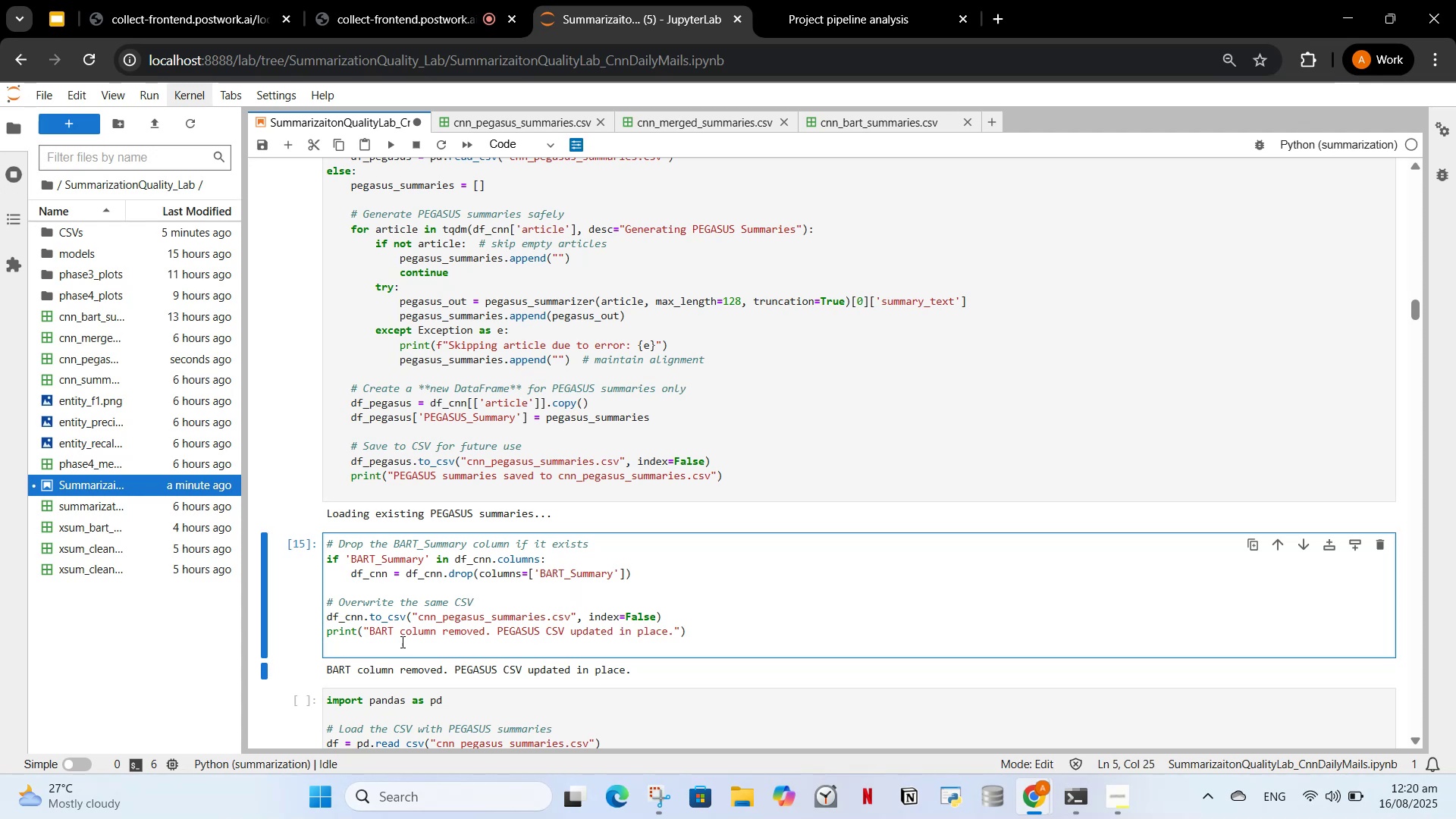 
wait(5.31)
 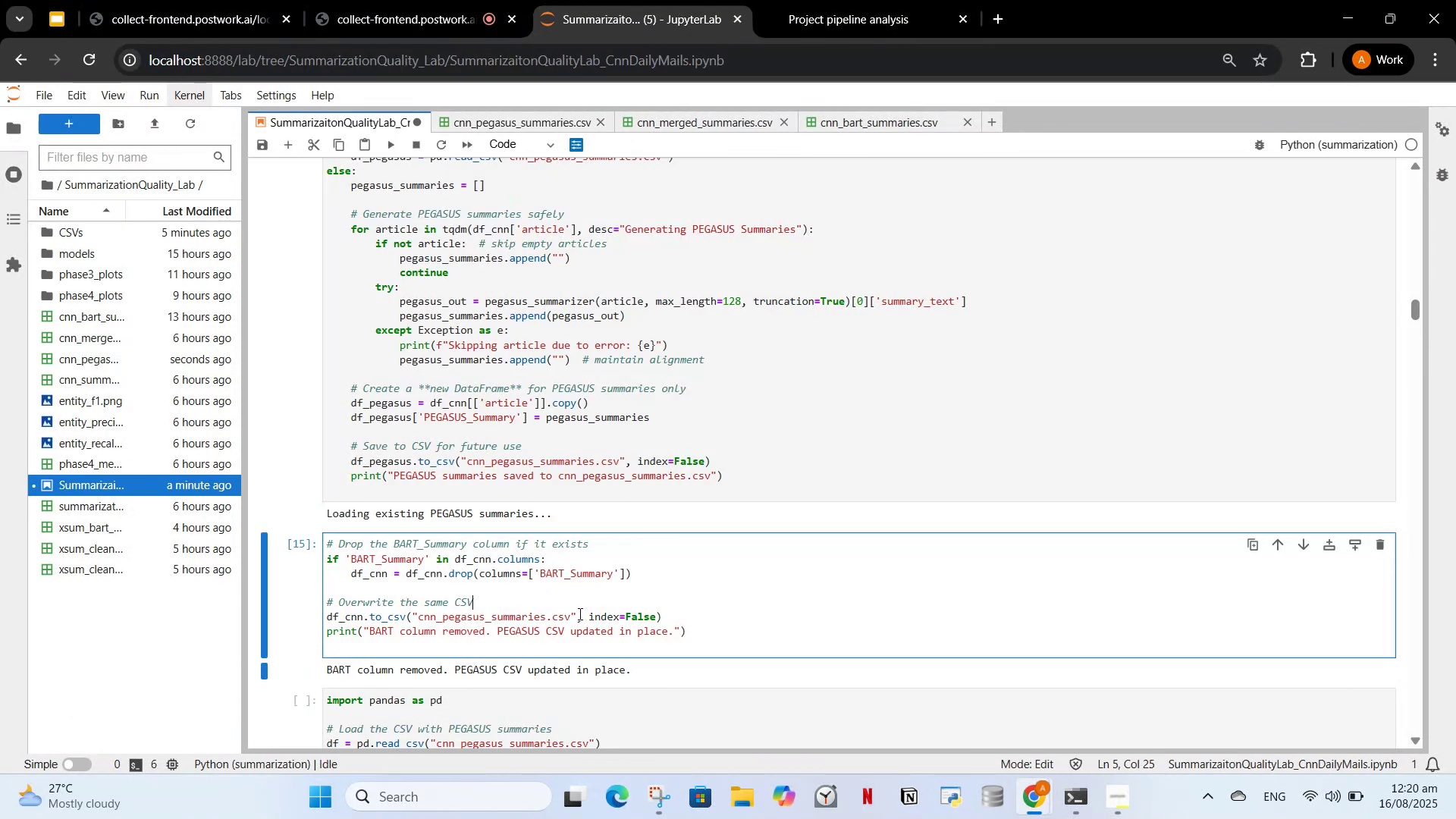 
left_click_drag(start_coordinate=[364, 618], to_coordinate=[313, 620])
 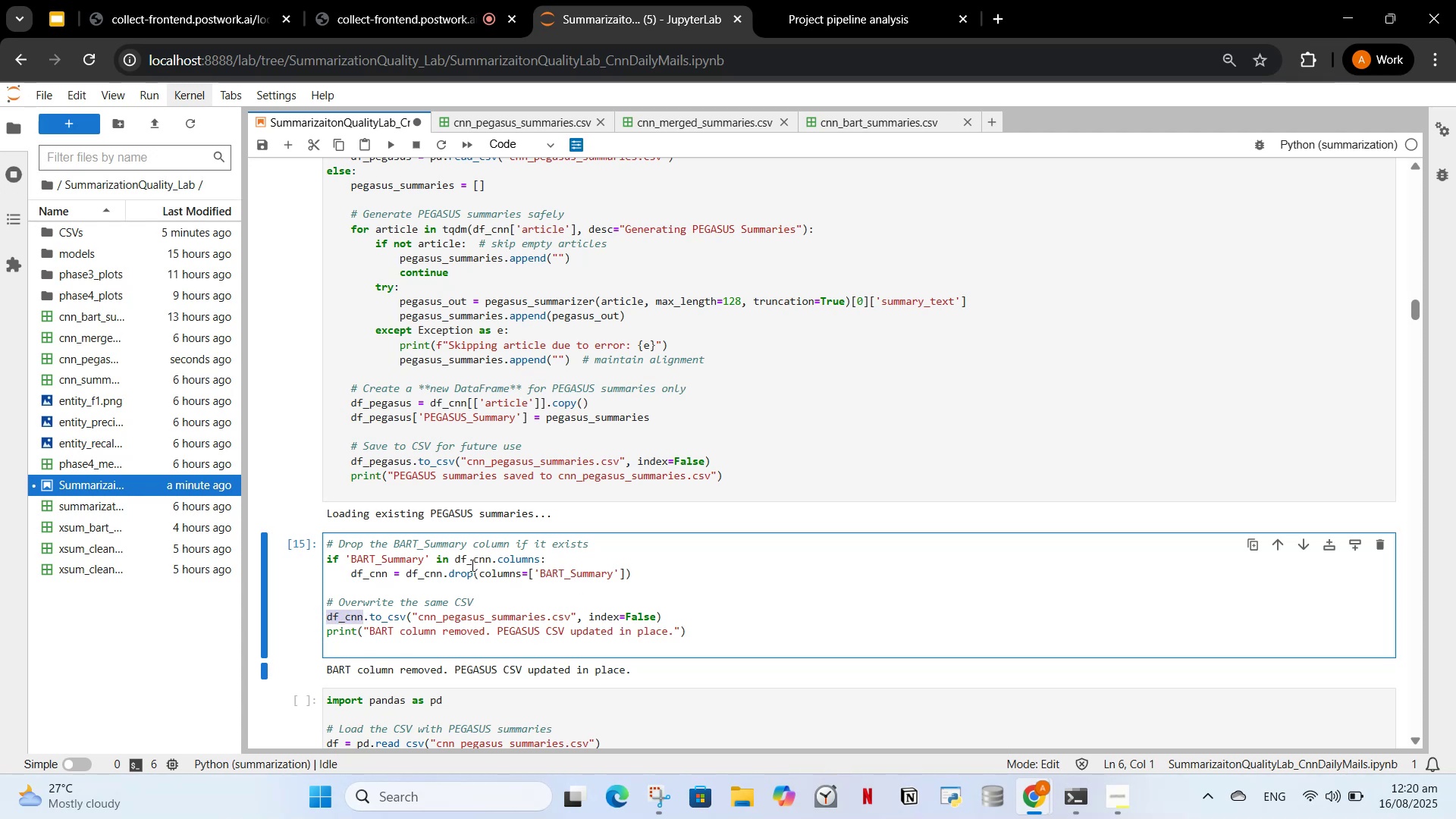 
left_click_drag(start_coordinate=[493, 559], to_coordinate=[457, 566])
 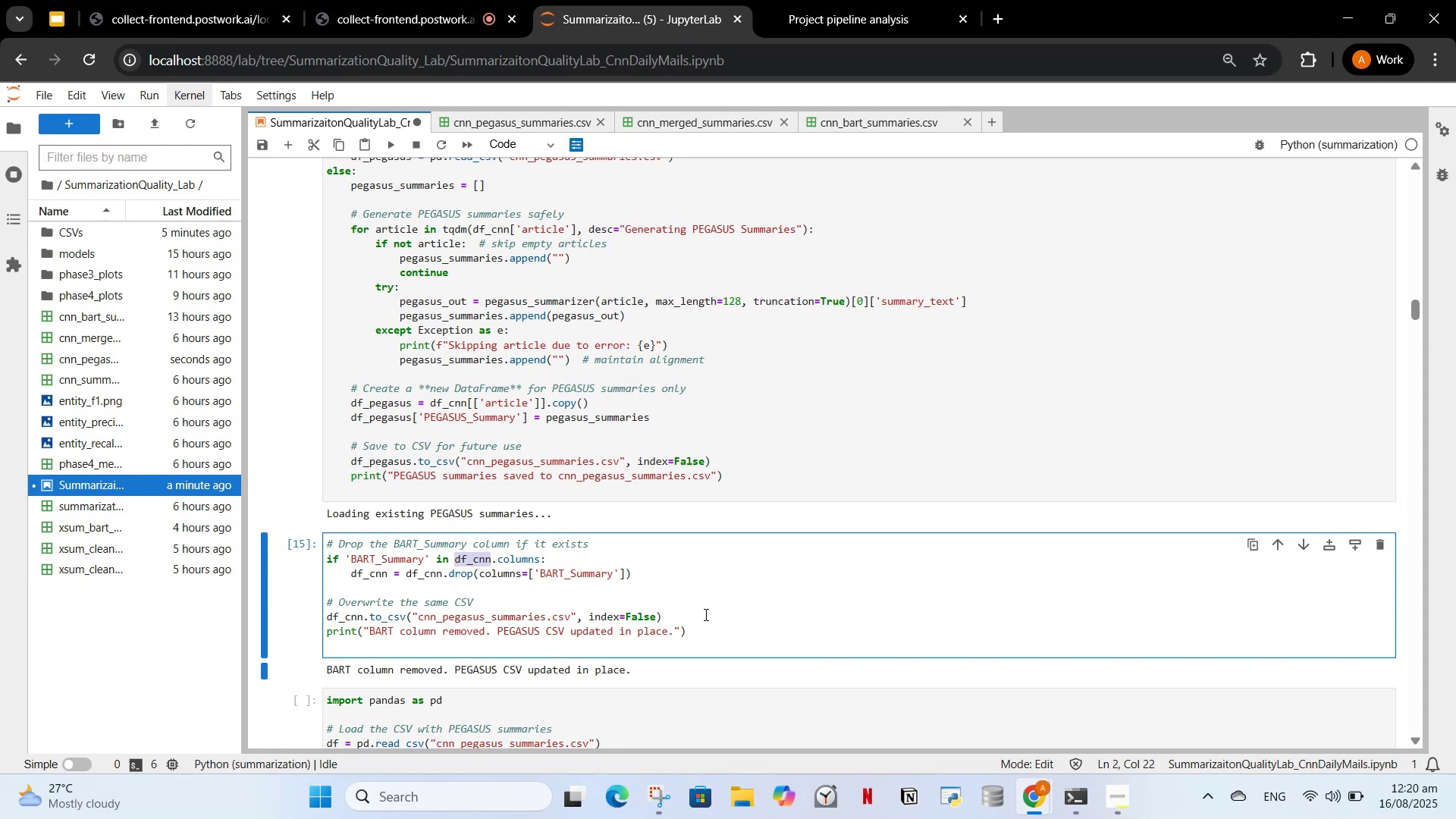 
type(df)
 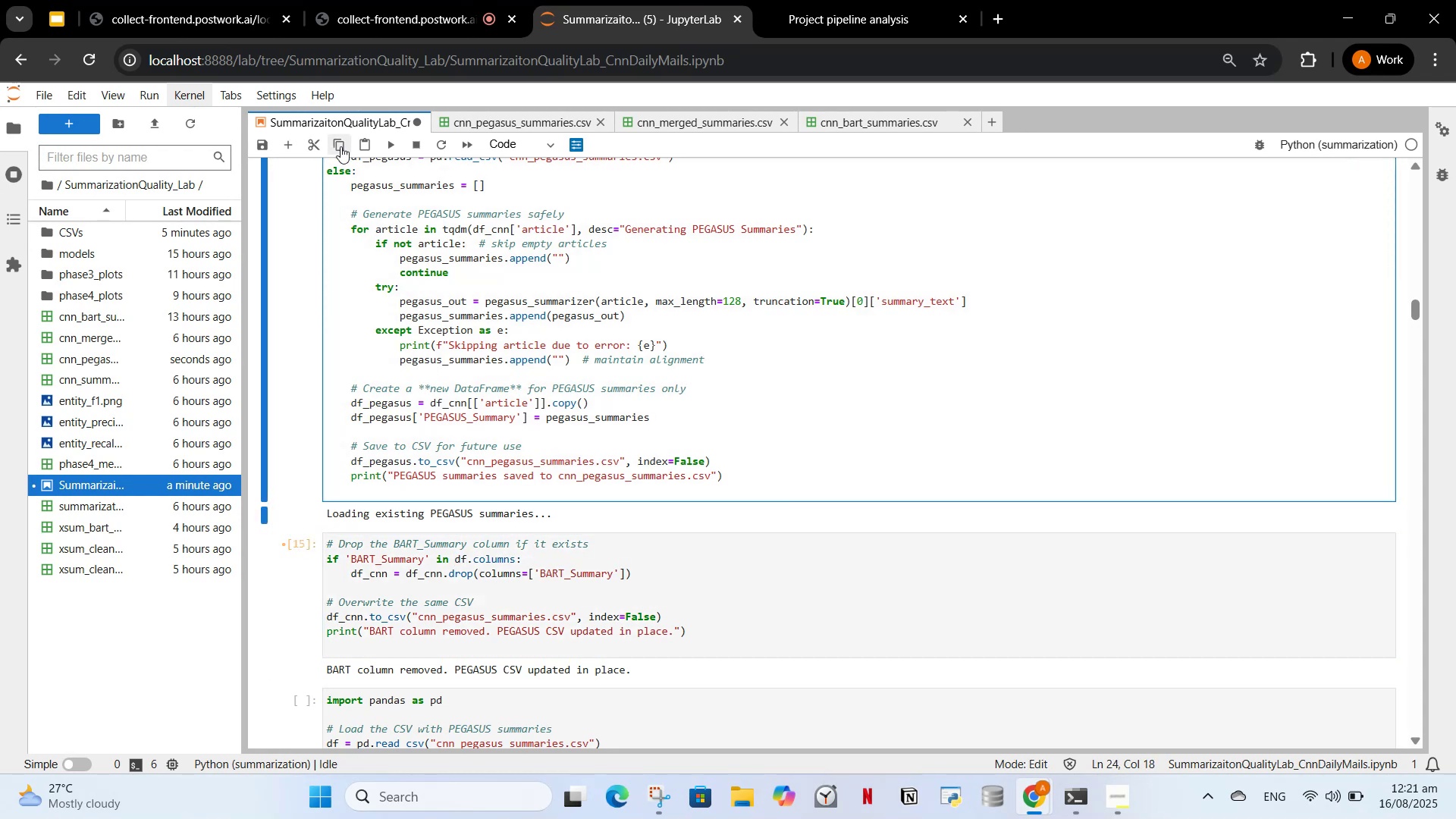 
left_click([397, 150])
 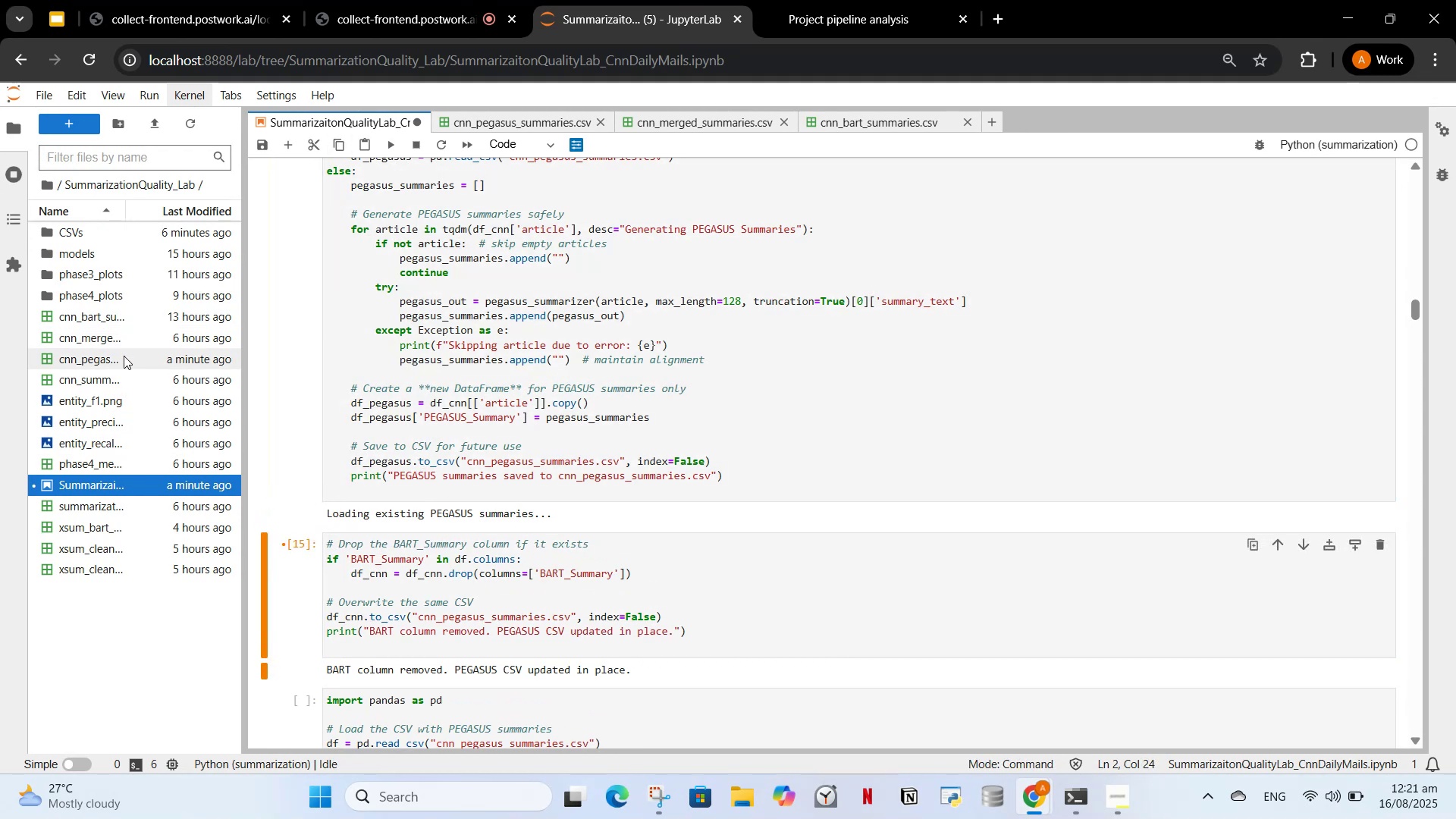 
double_click([127, 364])
 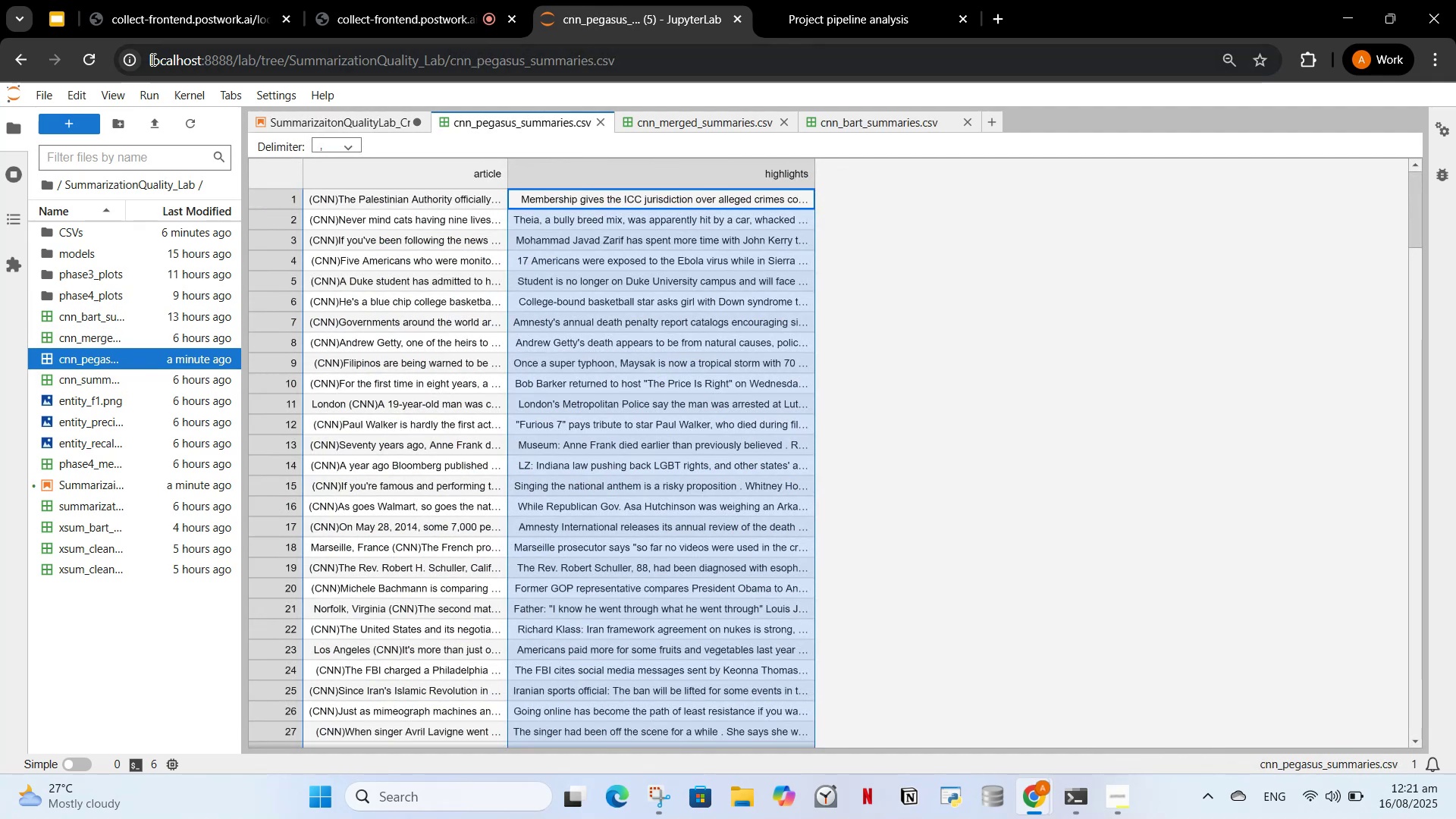 
wait(6.14)
 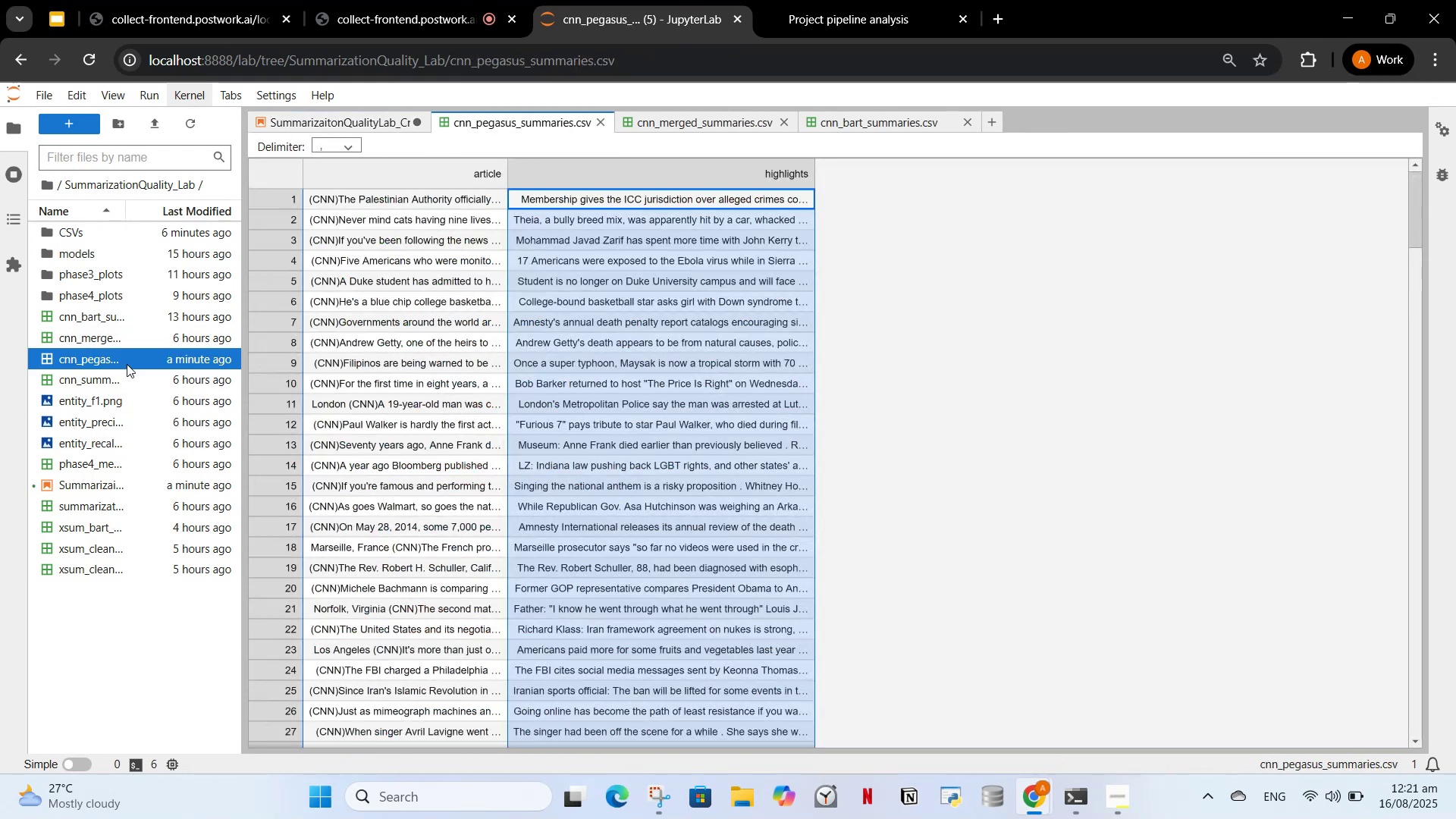 
mouse_move([126, 386])
 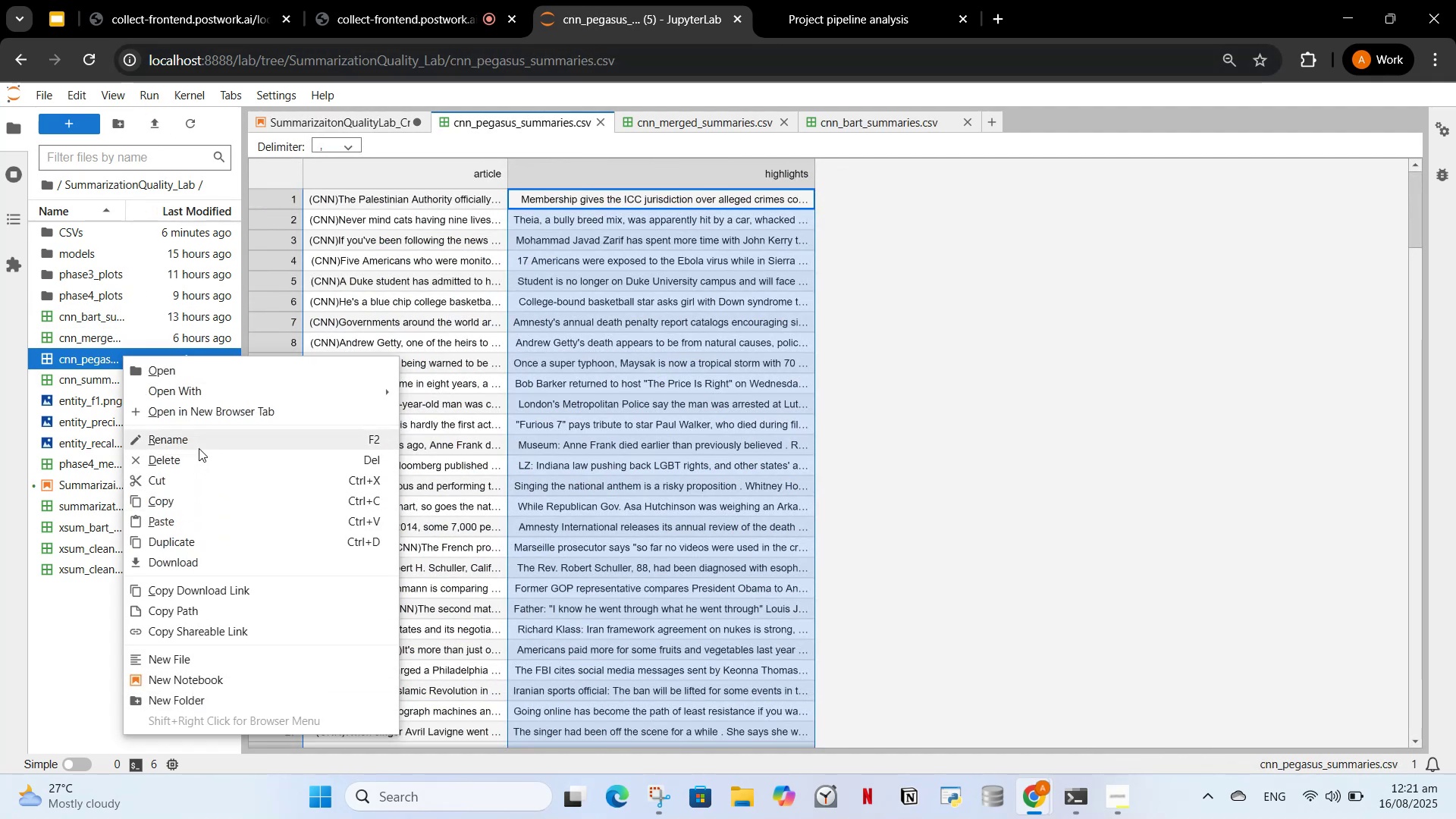 
left_click([199, 456])
 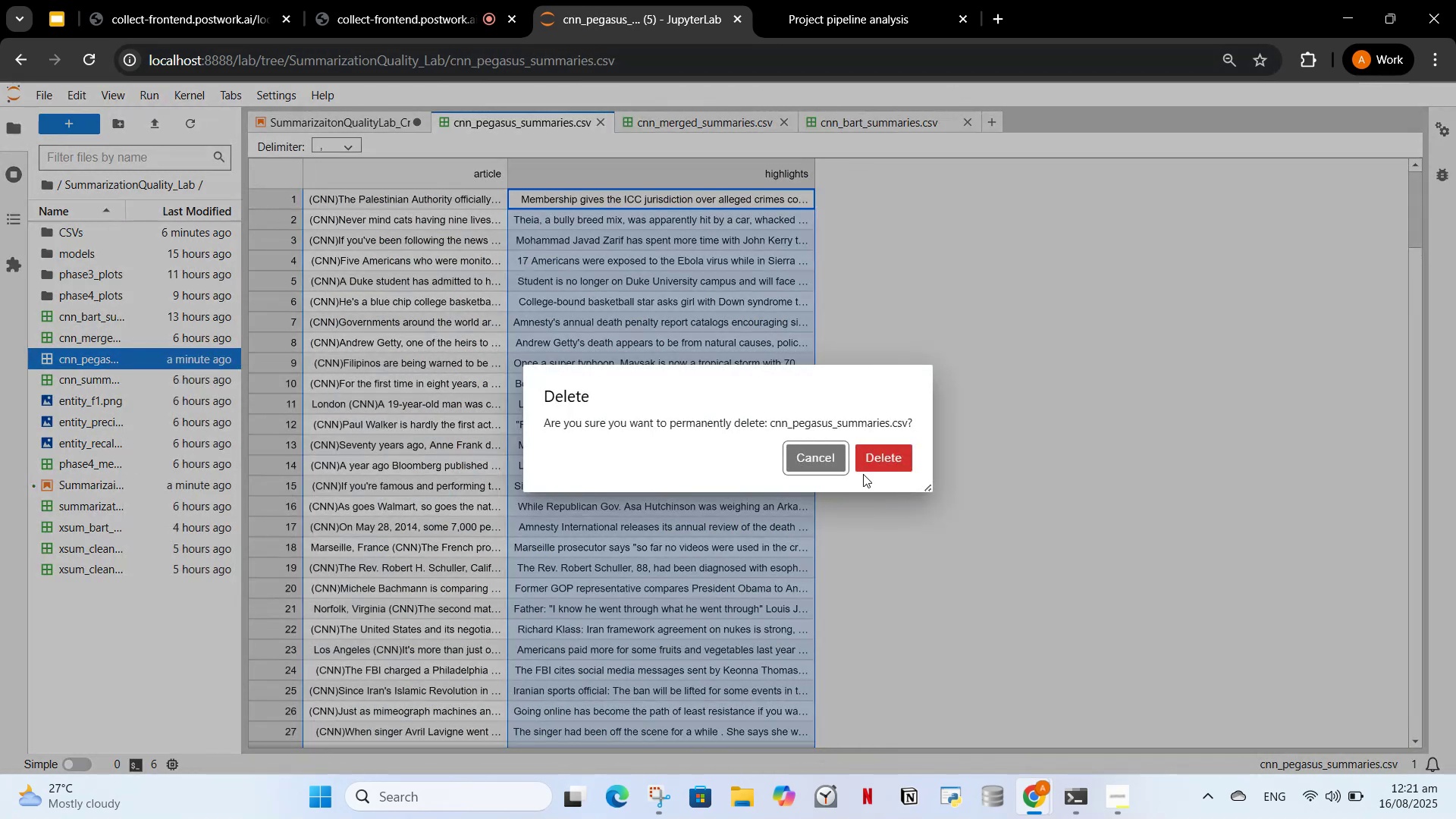 
left_click([869, 463])
 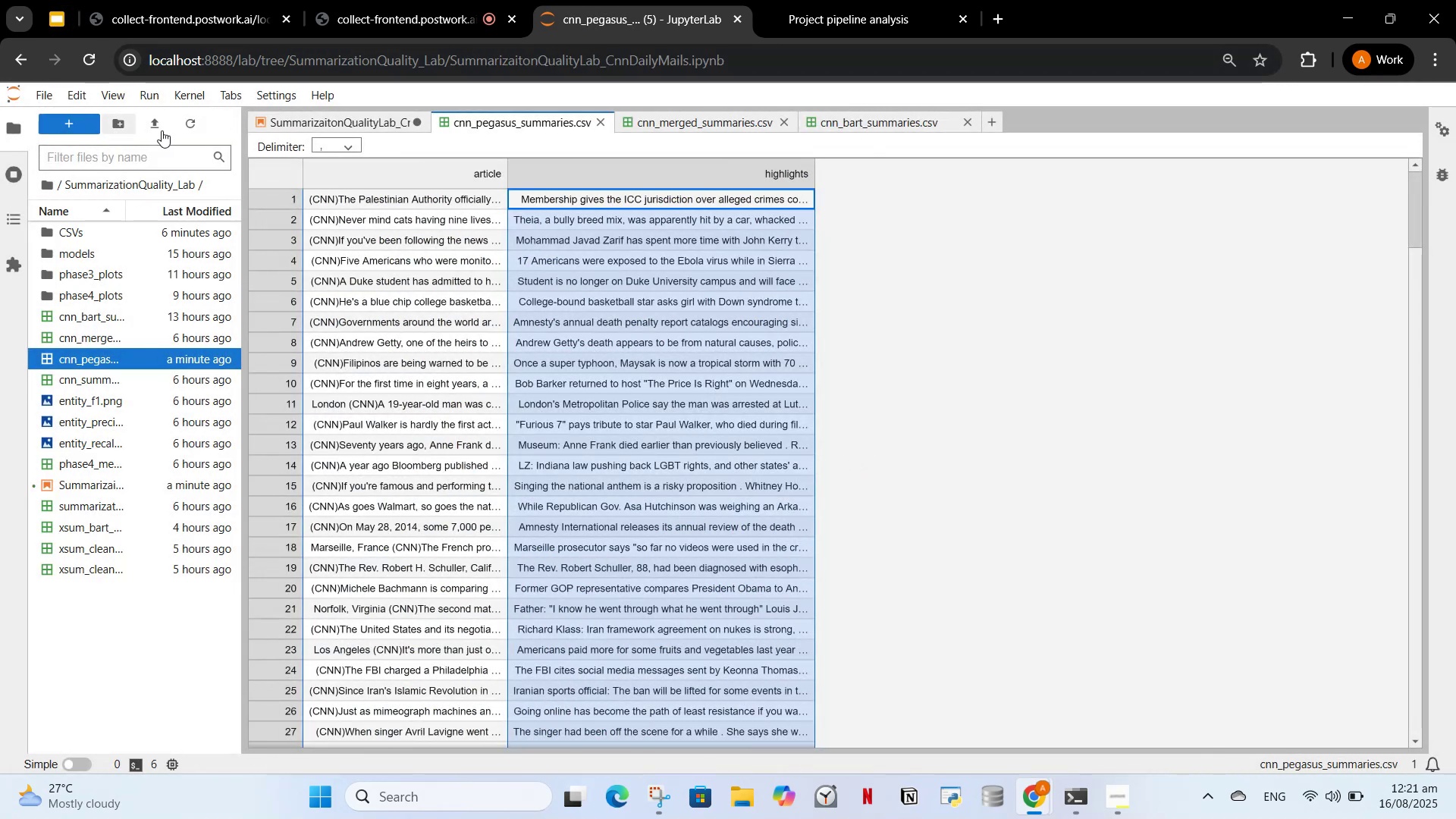 
left_click([163, 126])
 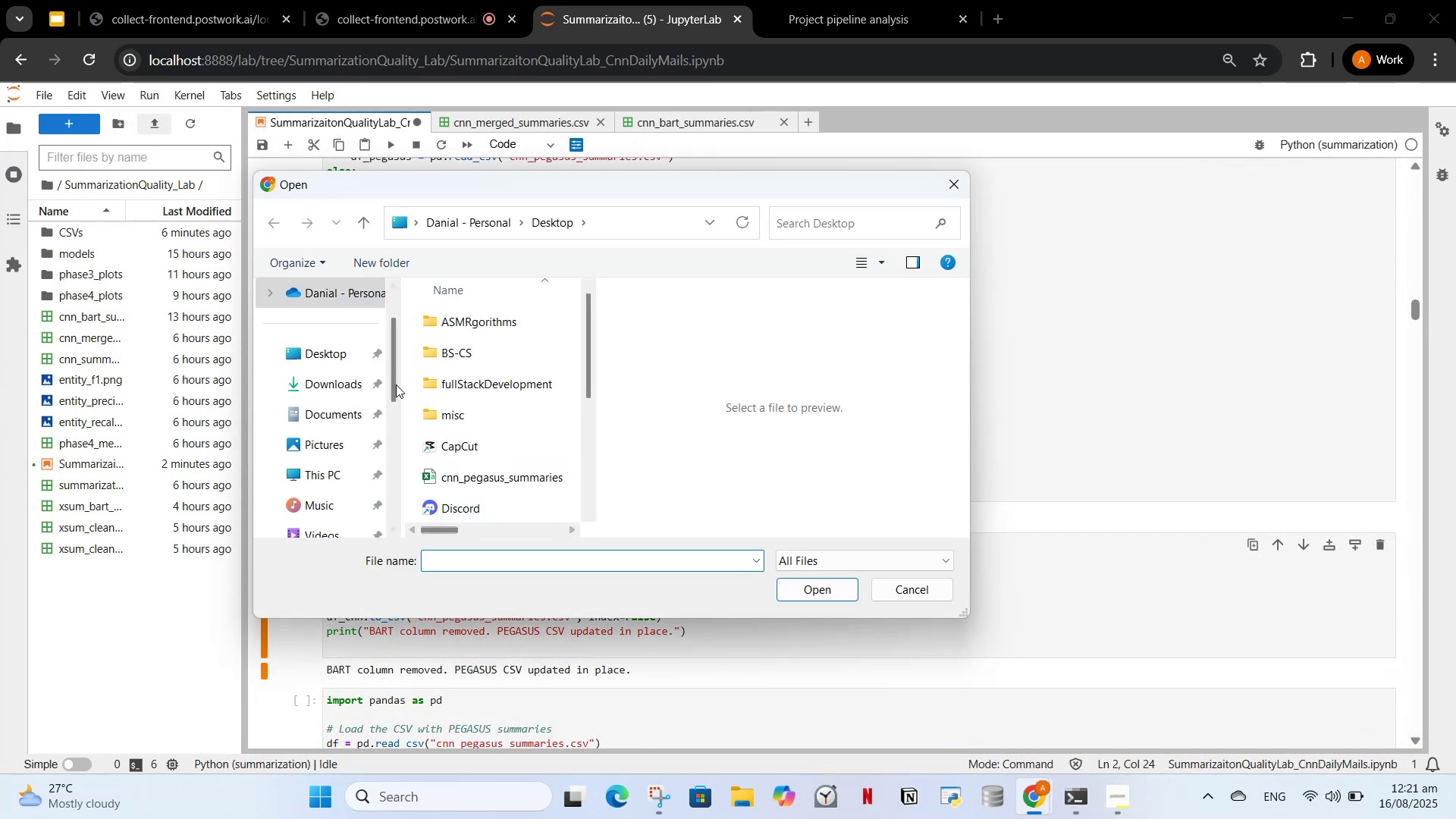 
left_click([369, 355])
 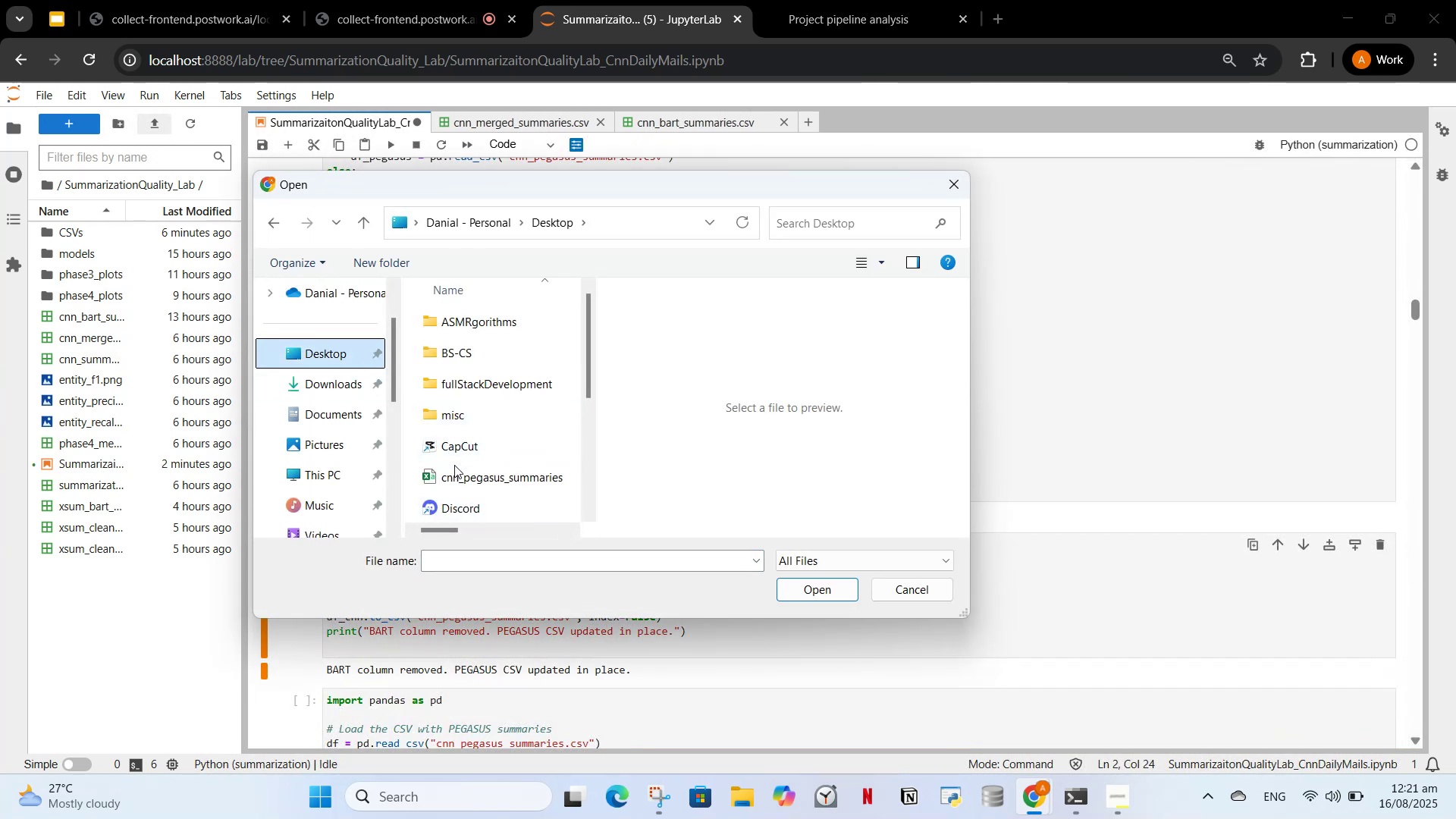 
left_click([457, 473])
 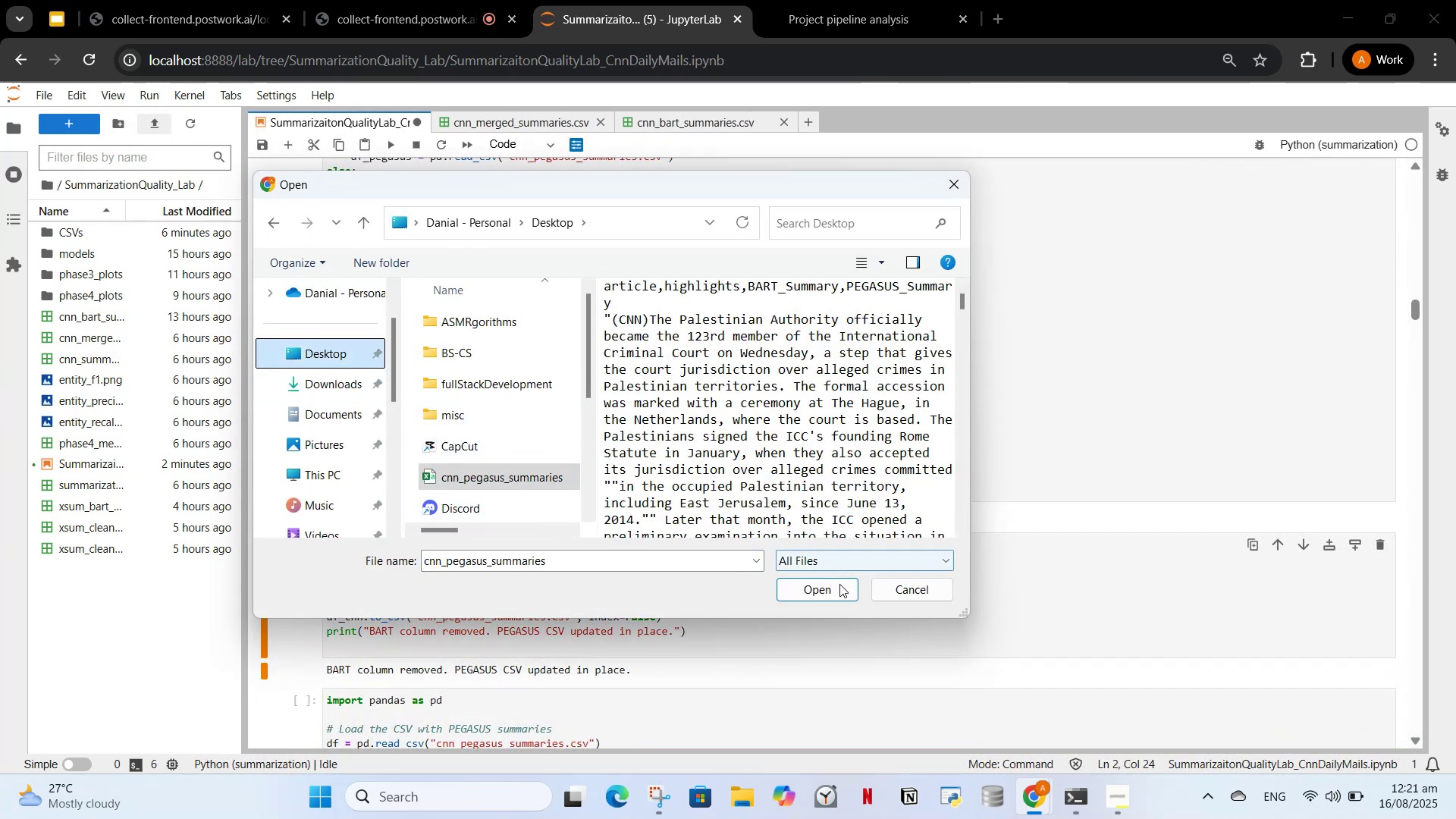 
left_click([839, 590])
 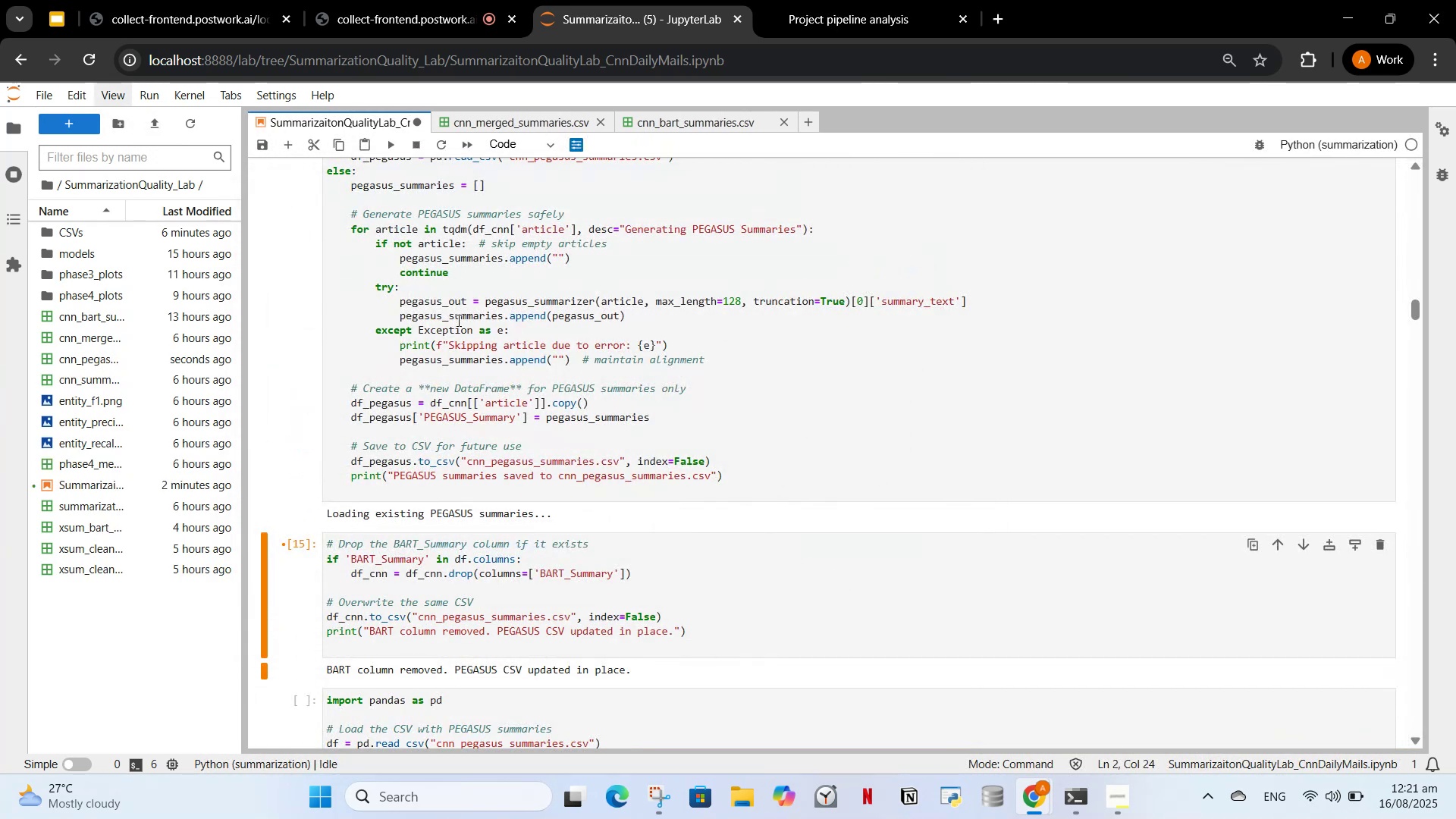 
left_click([463, 325])
 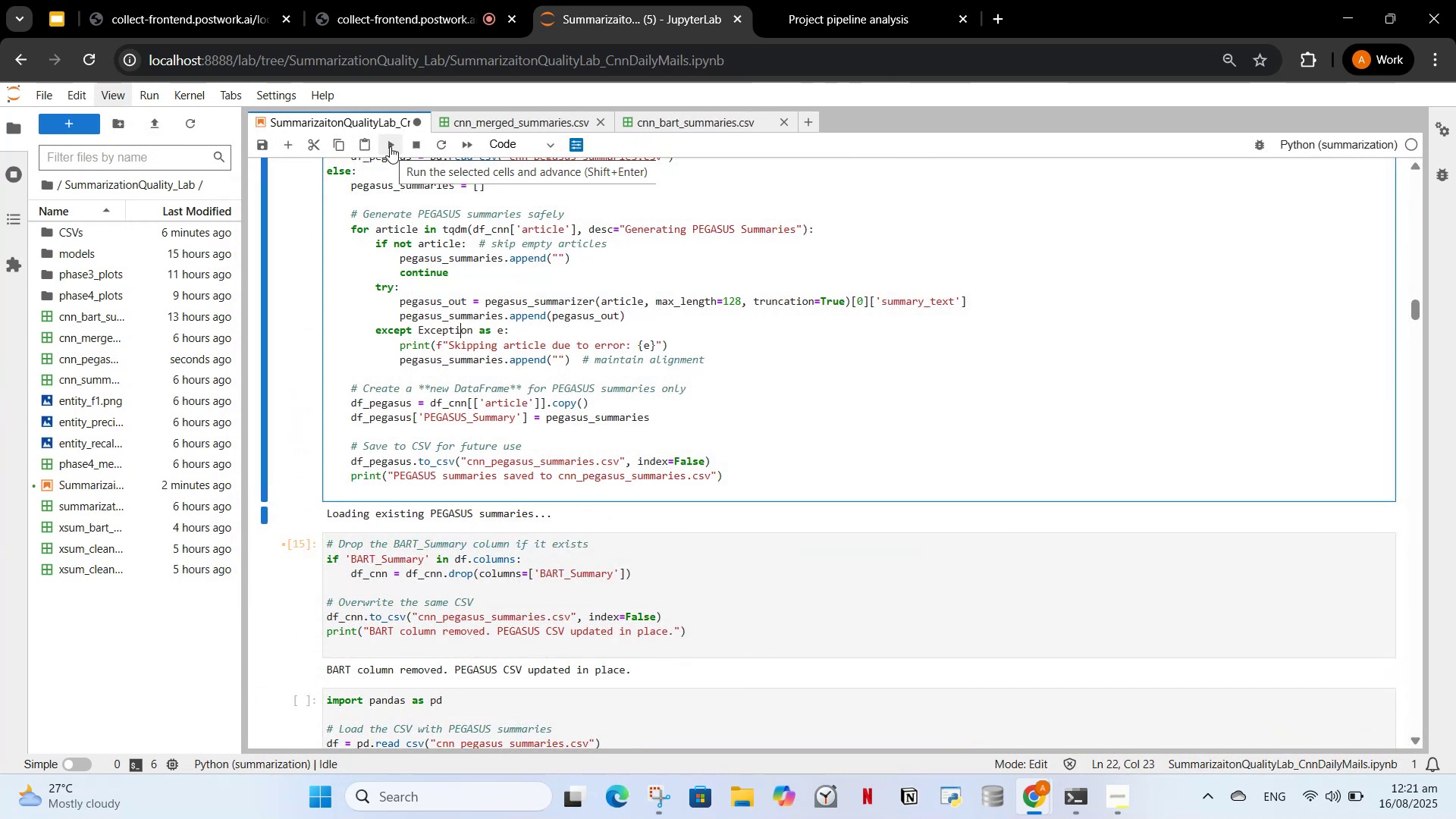 
left_click([390, 146])
 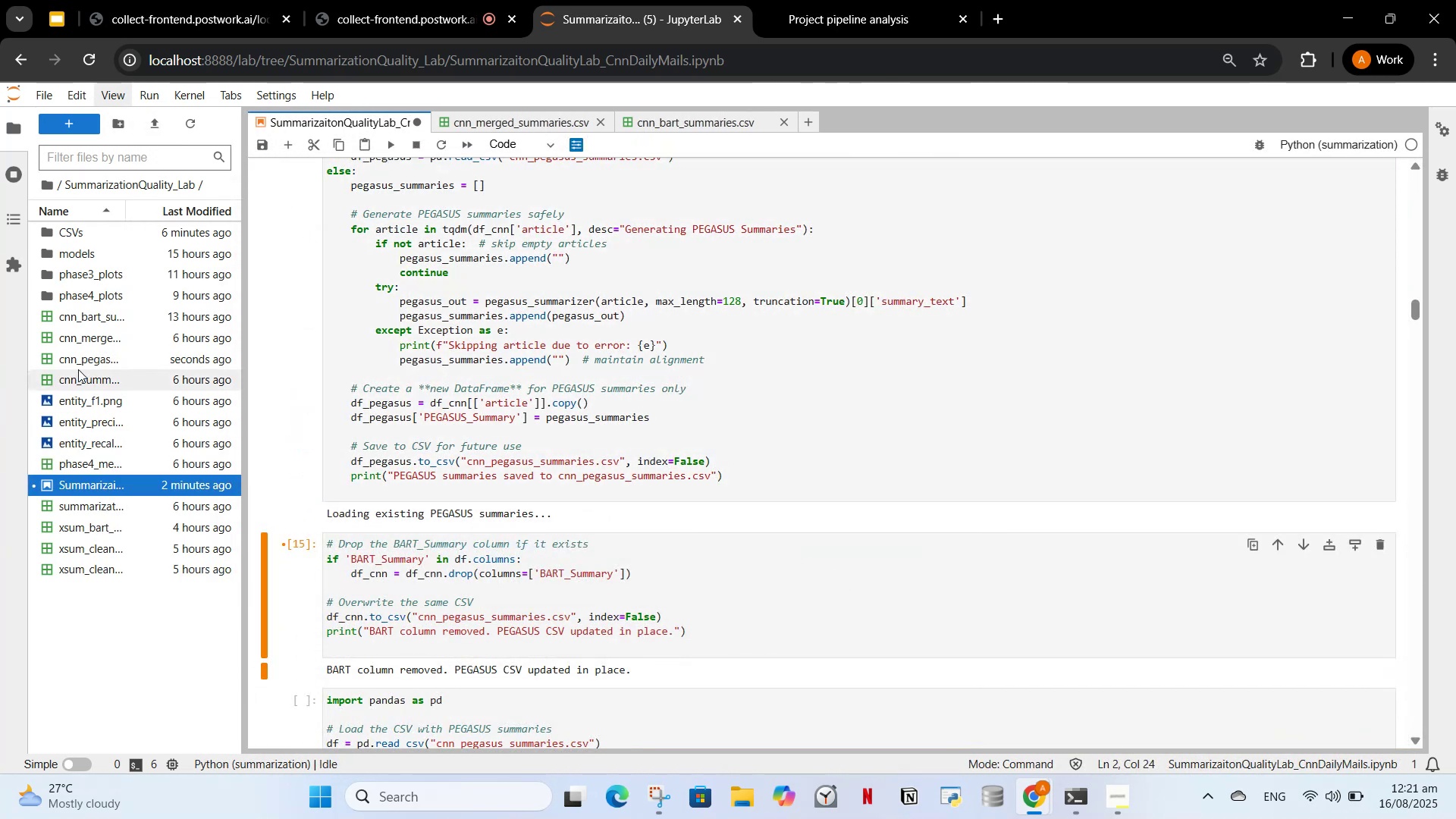 
double_click([85, 359])
 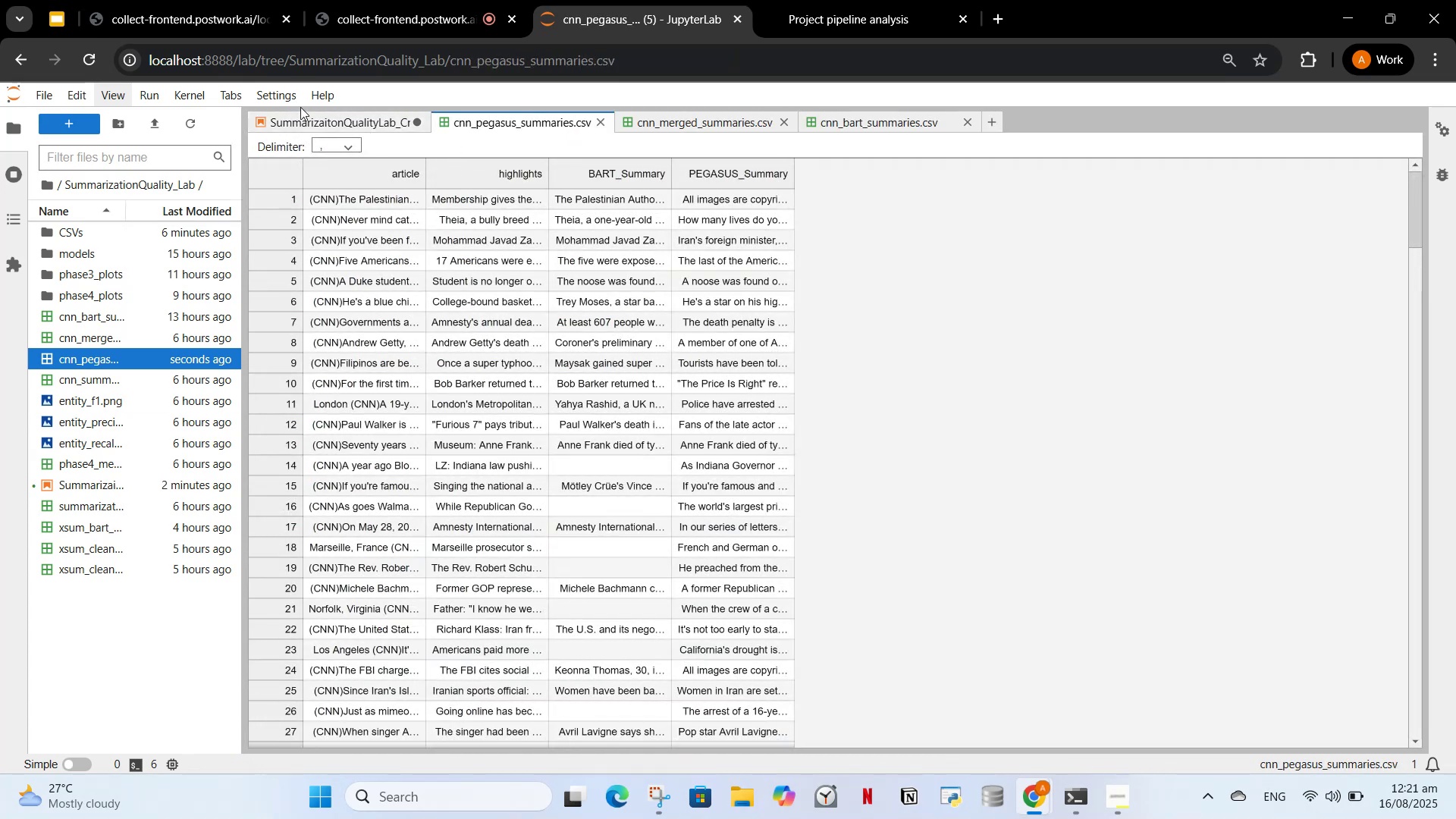 
double_click([318, 135])
 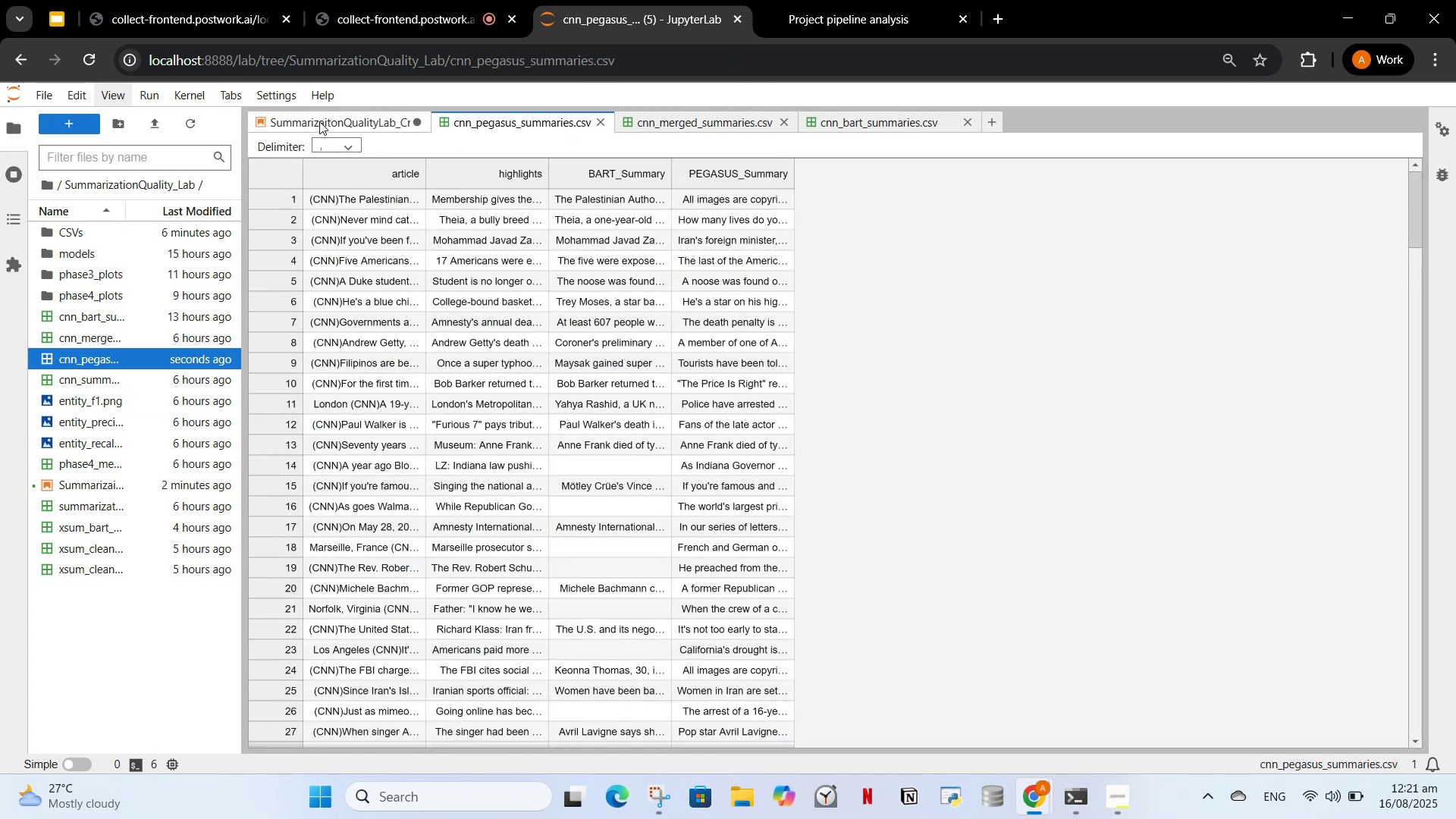 
triple_click([319, 121])
 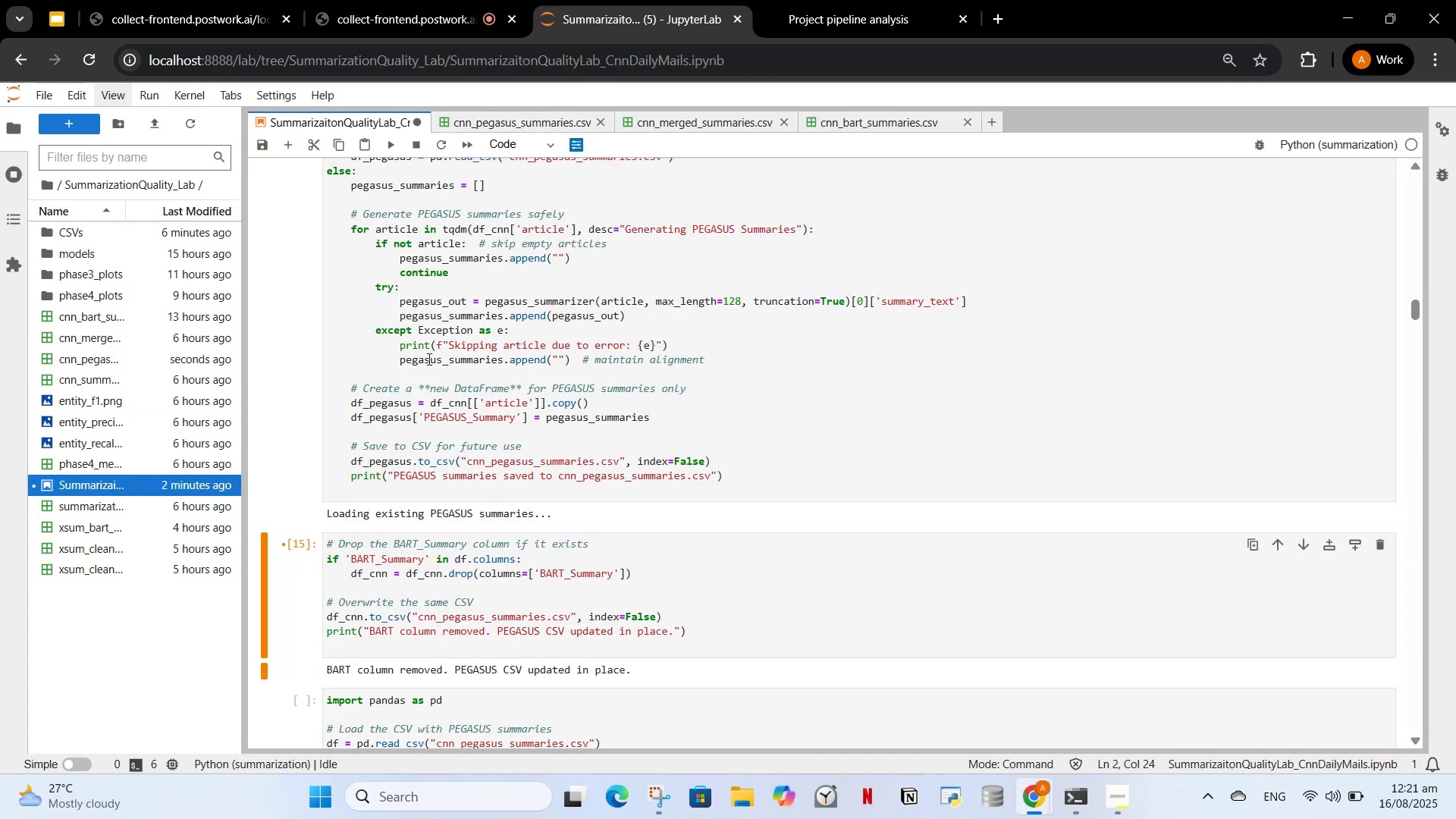 
left_click([435, 394])
 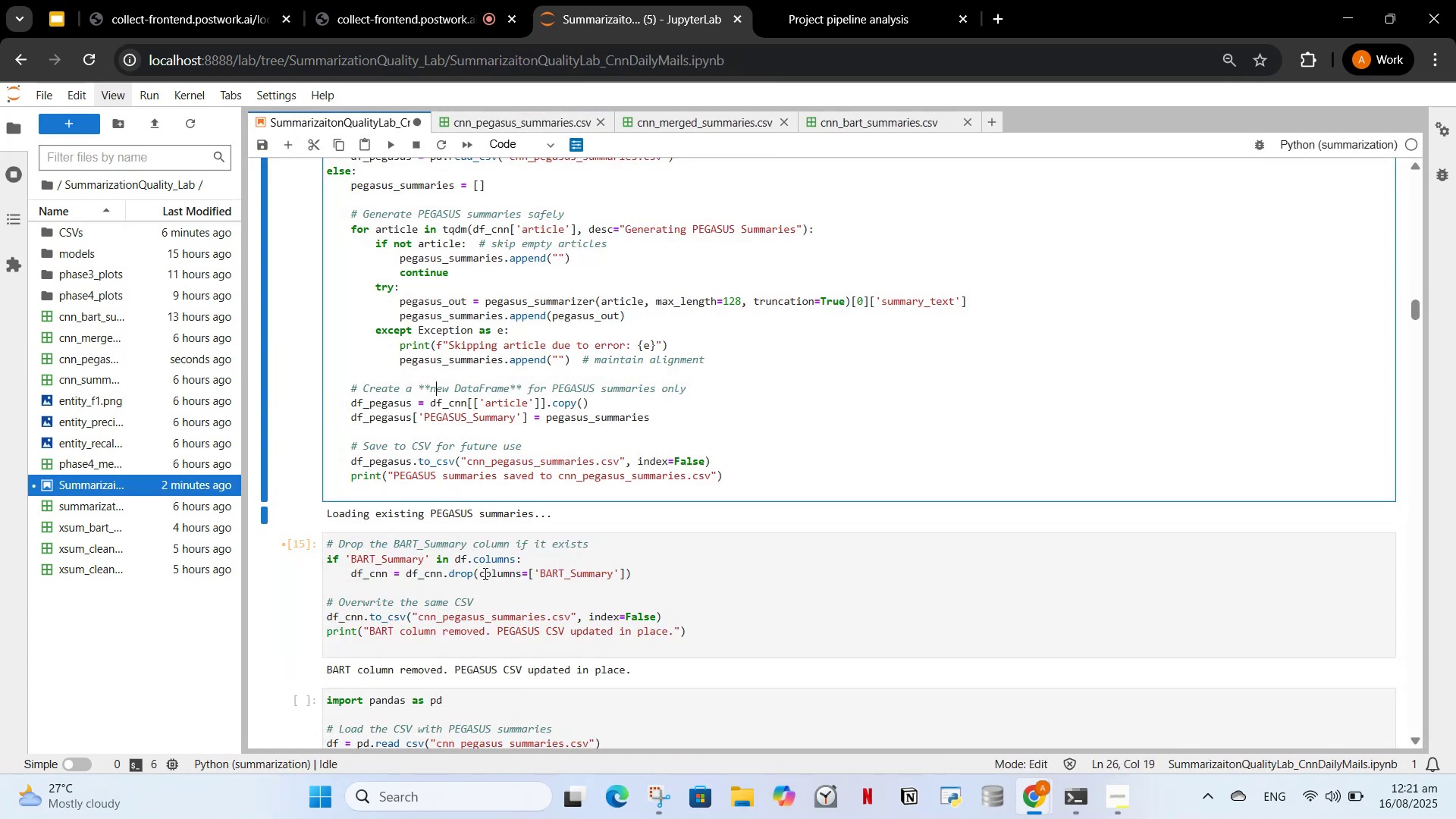 
left_click([468, 566])
 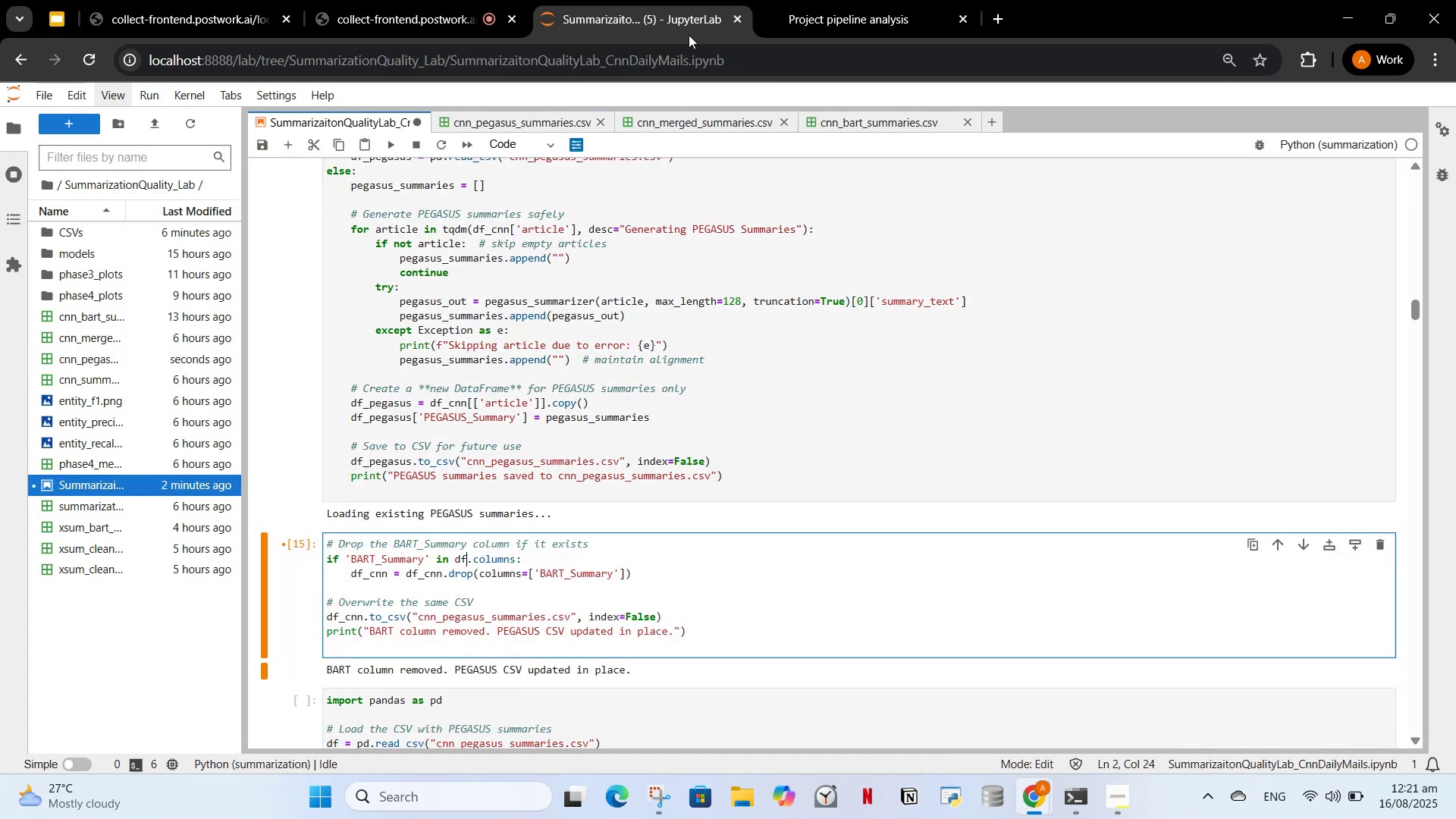 
left_click([911, 5])
 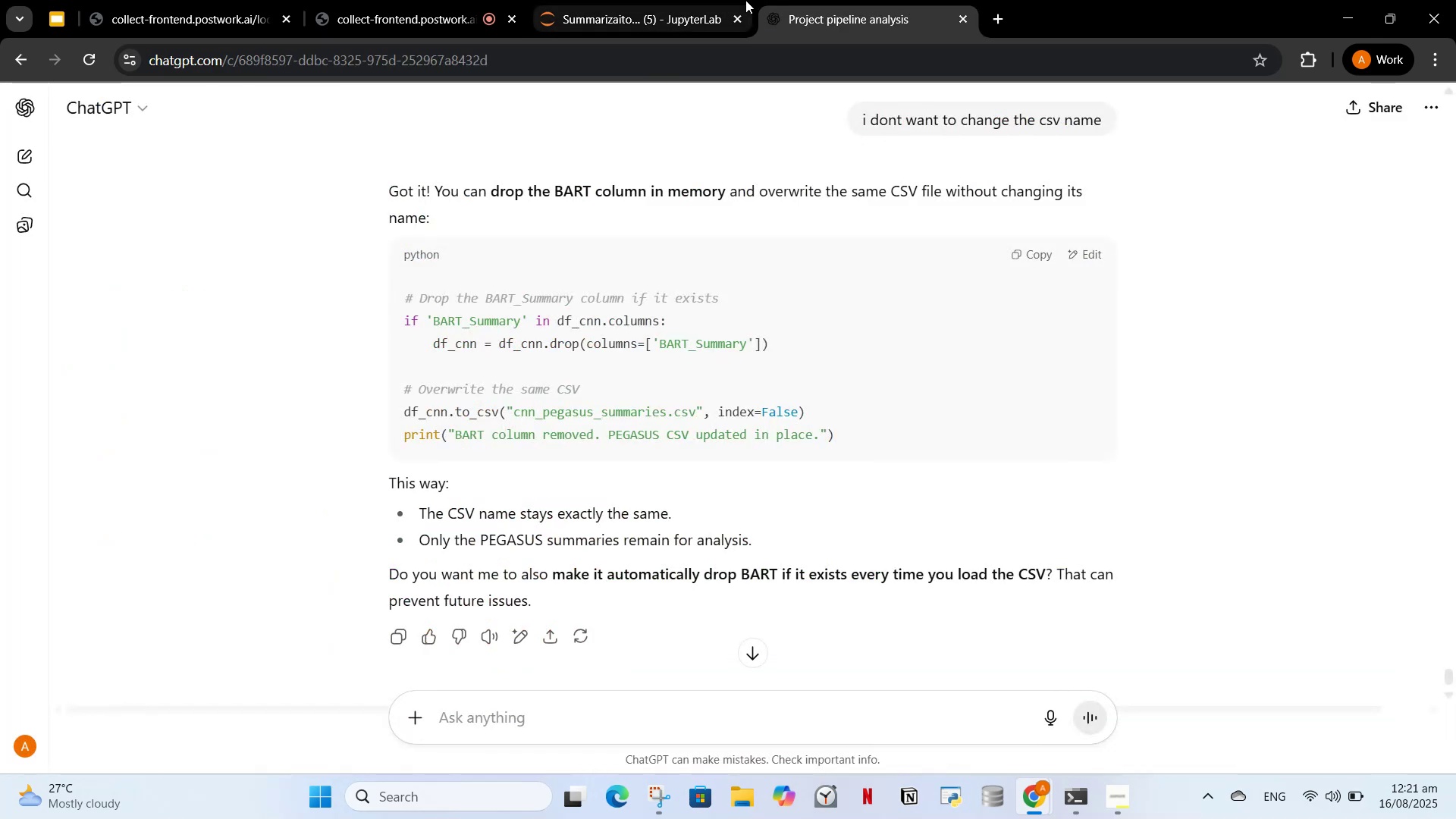 
left_click([686, 0])
 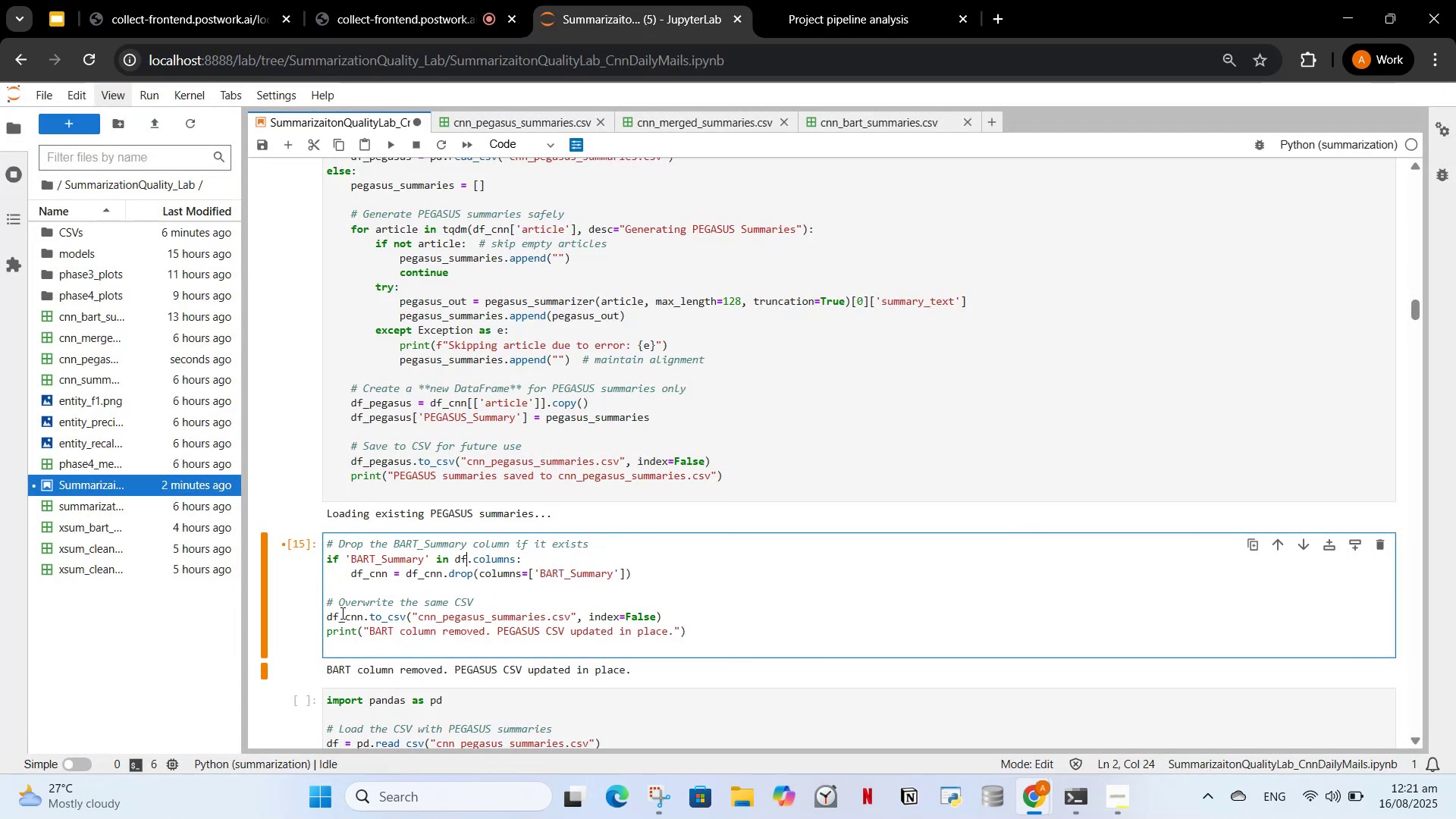 
type(_pegasus)
 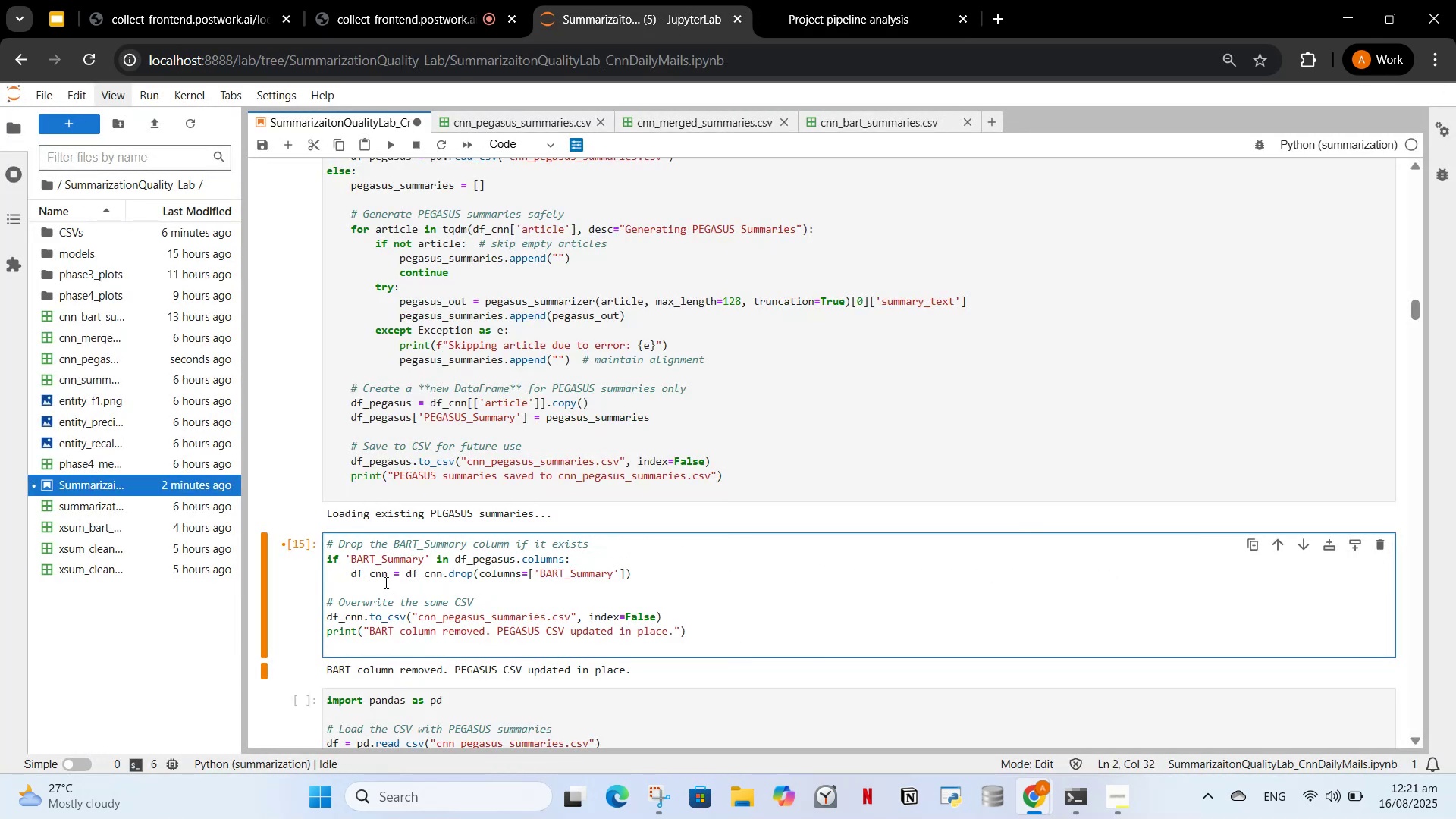 
left_click([386, 579])
 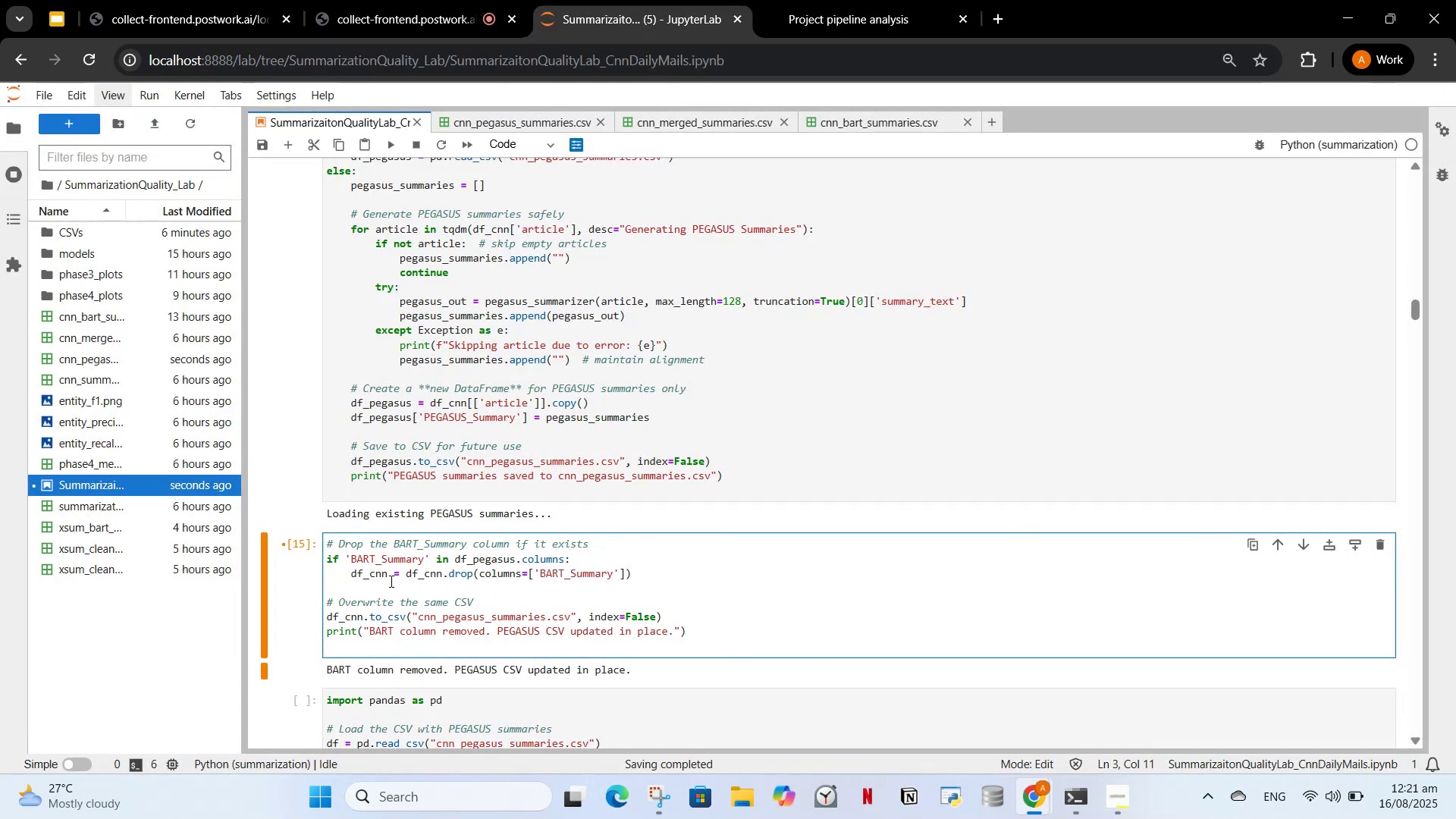 
key(Backspace)
key(Backspace)
key(Backspace)
type(pegasus)
 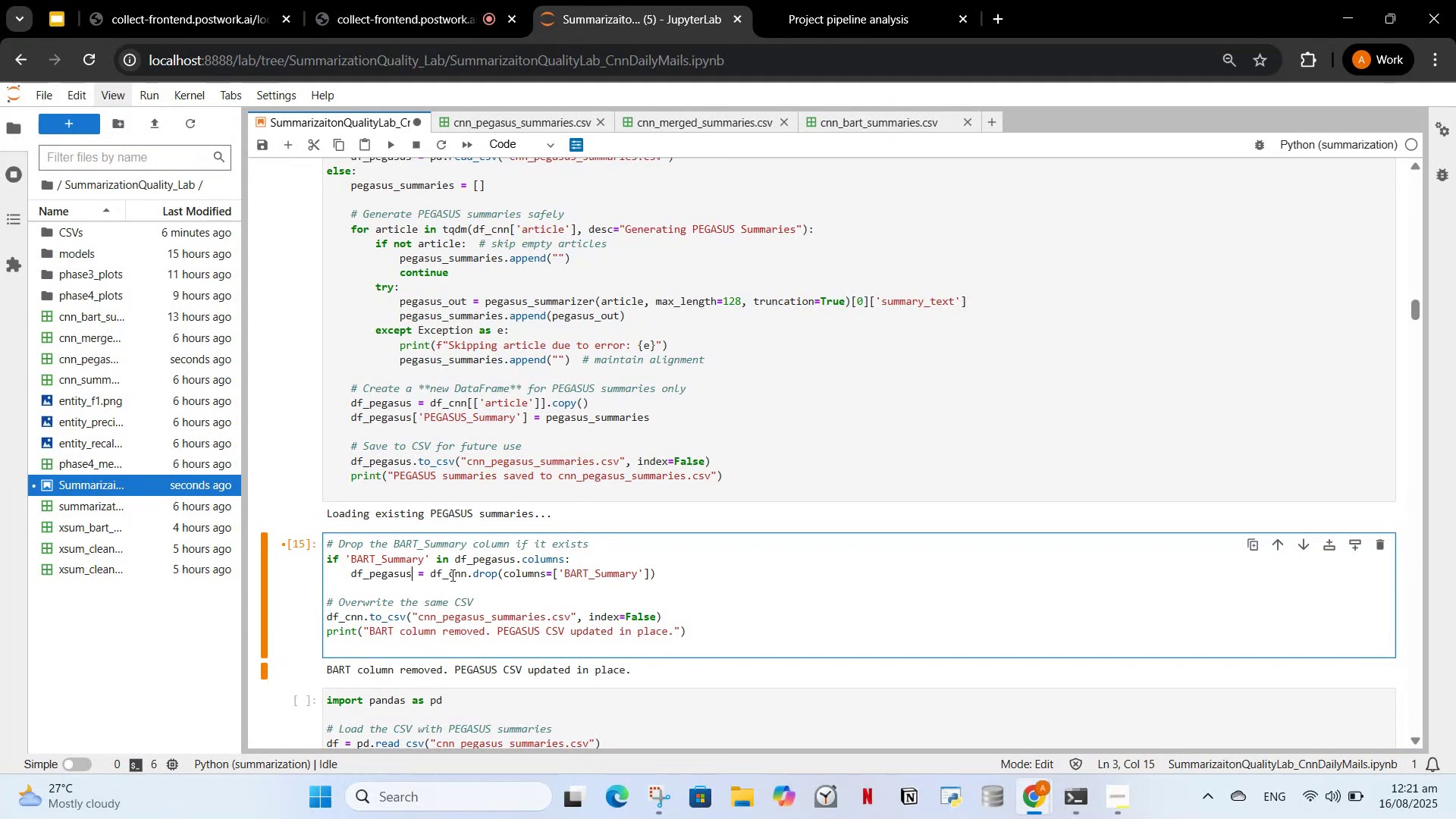 
left_click([469, 573])
 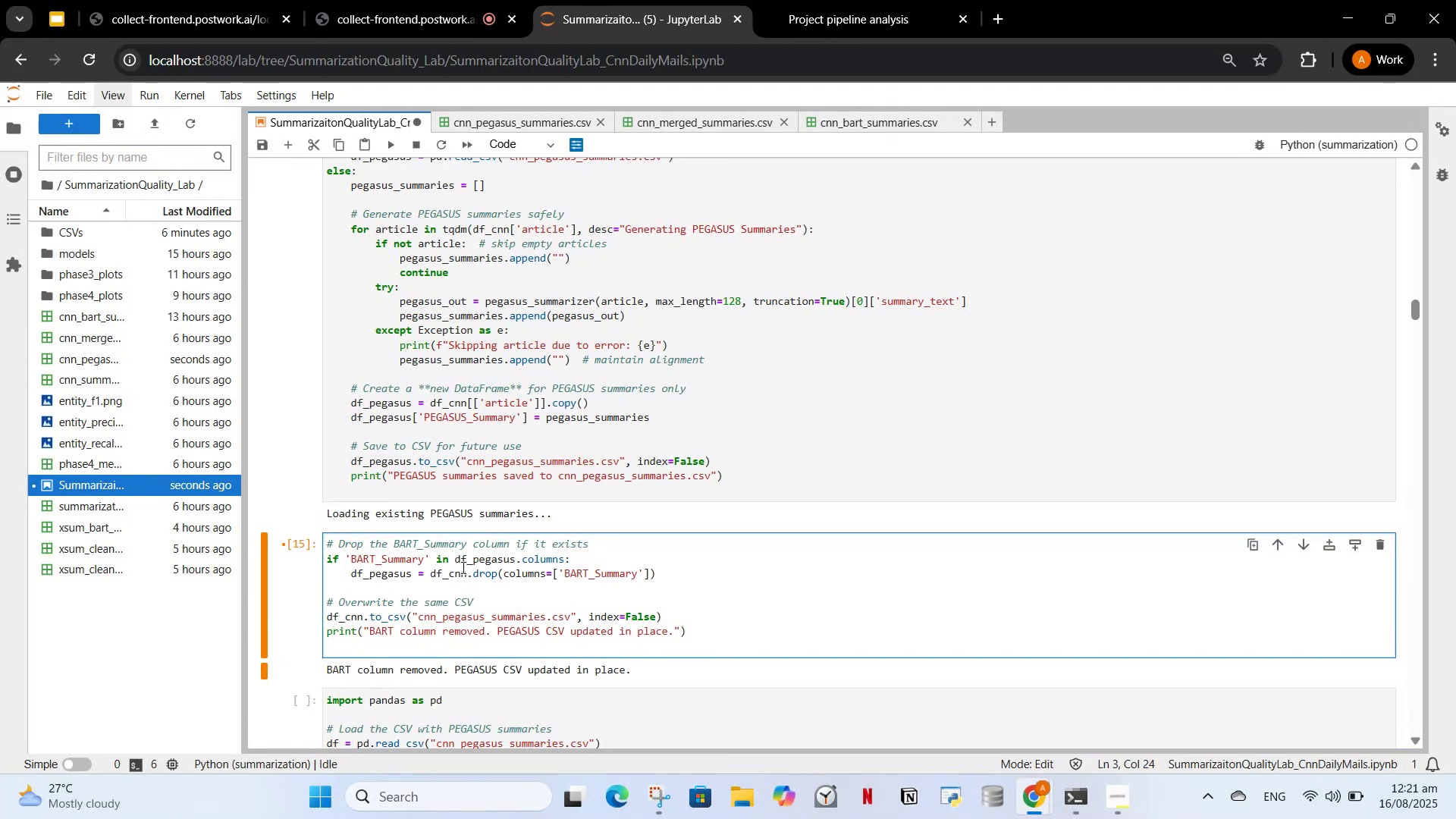 
key(Backspace)
key(Backspace)
key(Backspace)
type(pegasus)
 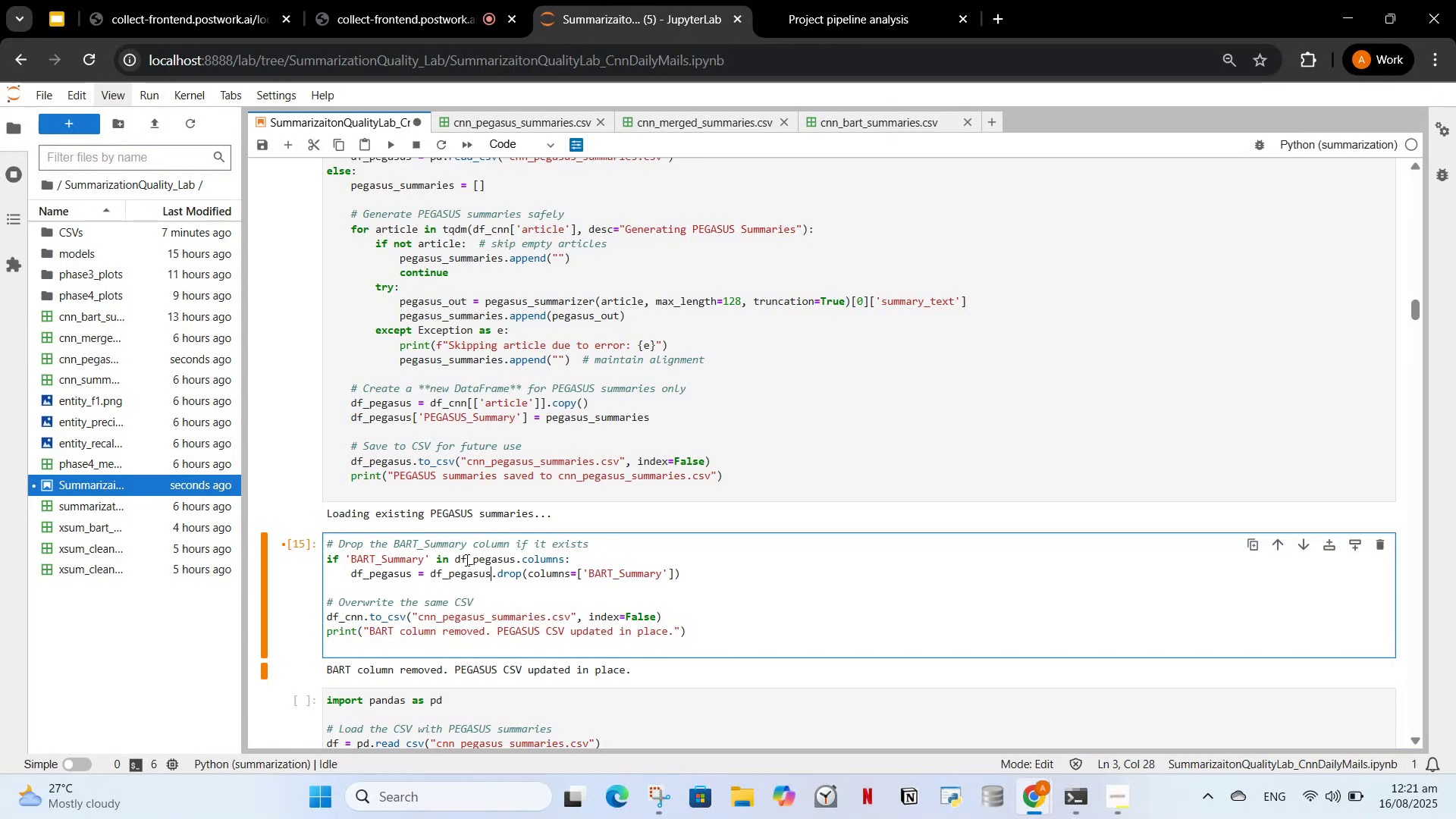 
left_click([497, 576])
 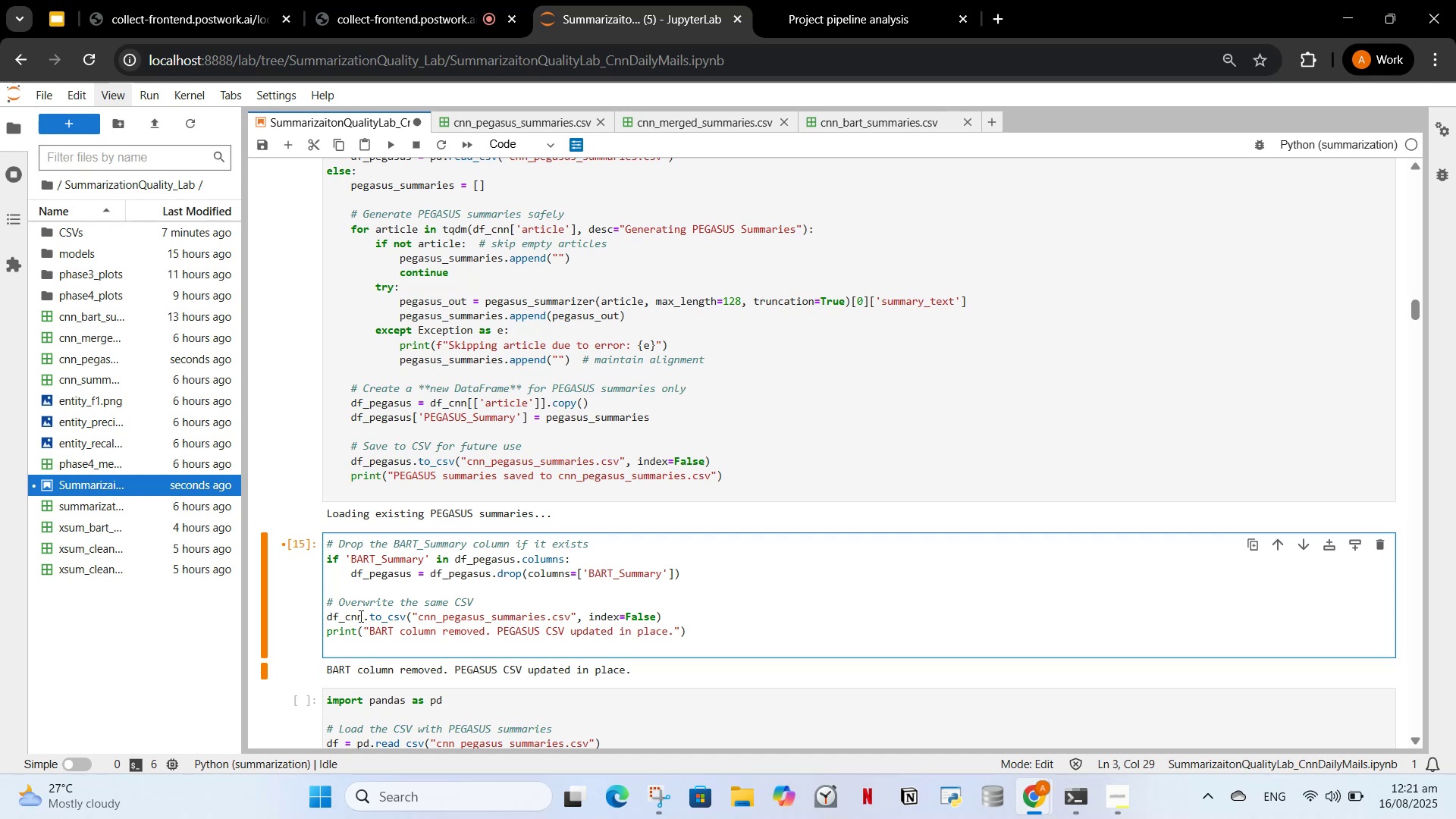 
left_click_drag(start_coordinate=[360, 617], to_coordinate=[367, 623])
 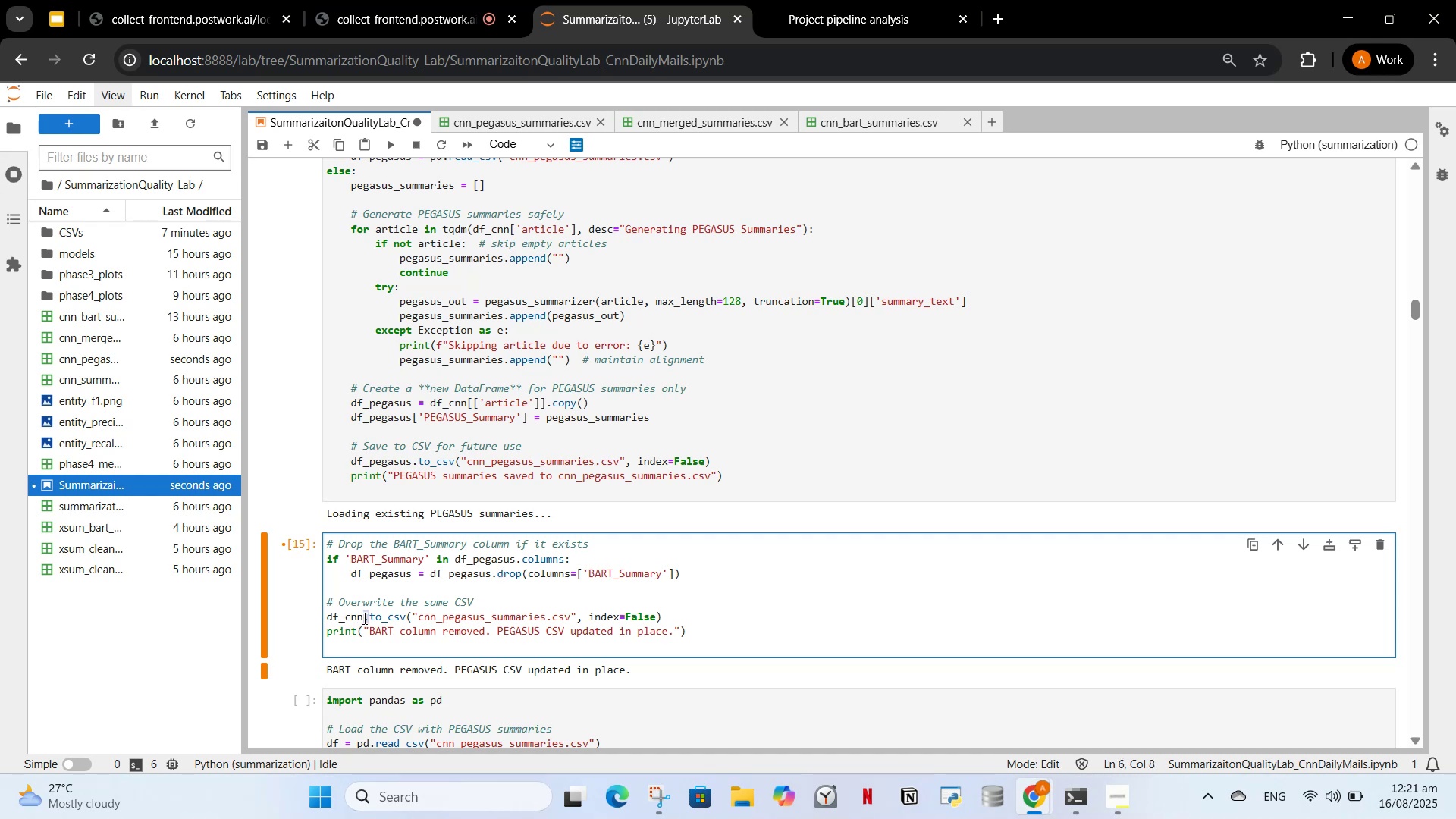 
left_click([363, 618])
 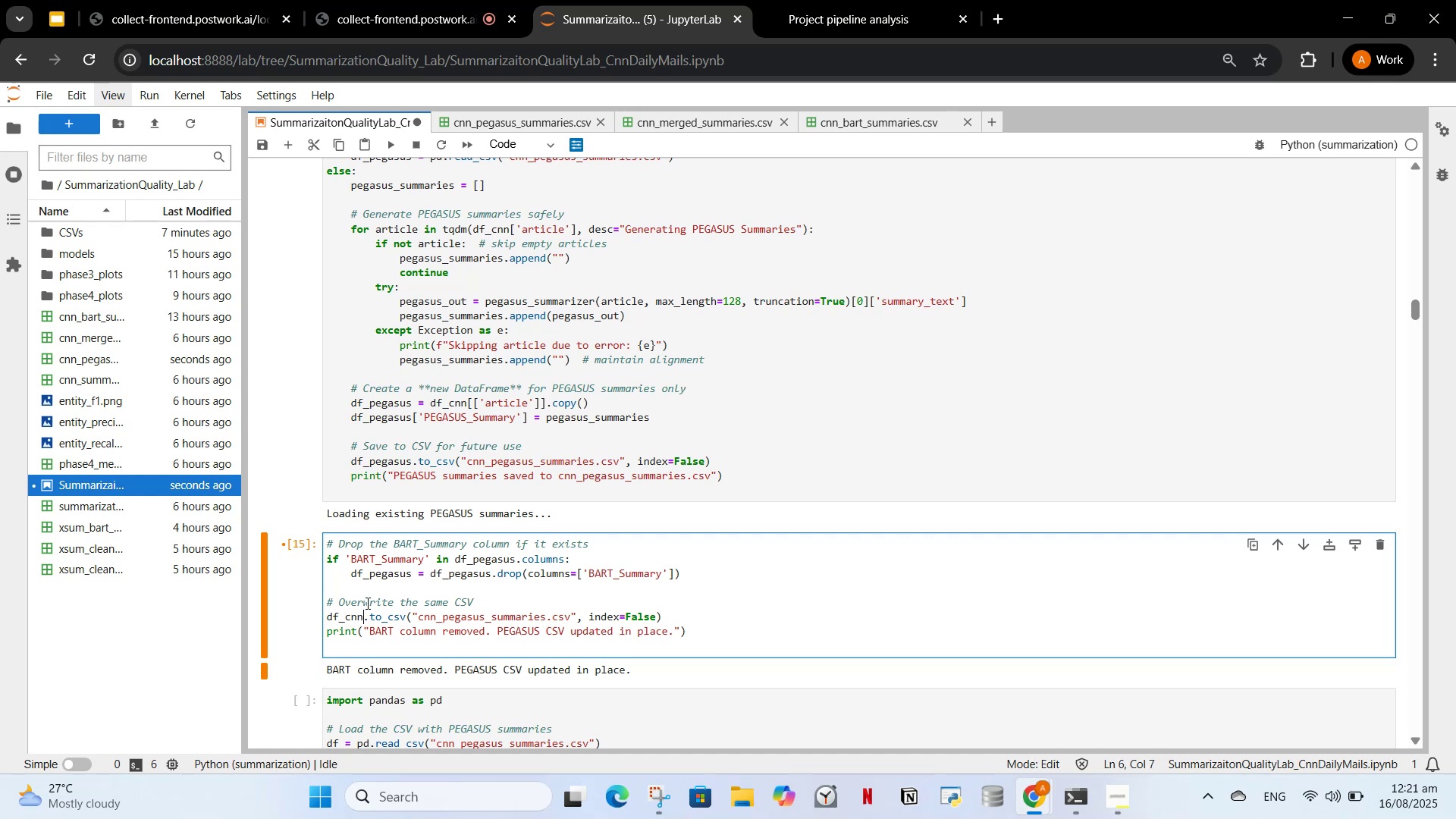 
key(Backspace)
key(Backspace)
key(Backspace)
type(pegasus)
 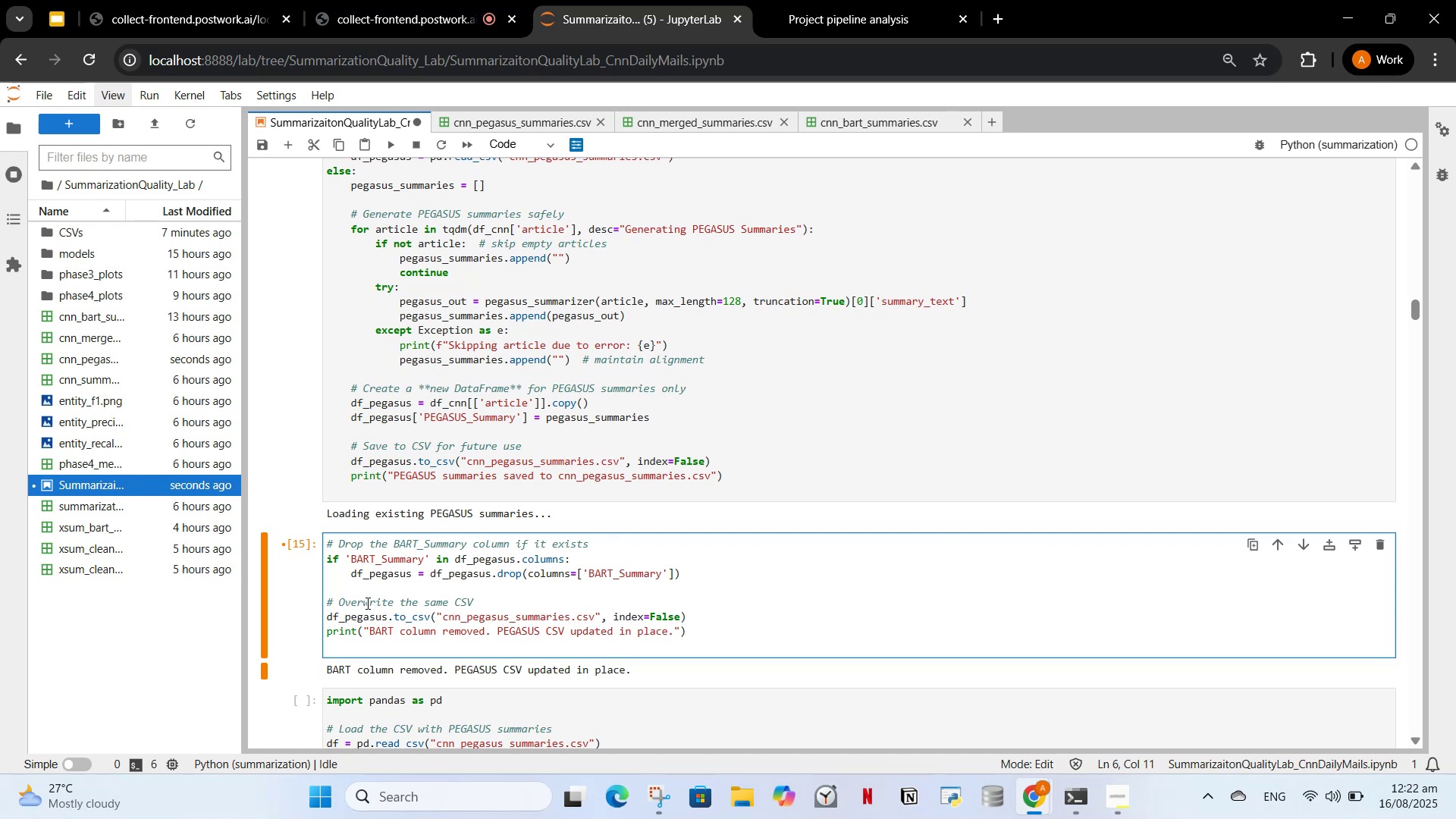 
left_click([367, 607])
 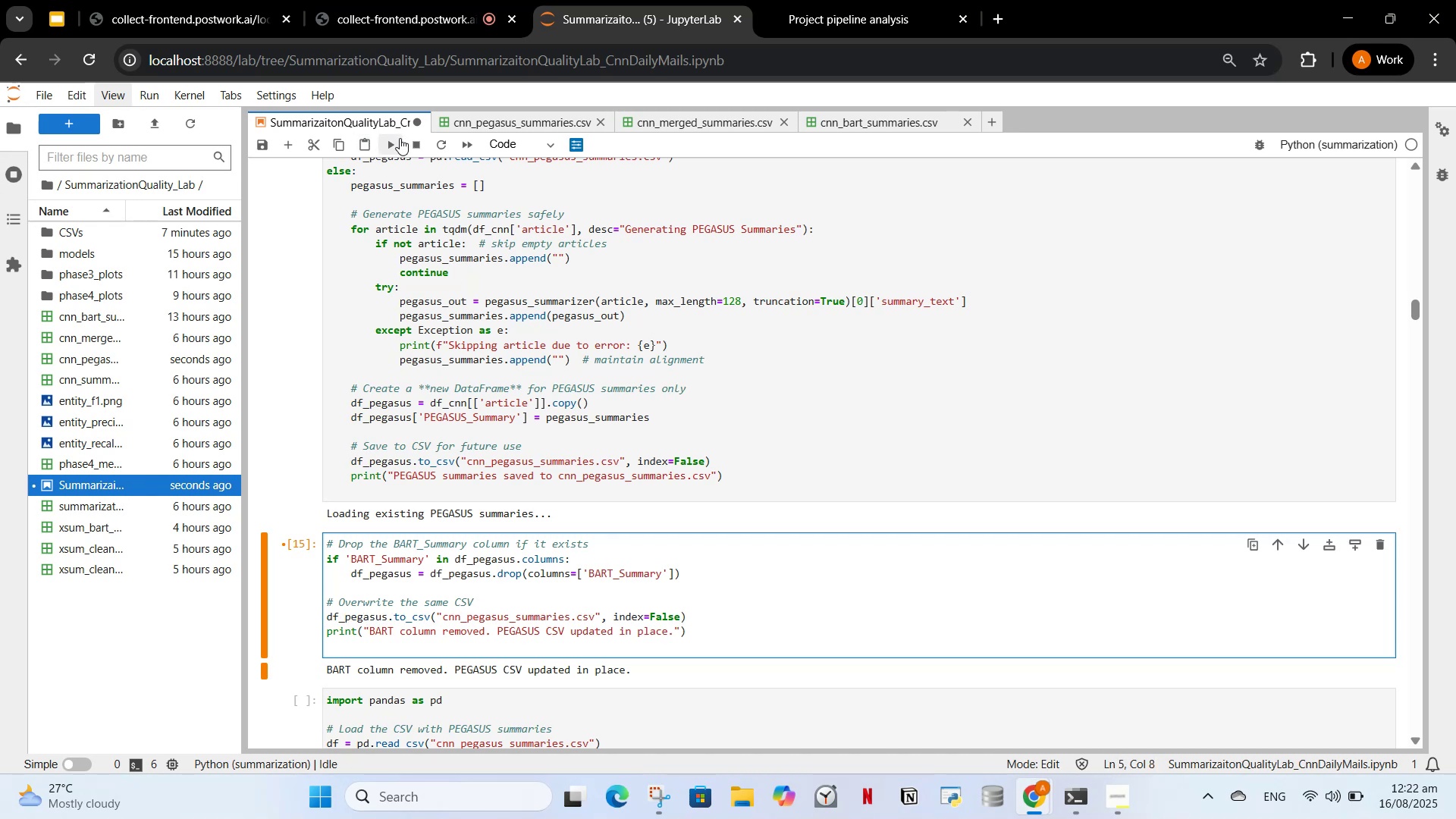 
left_click([384, 150])
 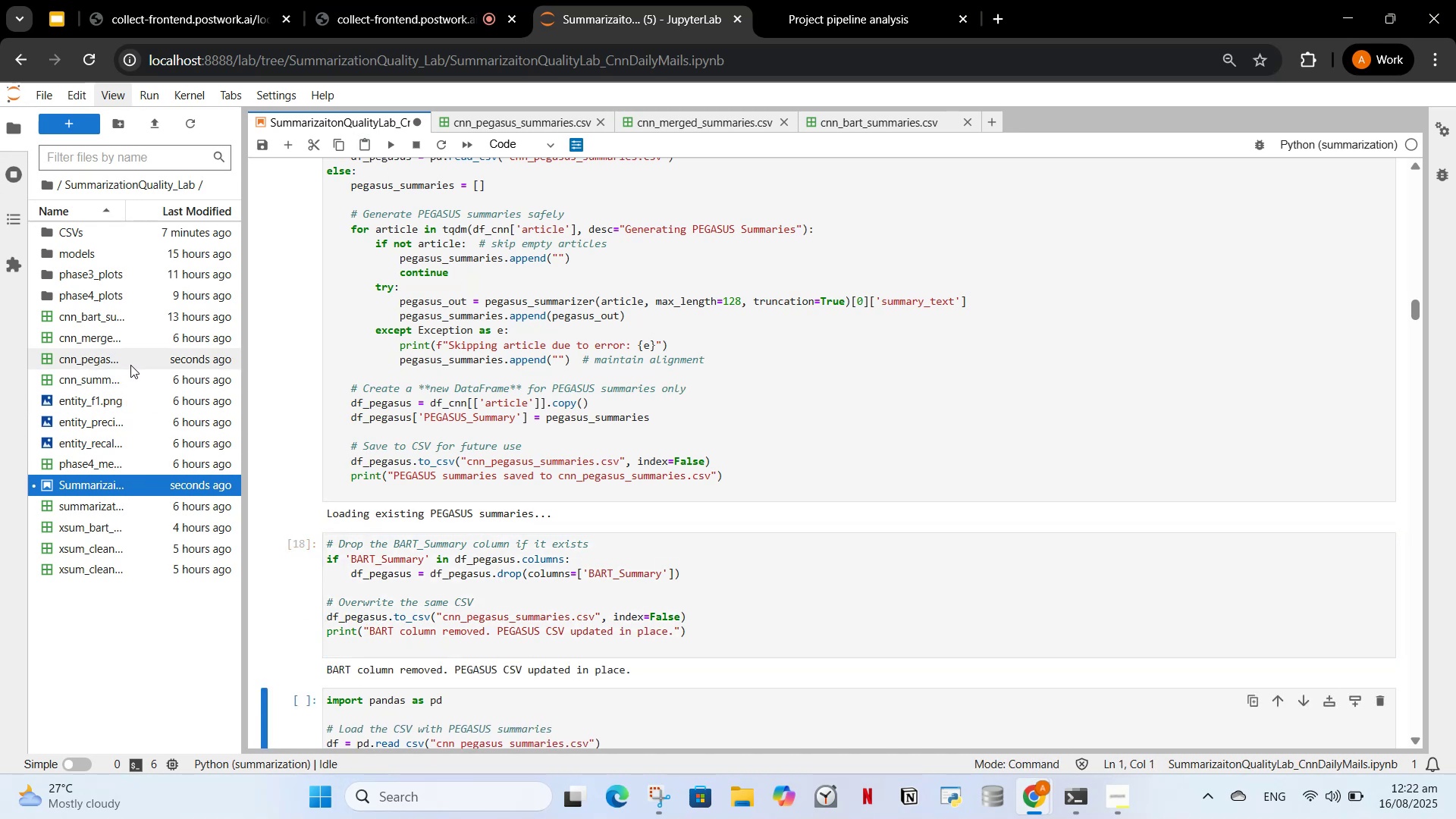 
double_click([130, 363])
 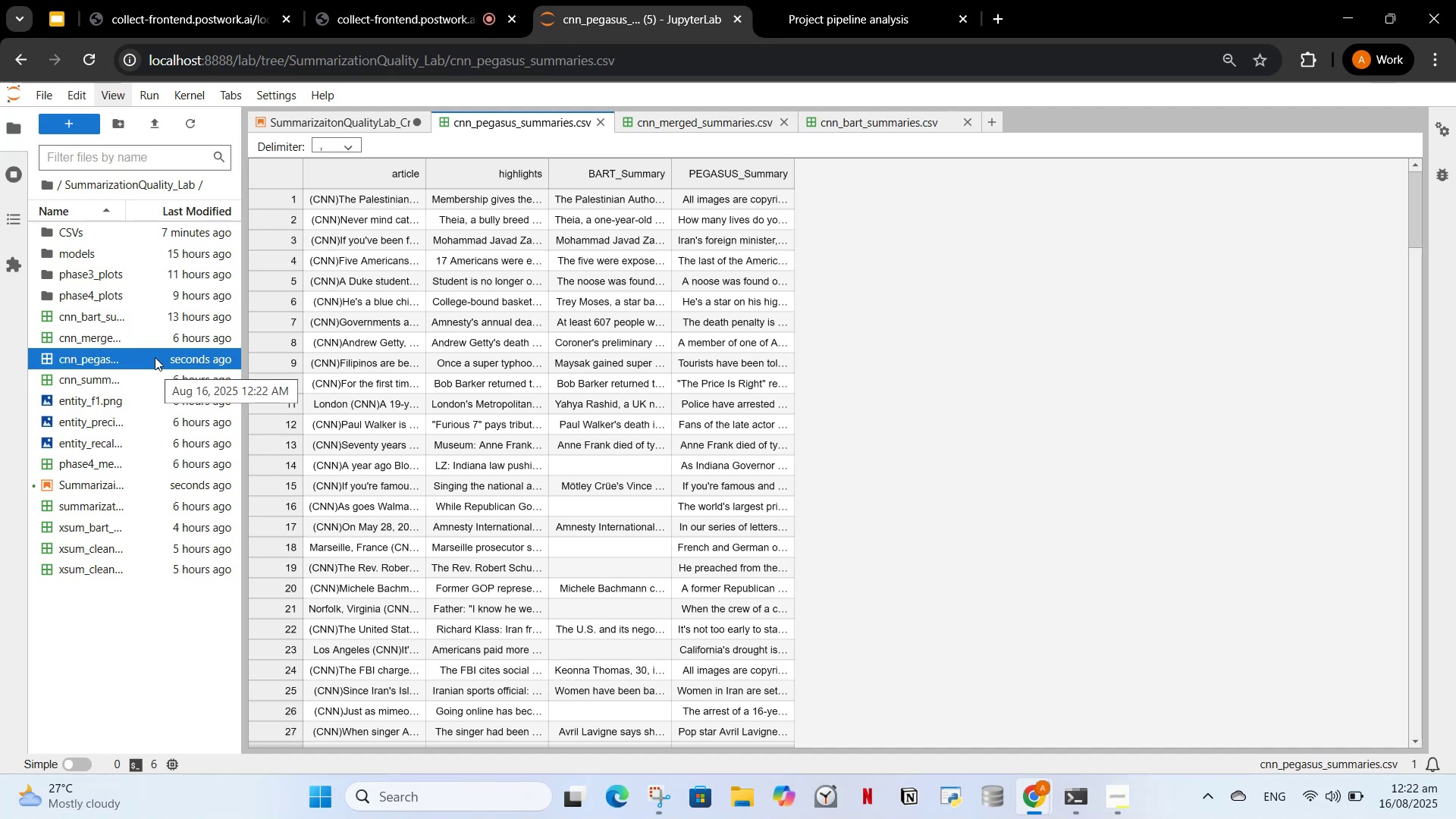 
double_click([155, 360])
 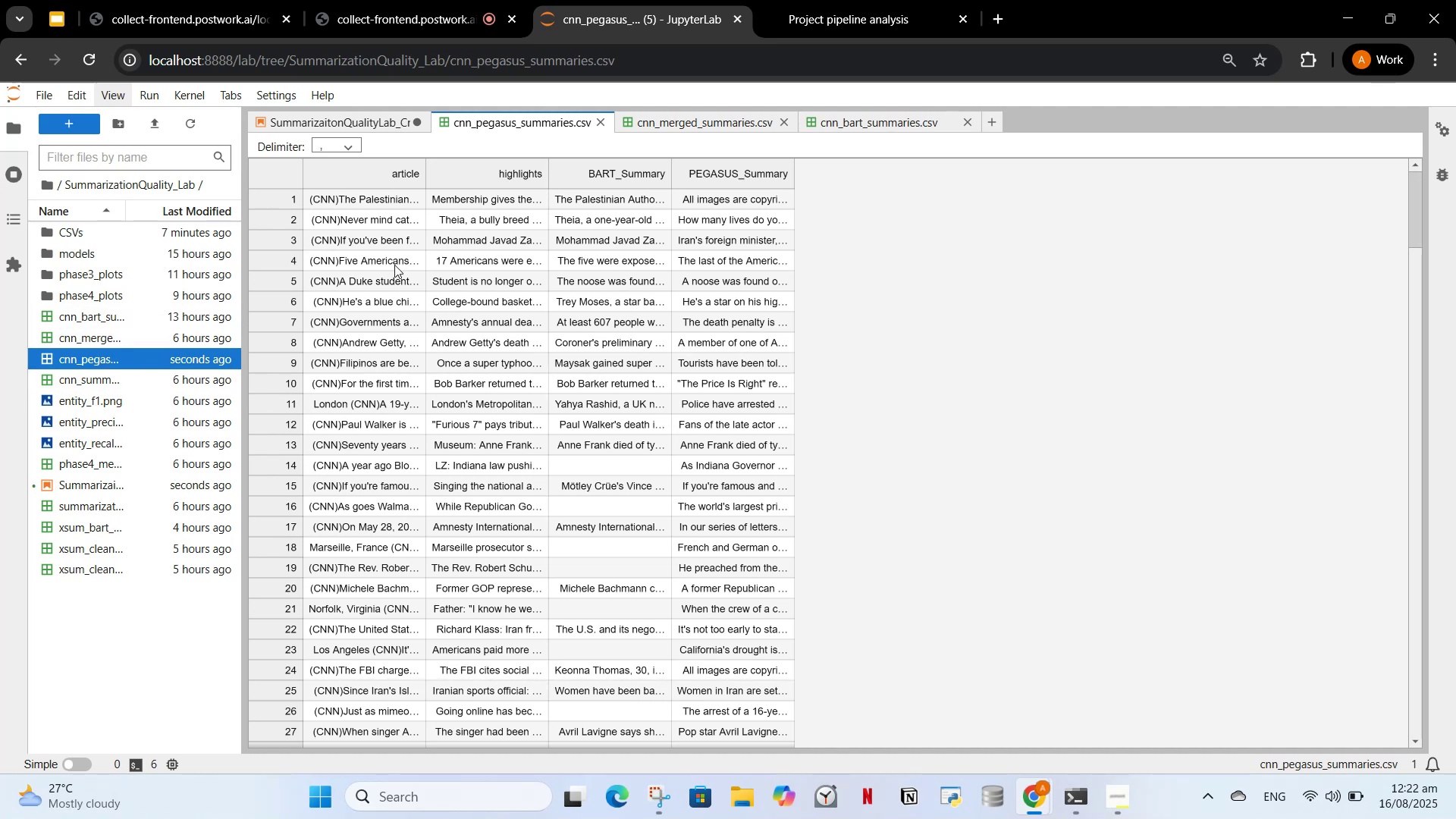 
left_click_drag(start_coordinate=[255, 162], to_coordinate=[548, 222])
 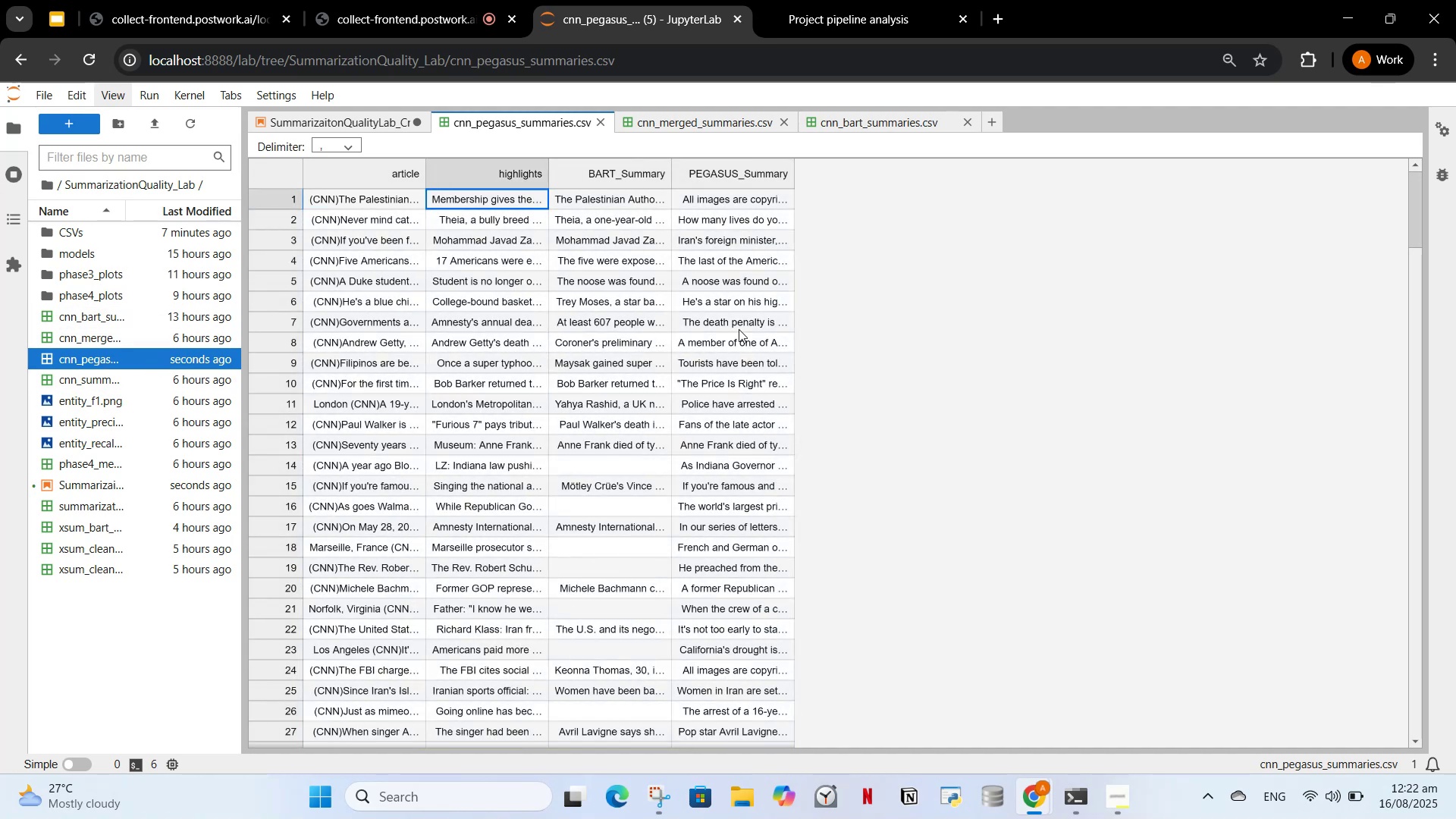 
left_click_drag(start_coordinate=[843, 320], to_coordinate=[369, 168])
 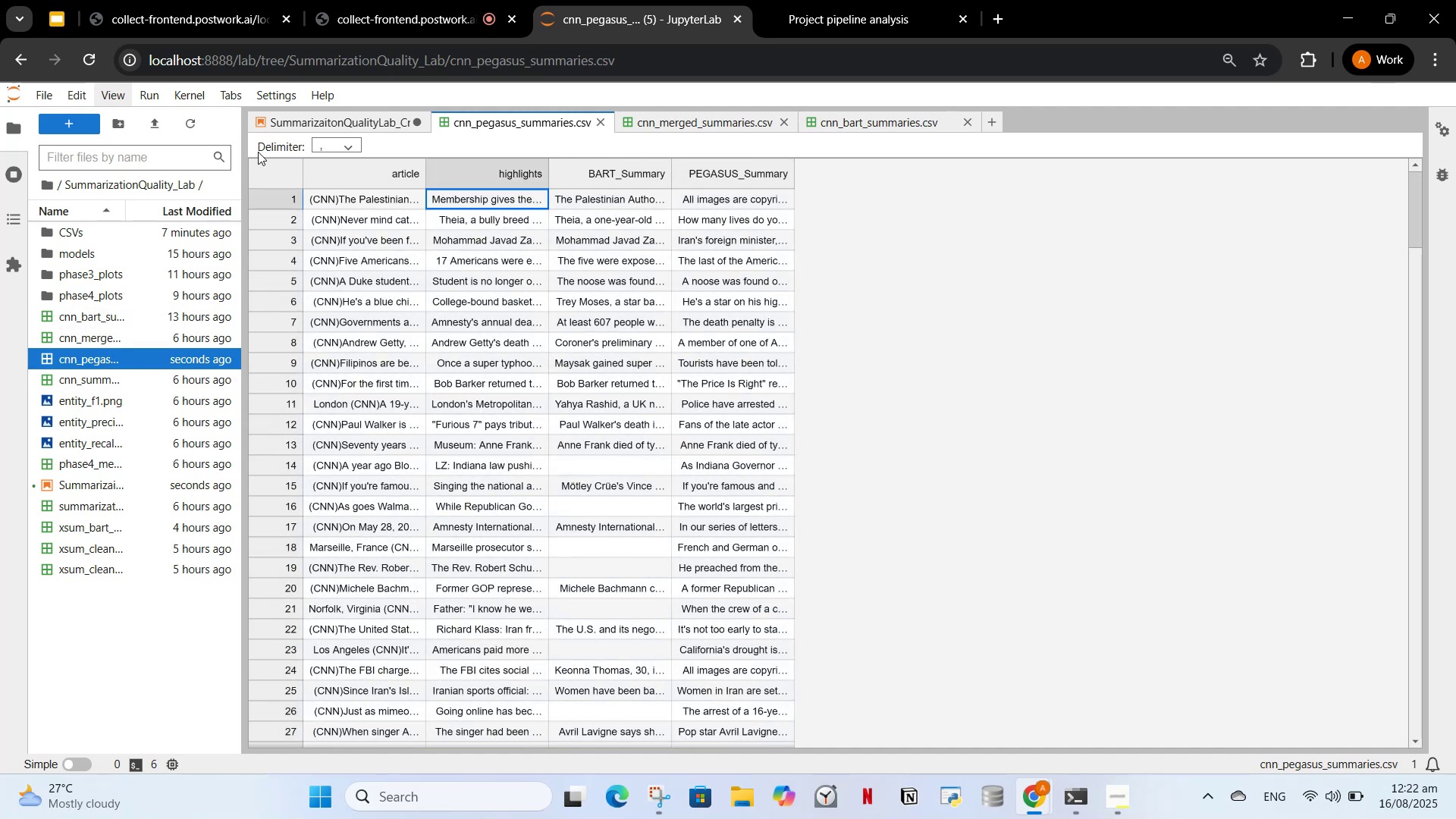 
left_click_drag(start_coordinate=[258, 152], to_coordinate=[312, 187])
 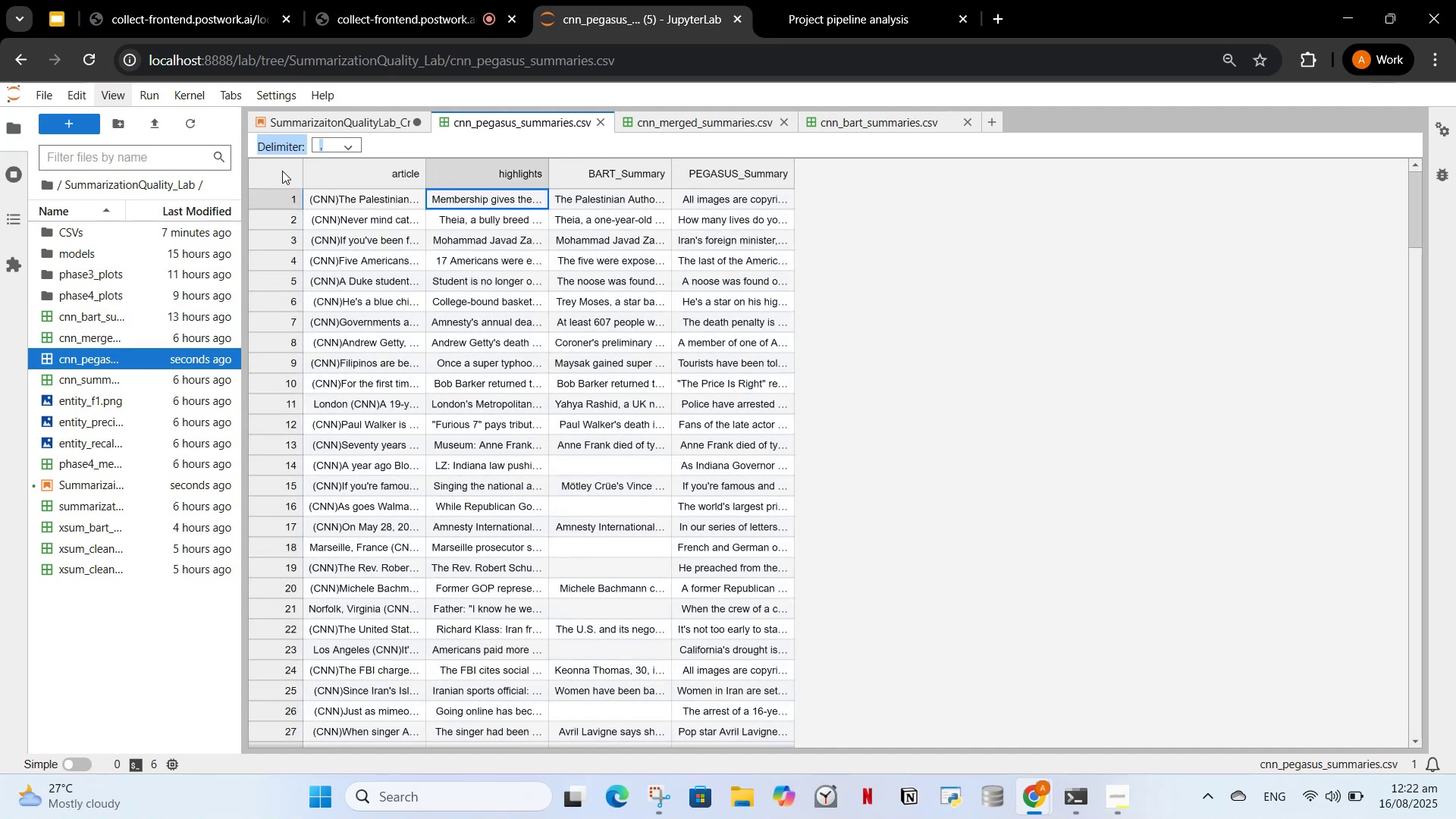 
left_click_drag(start_coordinate=[281, 170], to_coordinate=[281, 178])
 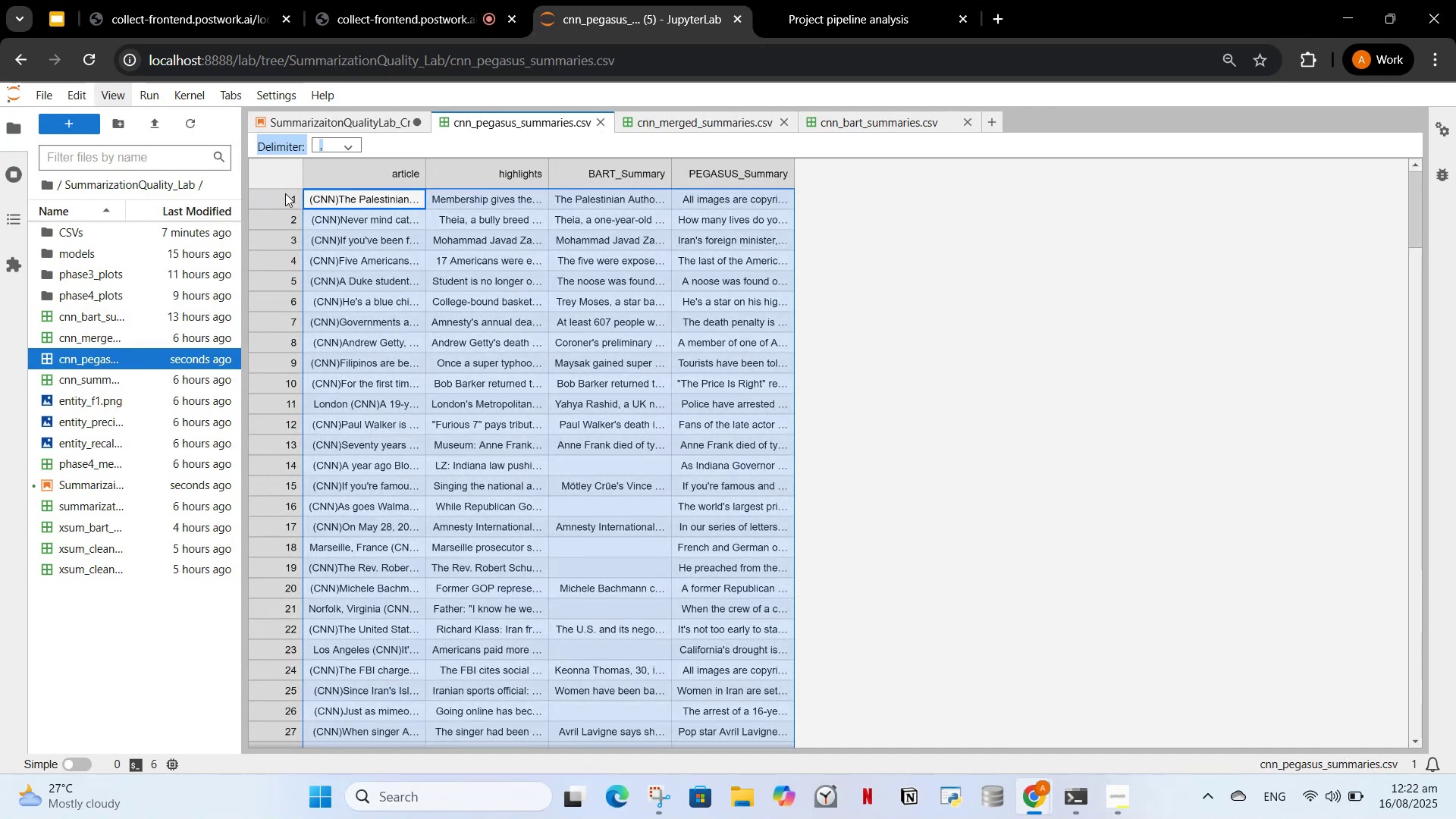 
triple_click([286, 196])
 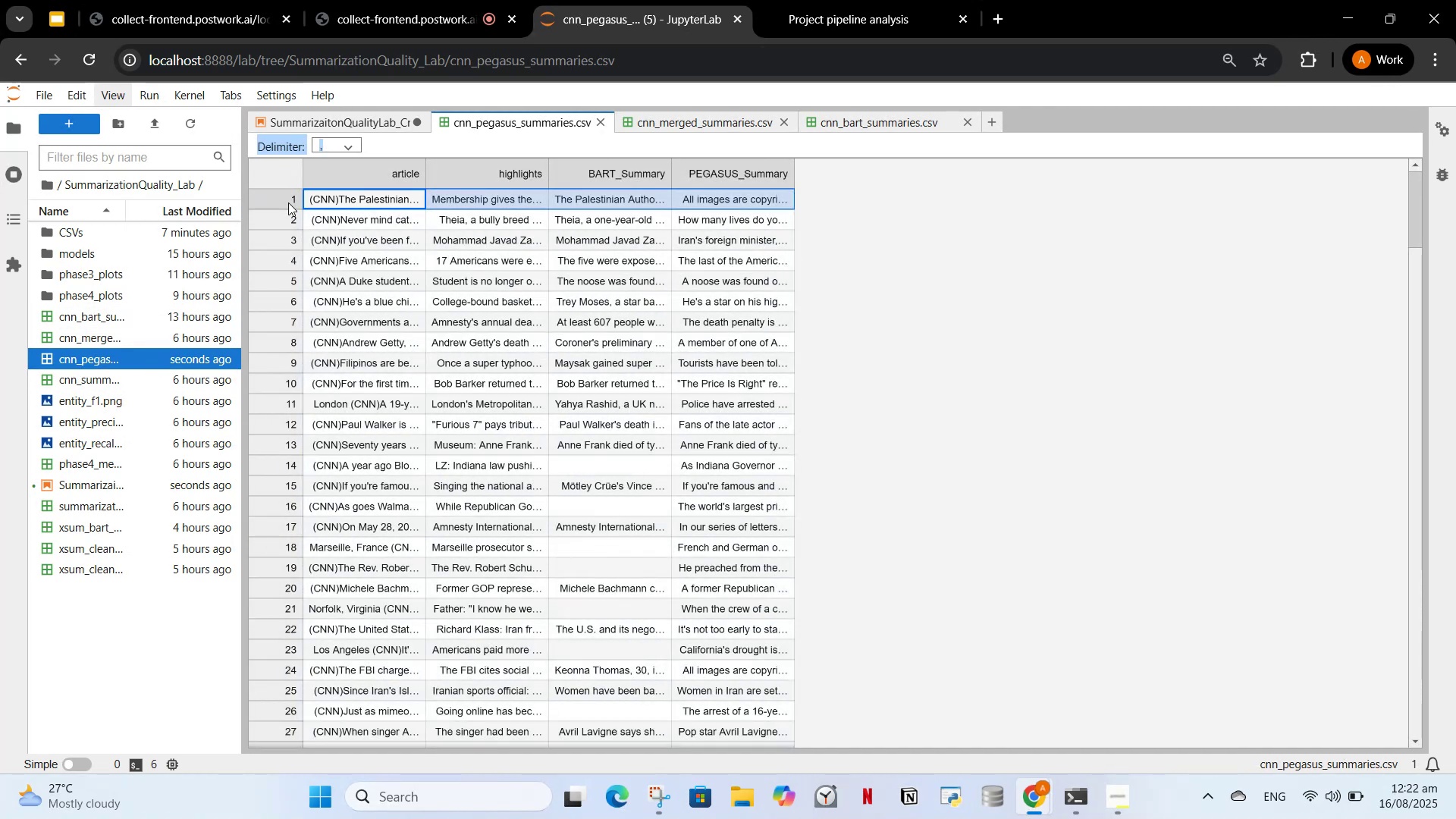 
left_click_drag(start_coordinate=[288, 202], to_coordinate=[690, 256])
 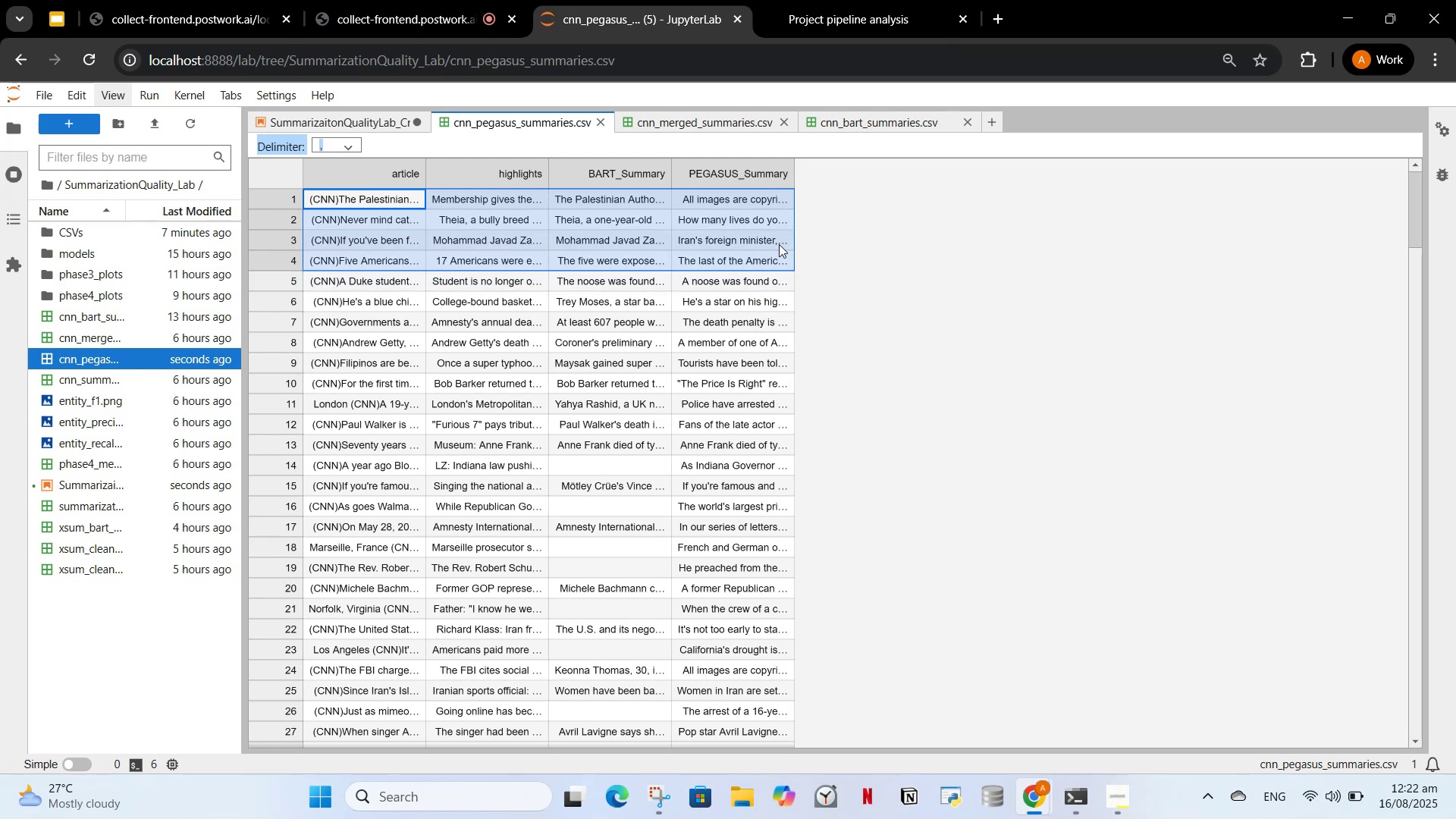 
left_click([780, 245])
 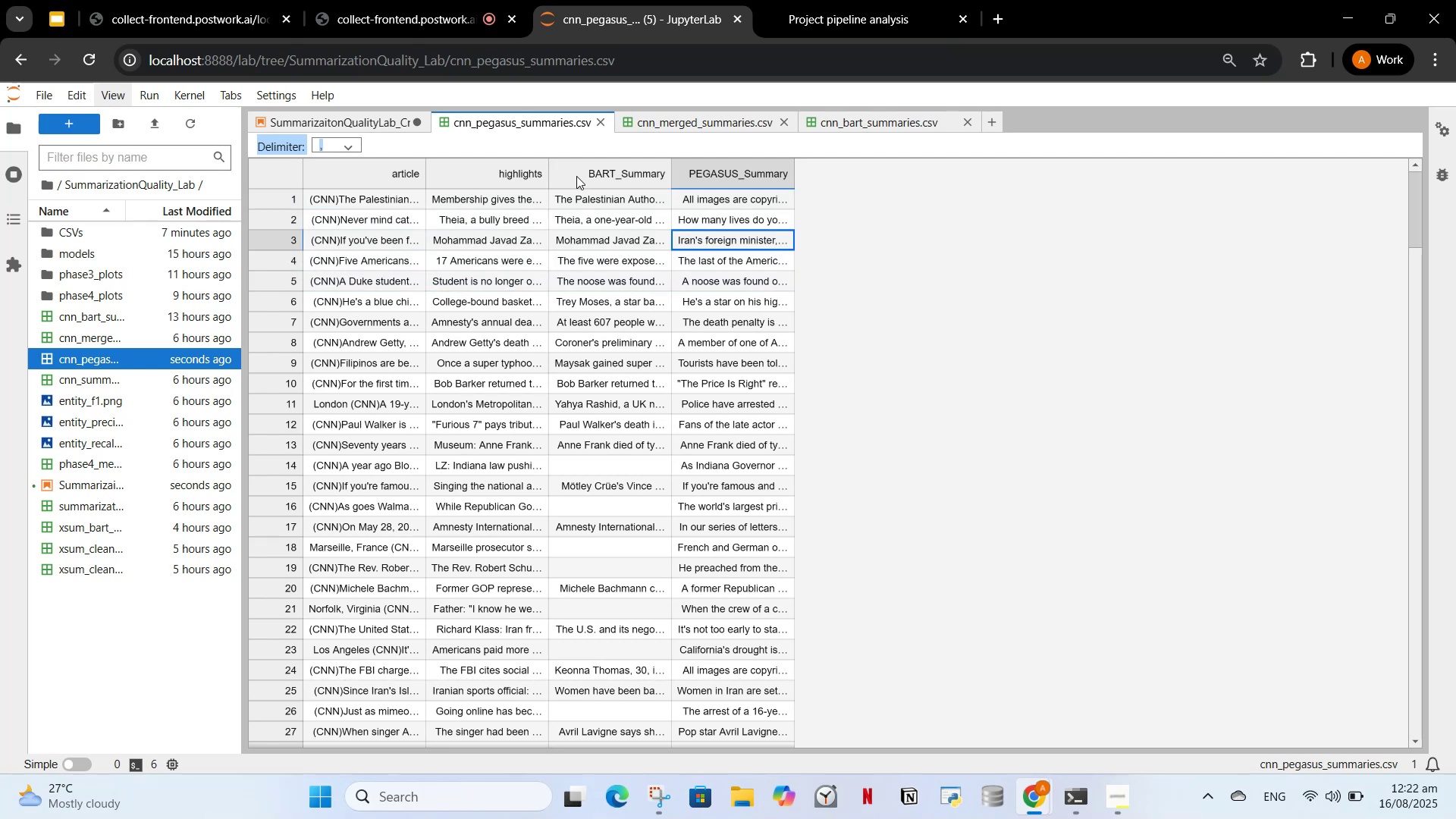 
left_click([579, 177])
 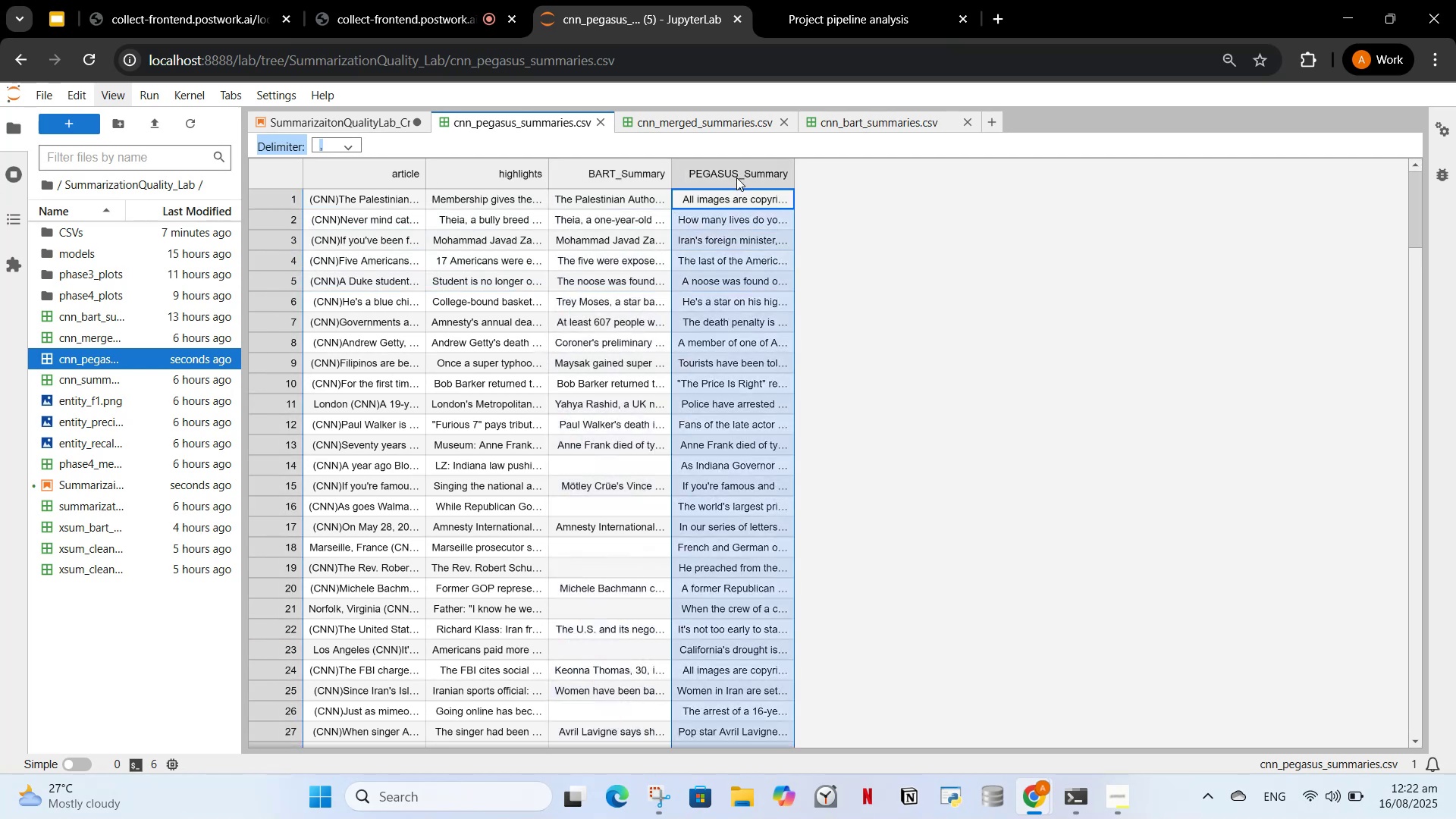 
left_click_drag(start_coordinate=[772, 177], to_coordinate=[331, 174])
 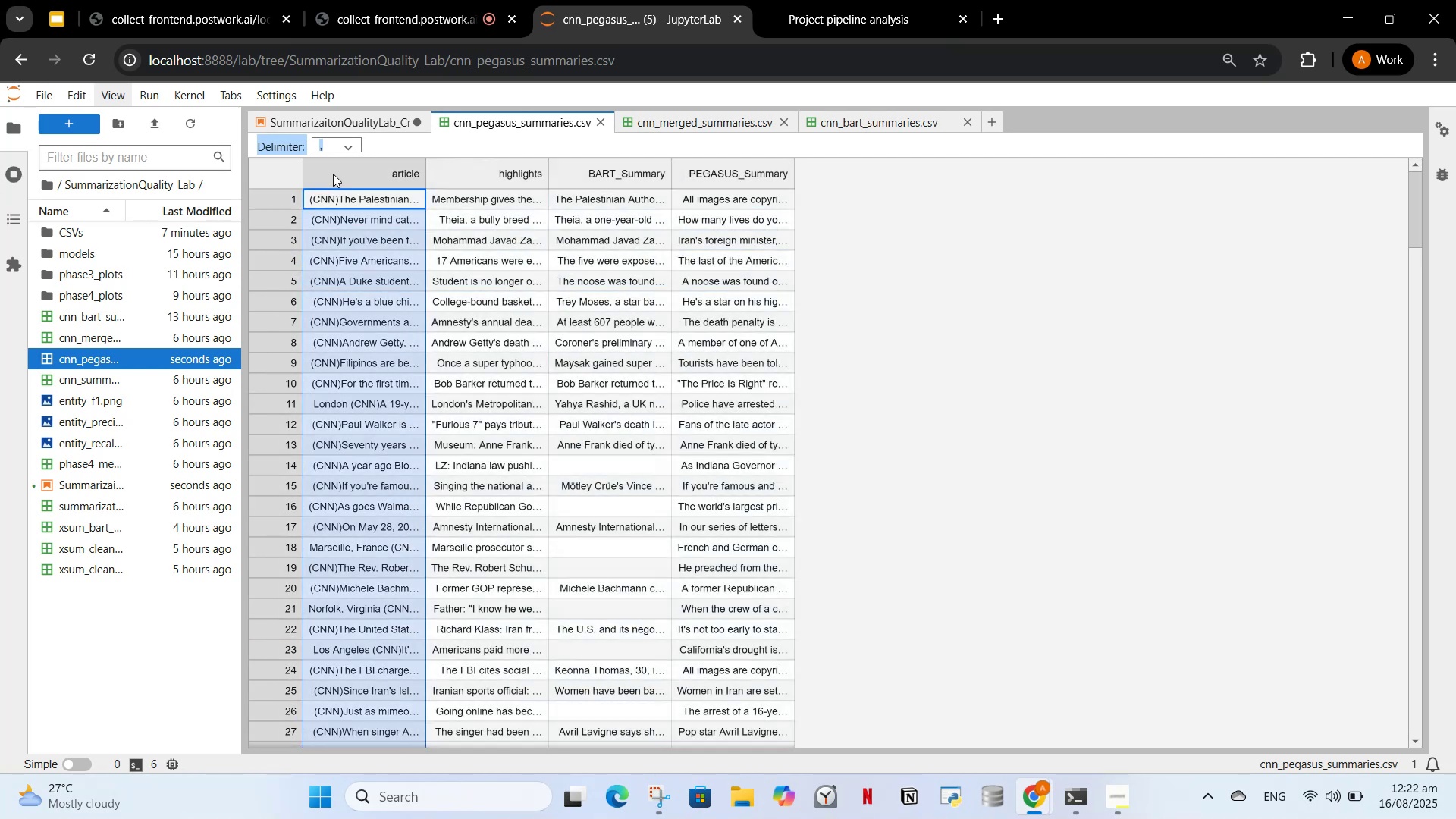 
left_click([333, 174])
 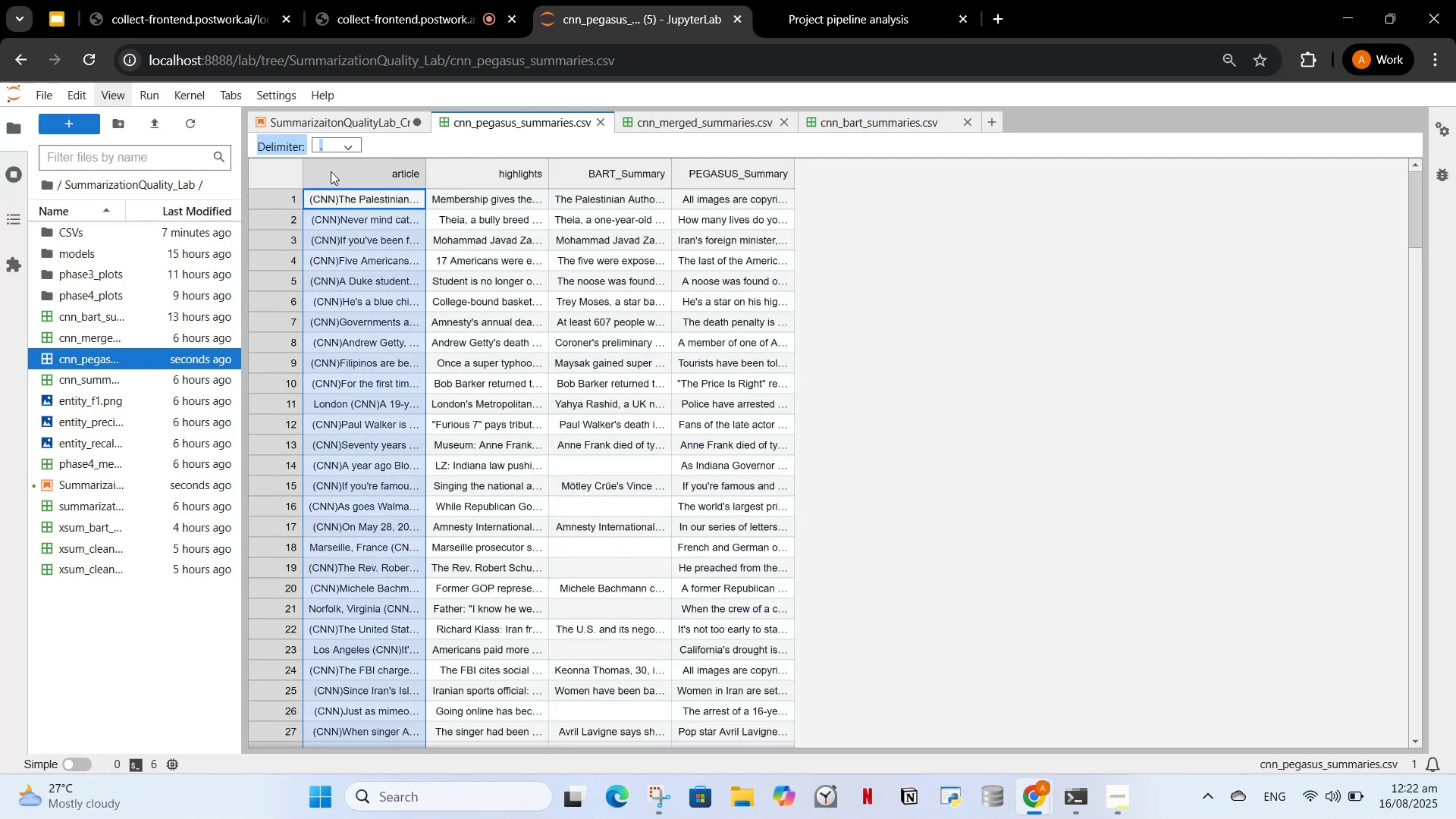 
left_click_drag(start_coordinate=[328, 170], to_coordinate=[767, 170])
 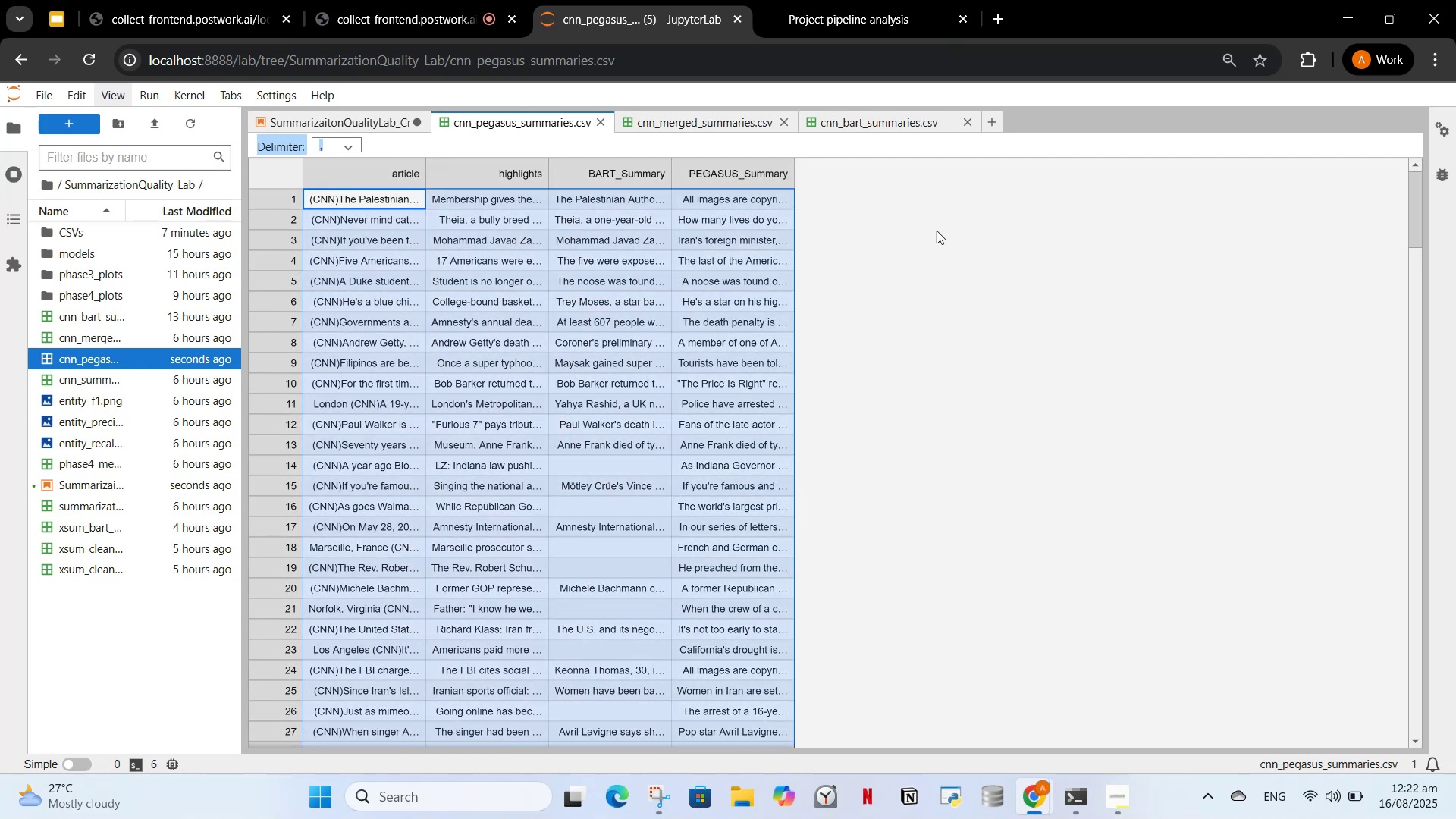 
left_click([946, 231])
 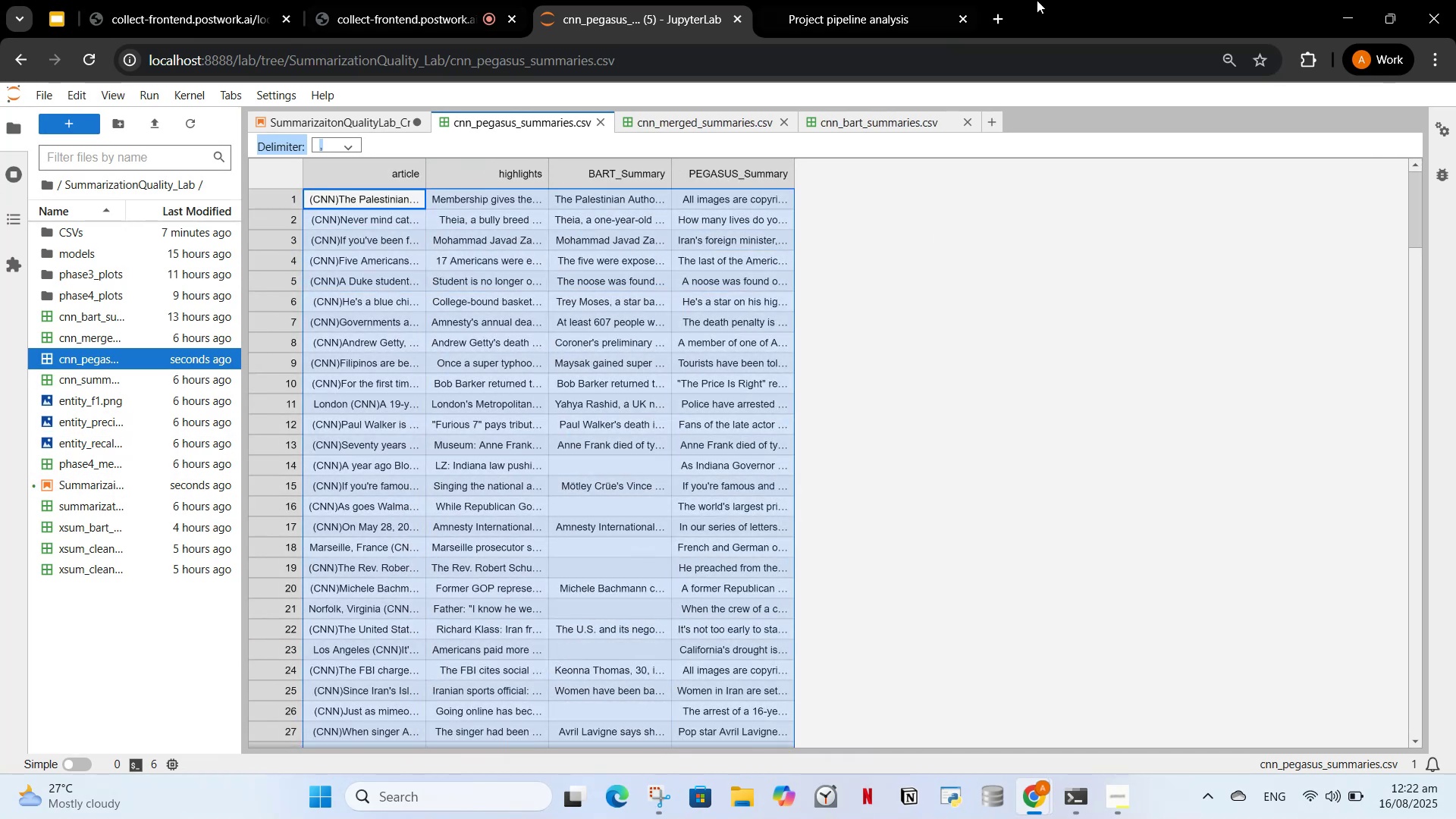 
left_click([869, 0])
 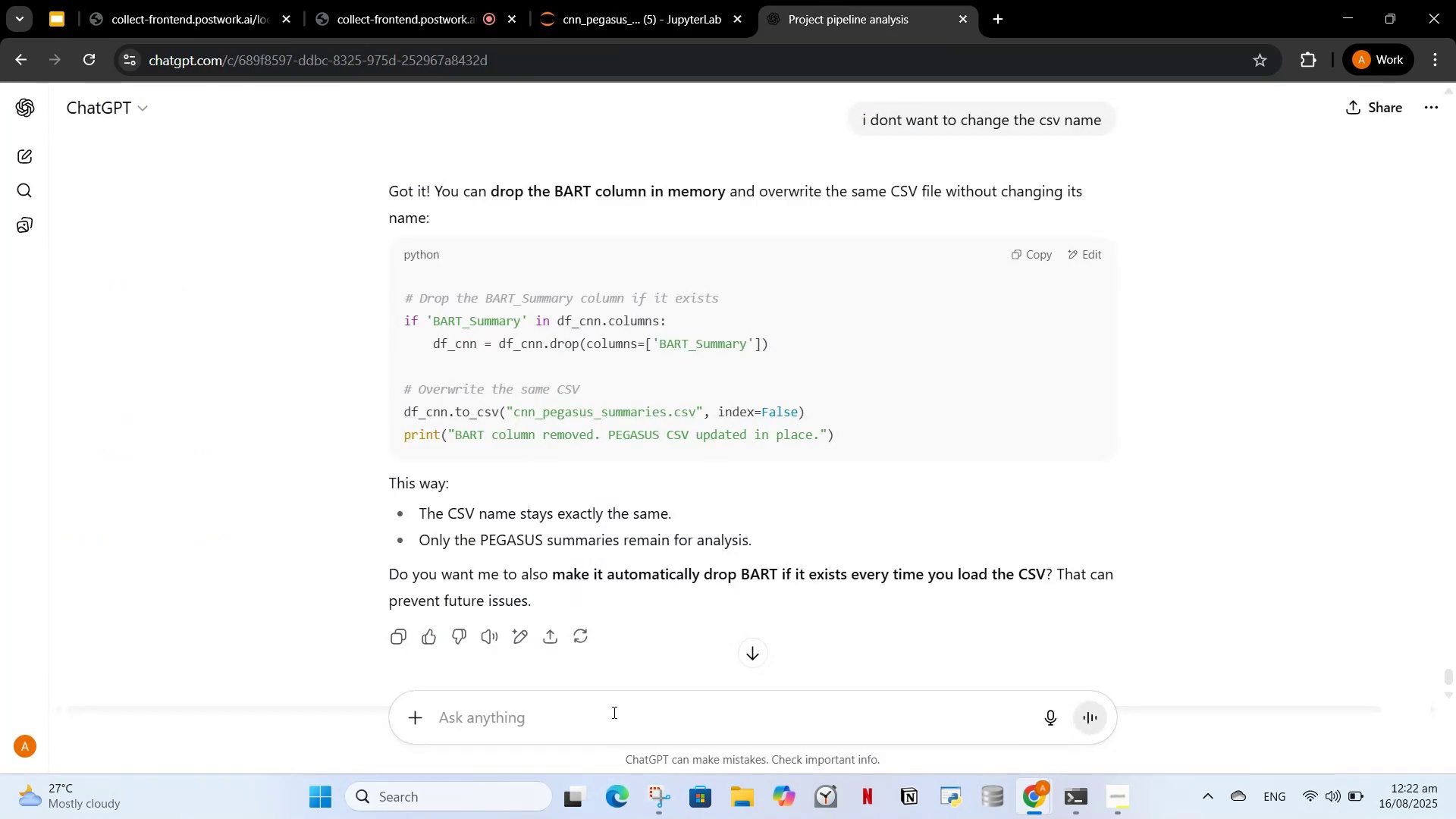 
left_click([613, 712])
 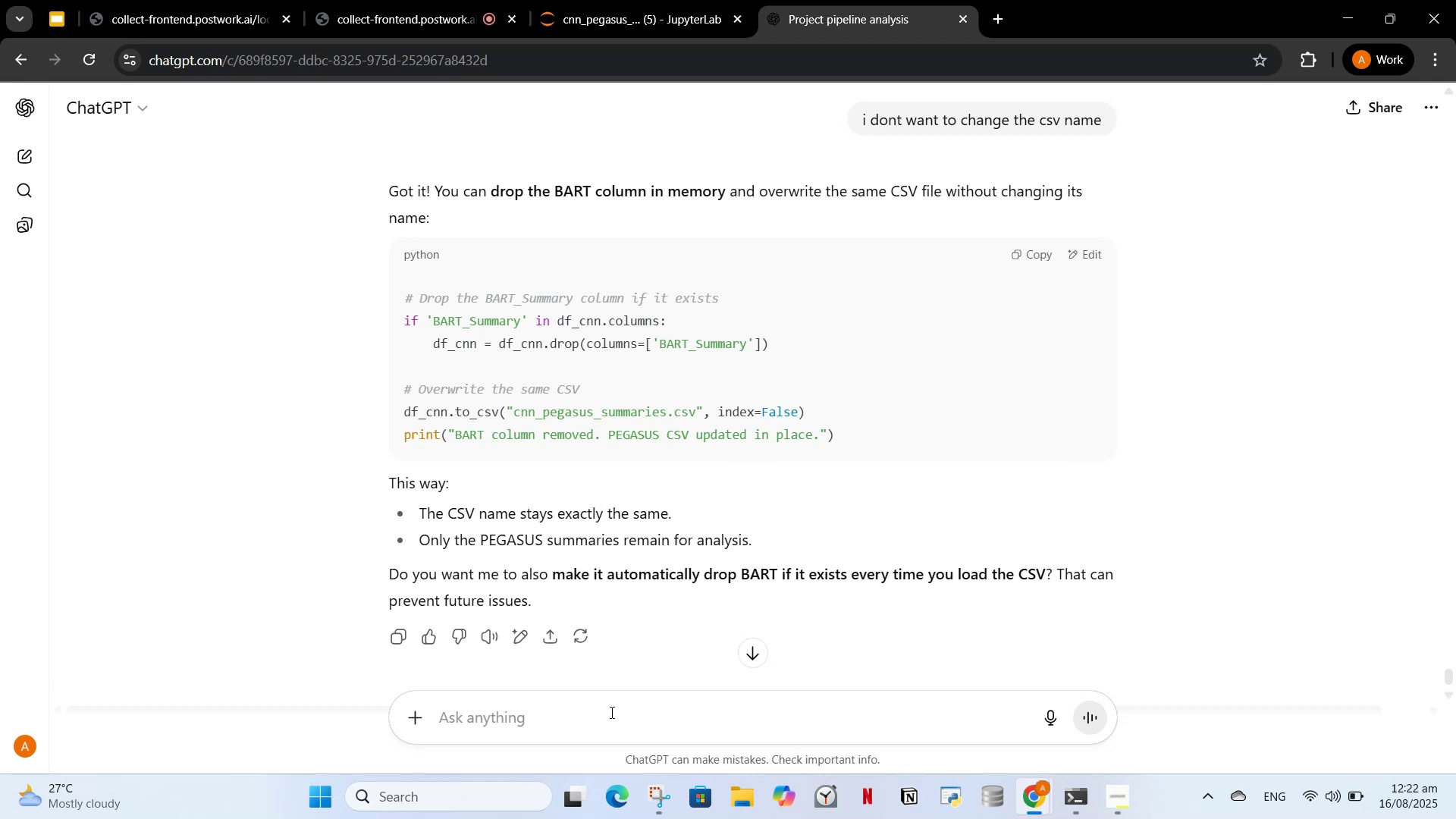 
type(not it rremor)
key(Backspace)
key(Backspace)
key(Backspace)
key(Backspace)
key(Backspace)
type(emoved PEGASUS_summary also)
 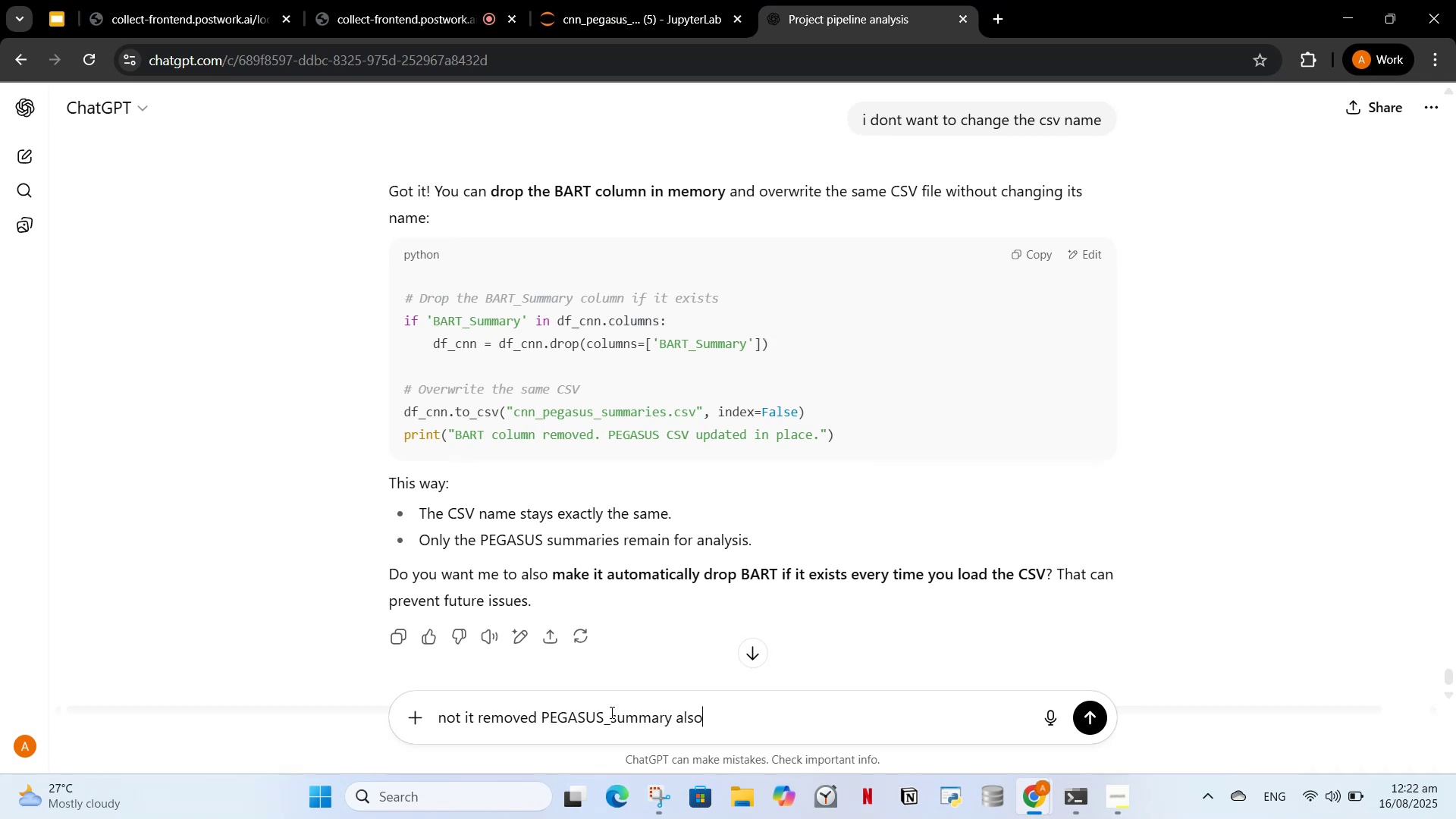 
 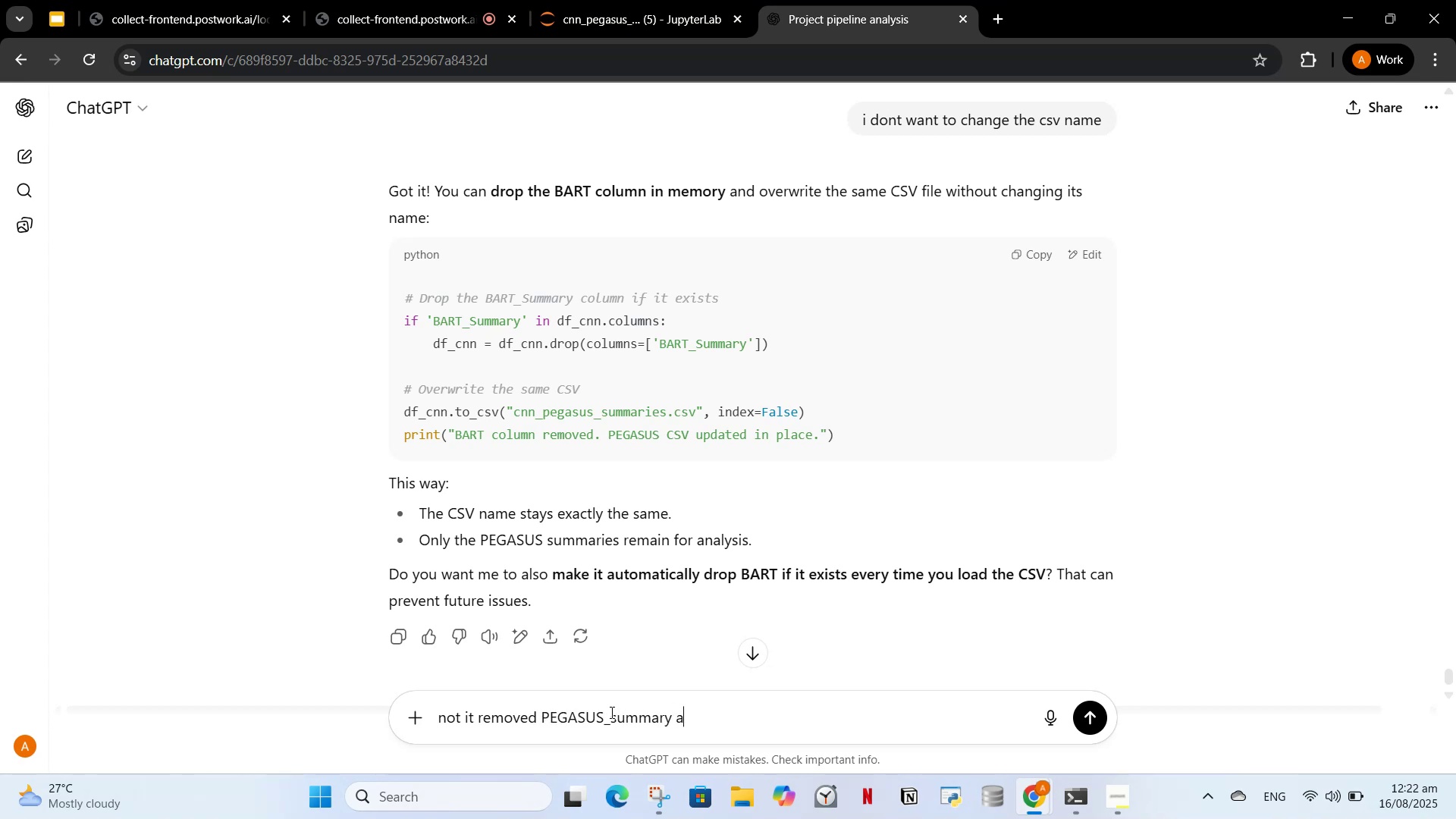 
key(Enter)
 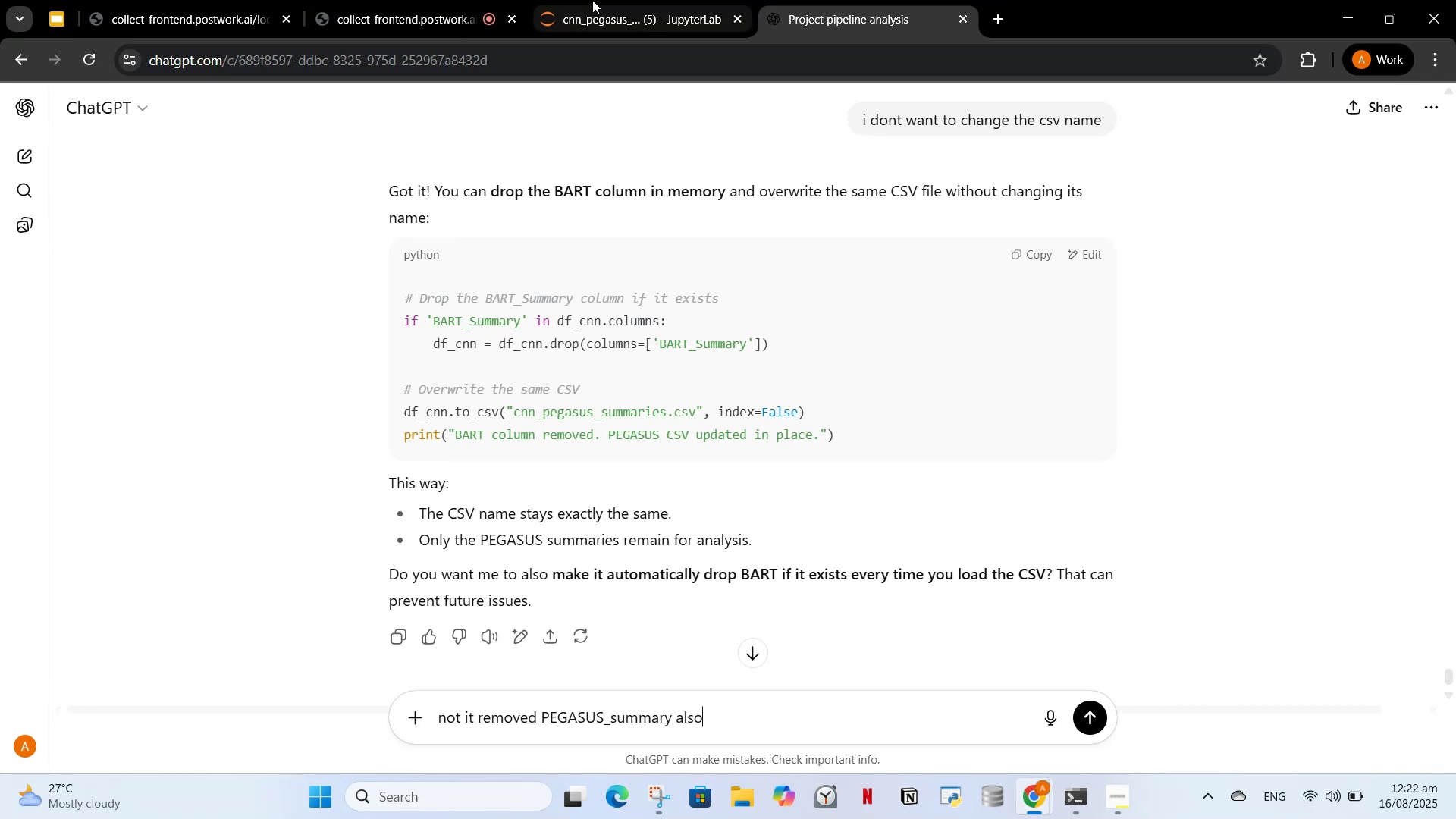 
left_click([920, 489])
 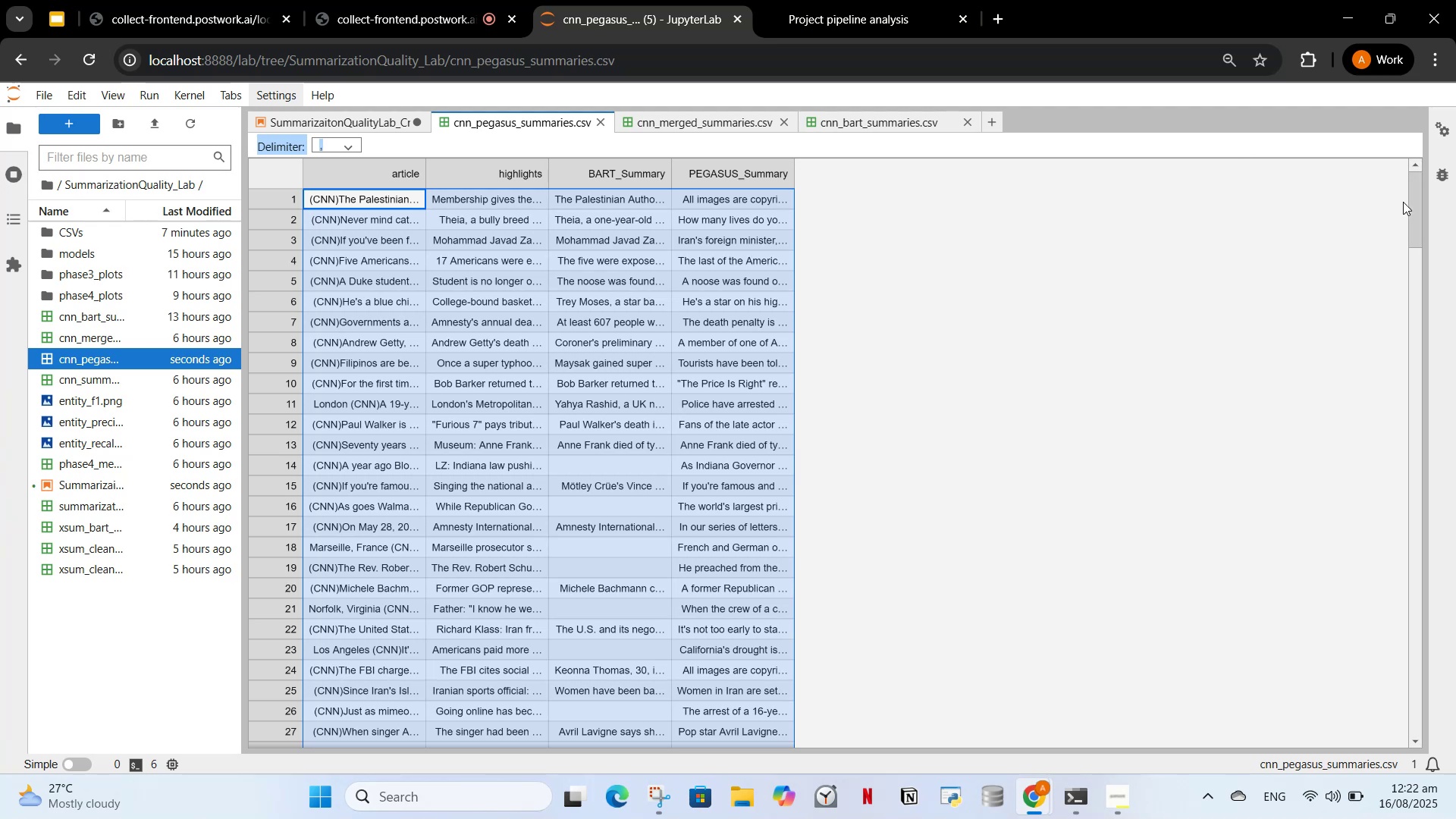 
left_click_drag(start_coordinate=[1410, 201], to_coordinate=[1404, 168])
 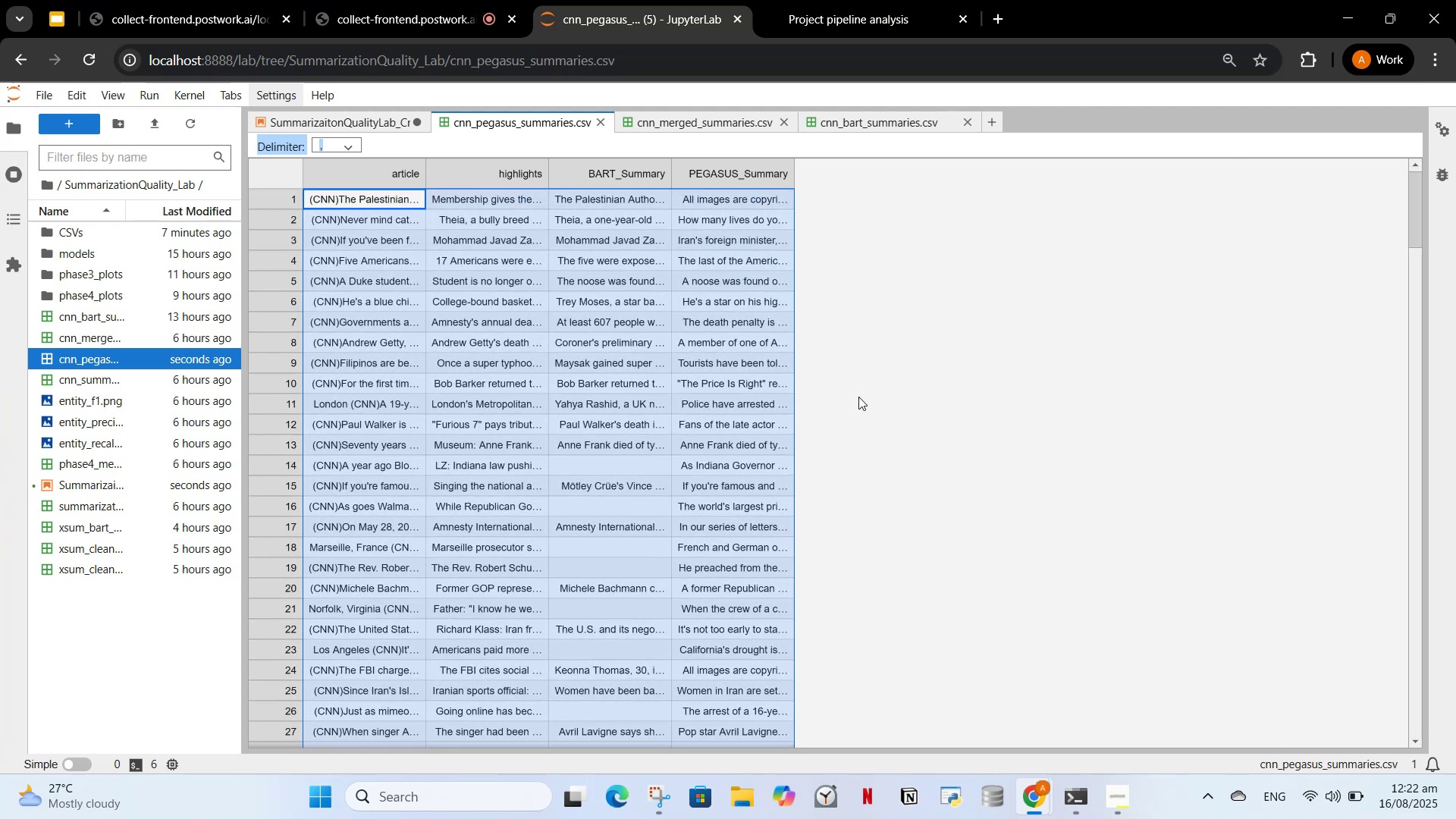 
left_click([764, 382])
 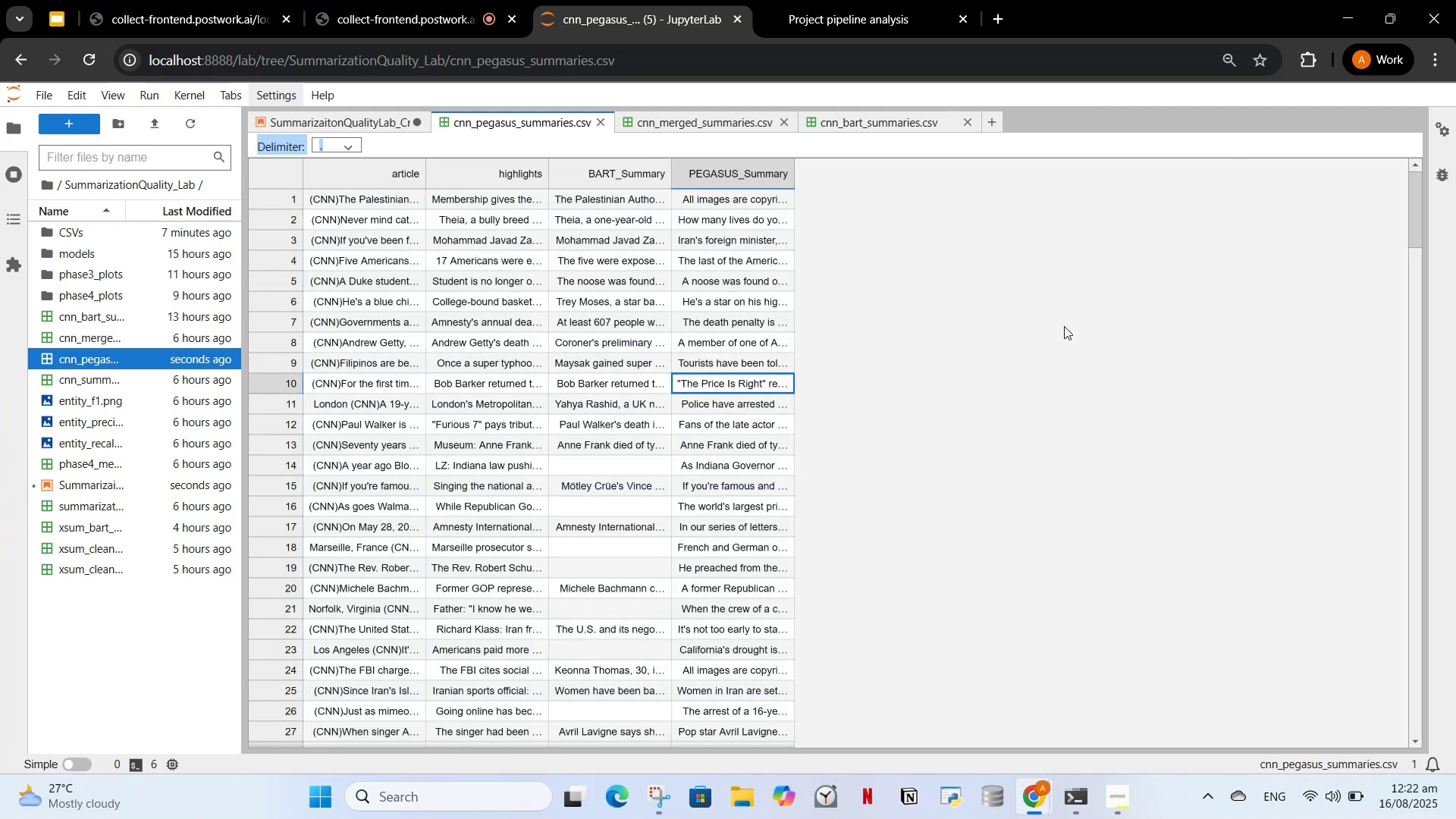 
left_click([1057, 327])
 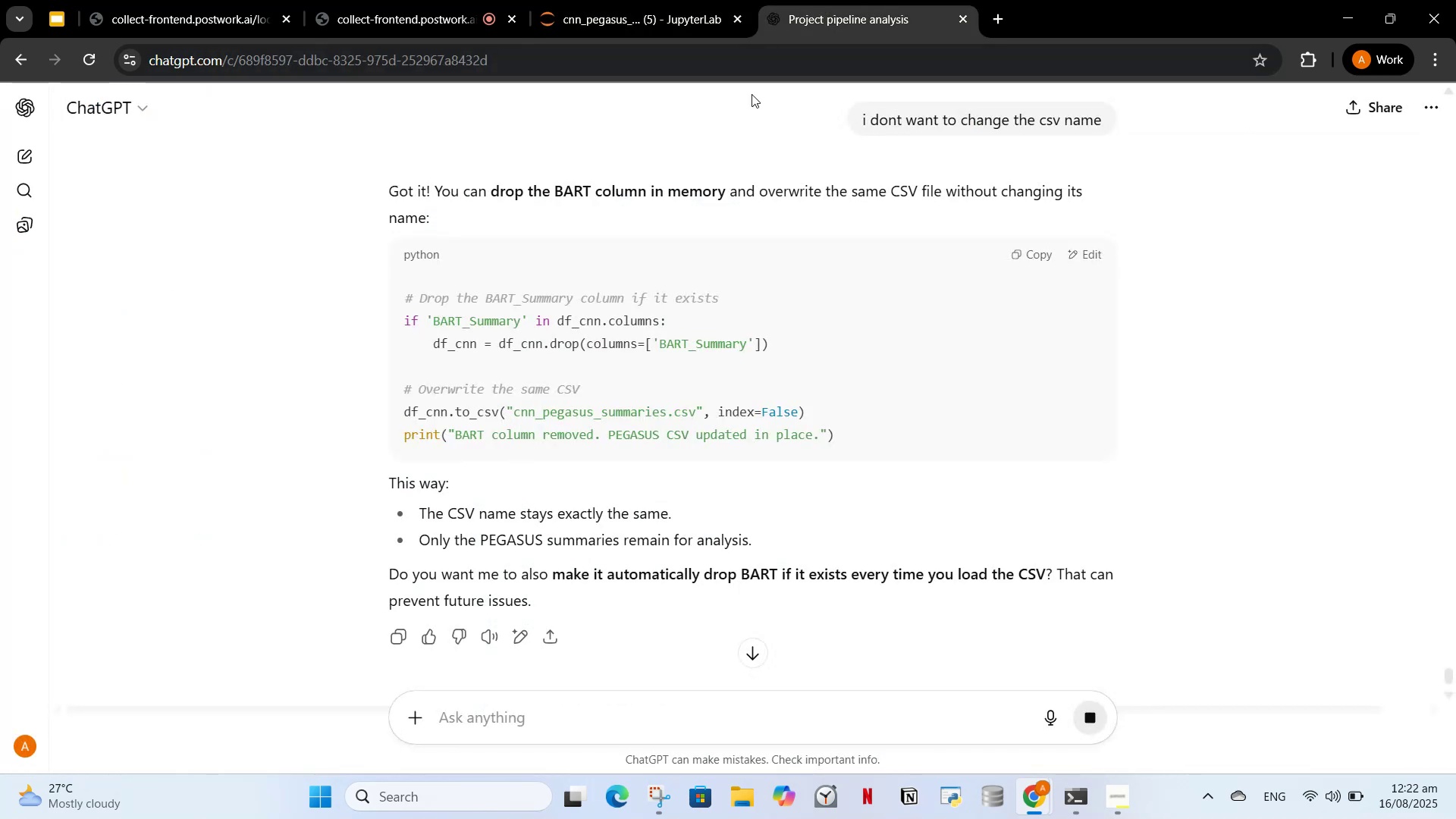 
scroll: coordinate [575, 572], scroll_direction: none, amount: 0.0
 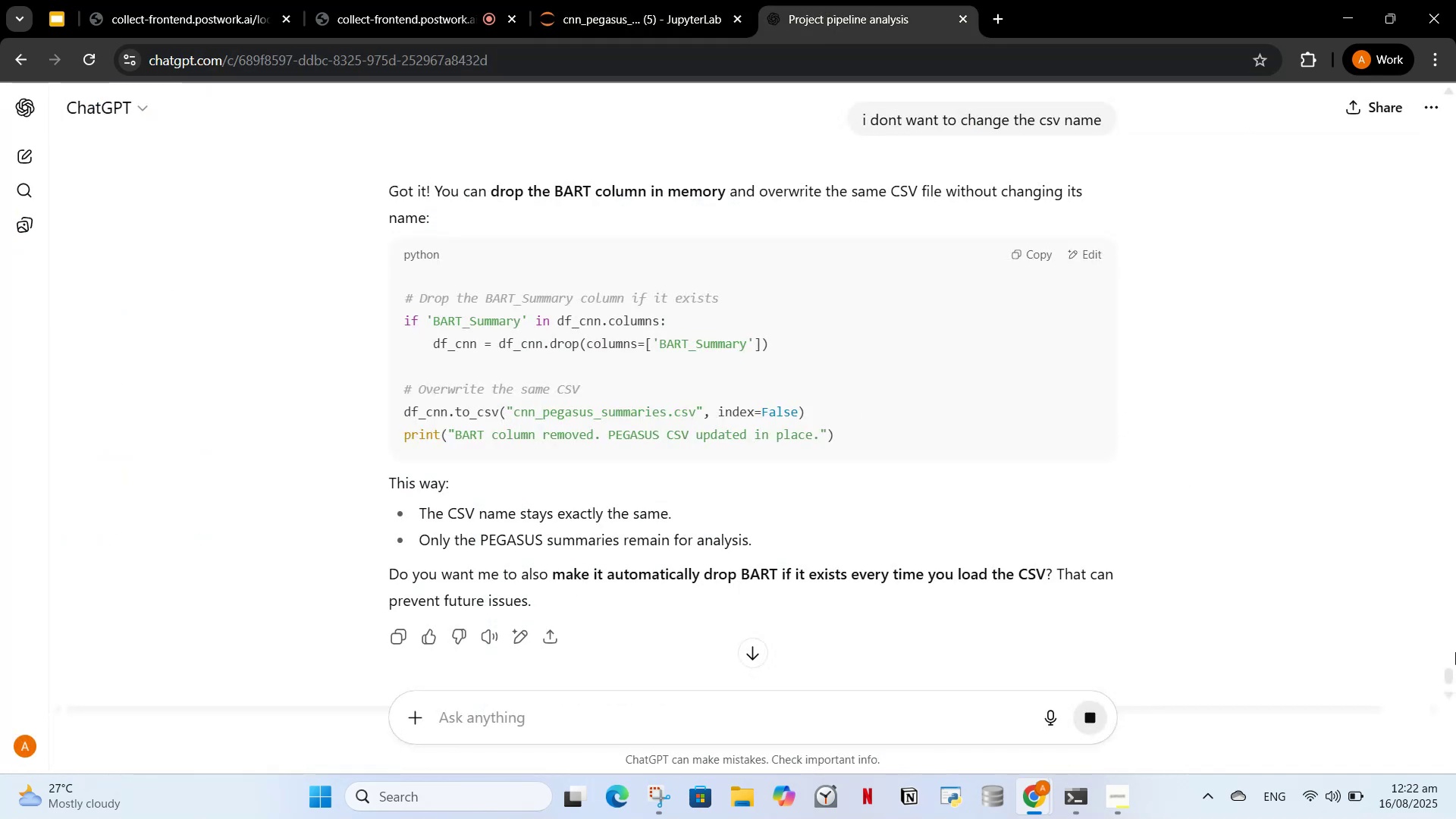 
left_click_drag(start_coordinate=[1453, 676], to_coordinate=[1451, 695])
 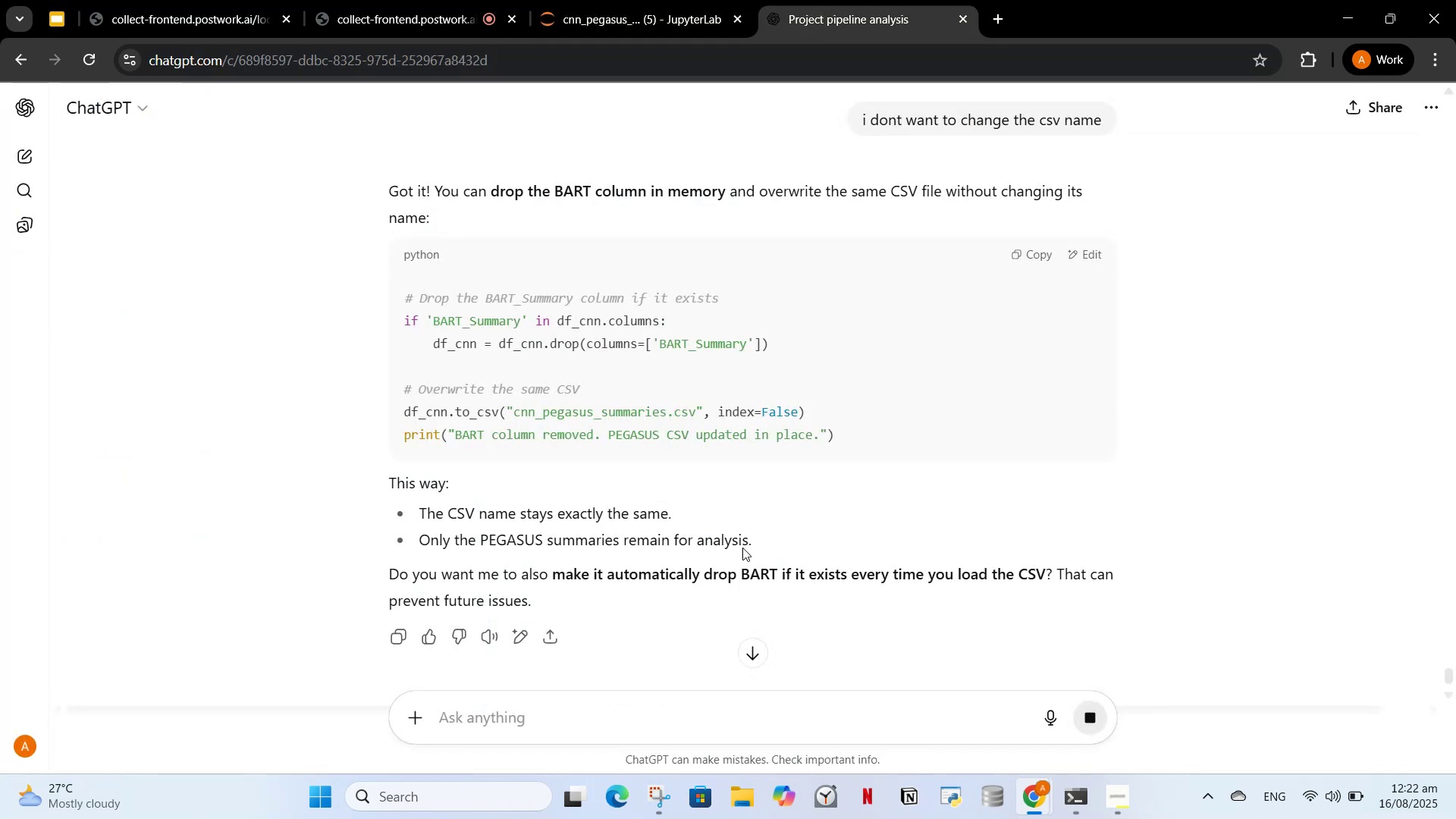 
scroll: coordinate [756, 598], scroll_direction: down, amount: 1.0
 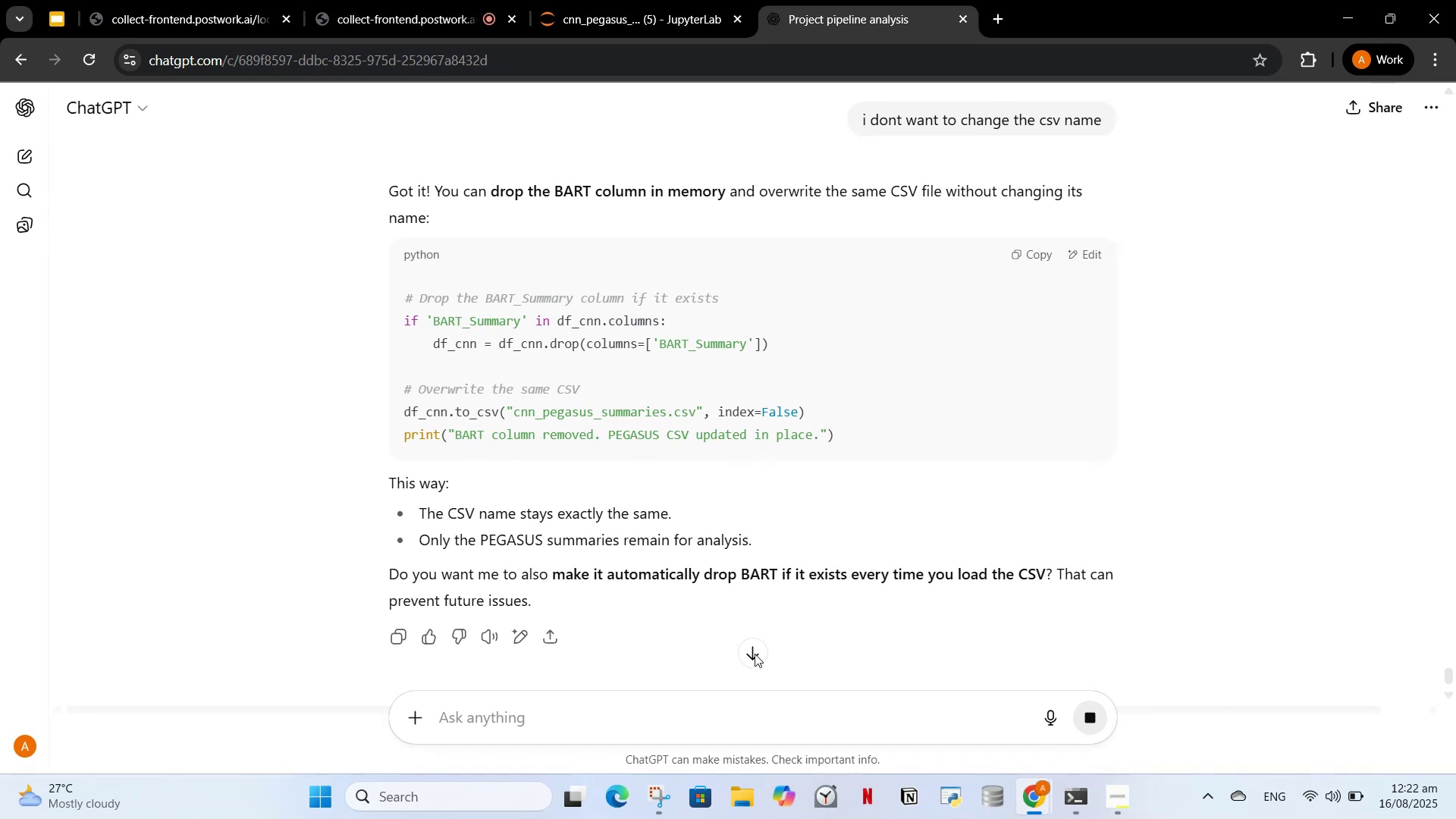 
left_click_drag(start_coordinate=[751, 637], to_coordinate=[748, 647])
 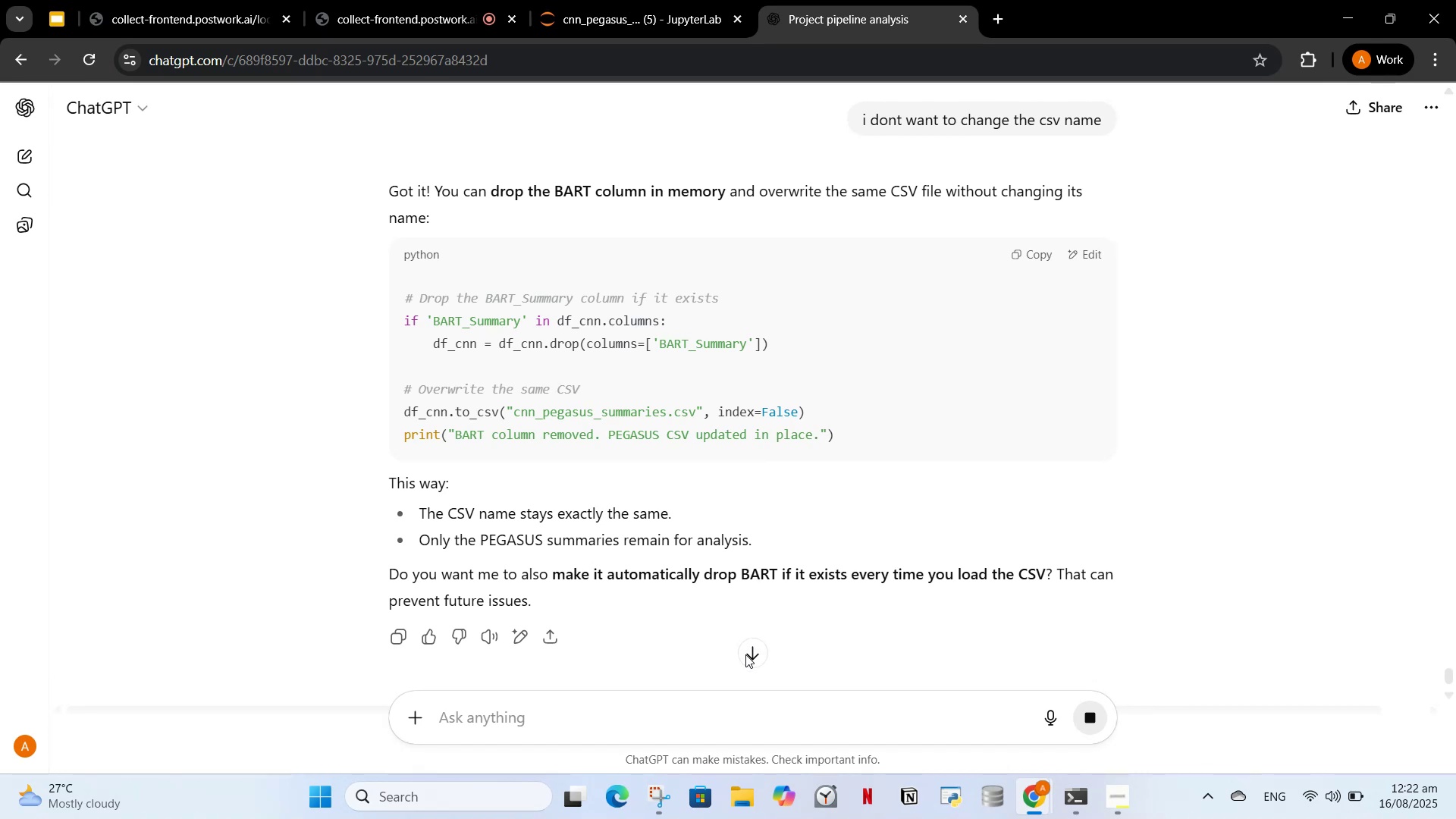 
double_click([745, 654])
 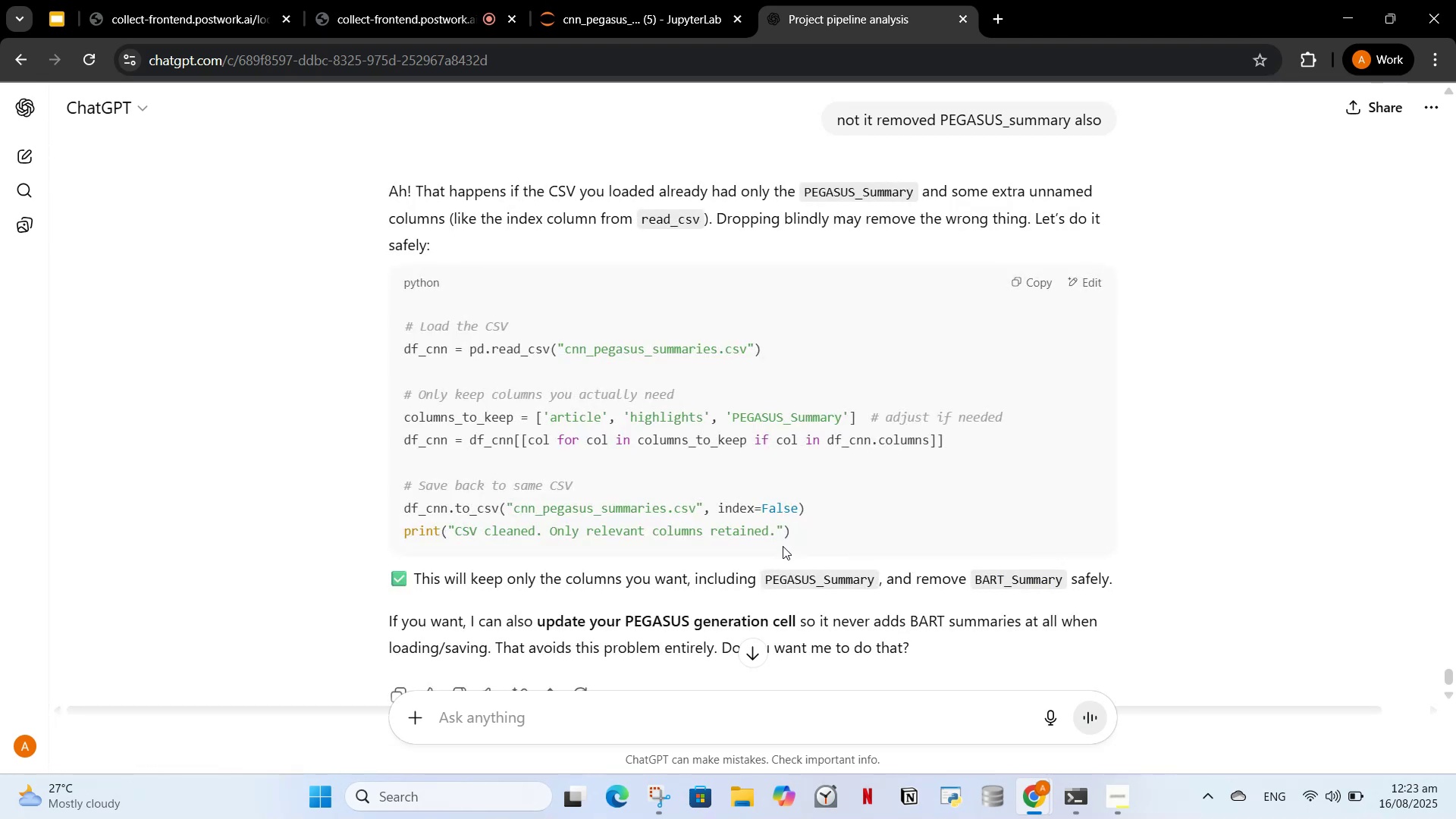 
wait(19.99)
 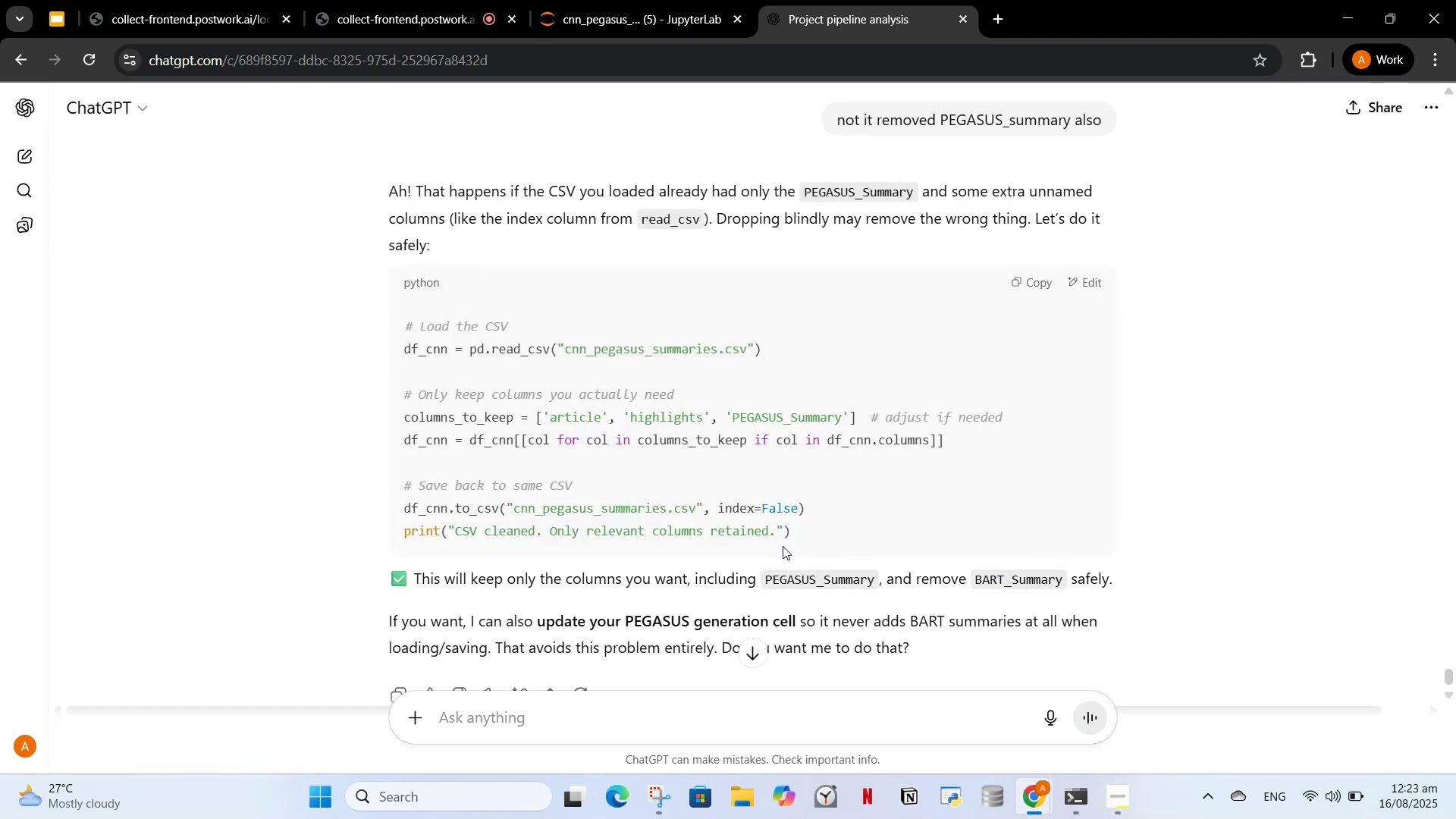 
scroll: coordinate [704, 579], scroll_direction: down, amount: 8.0
 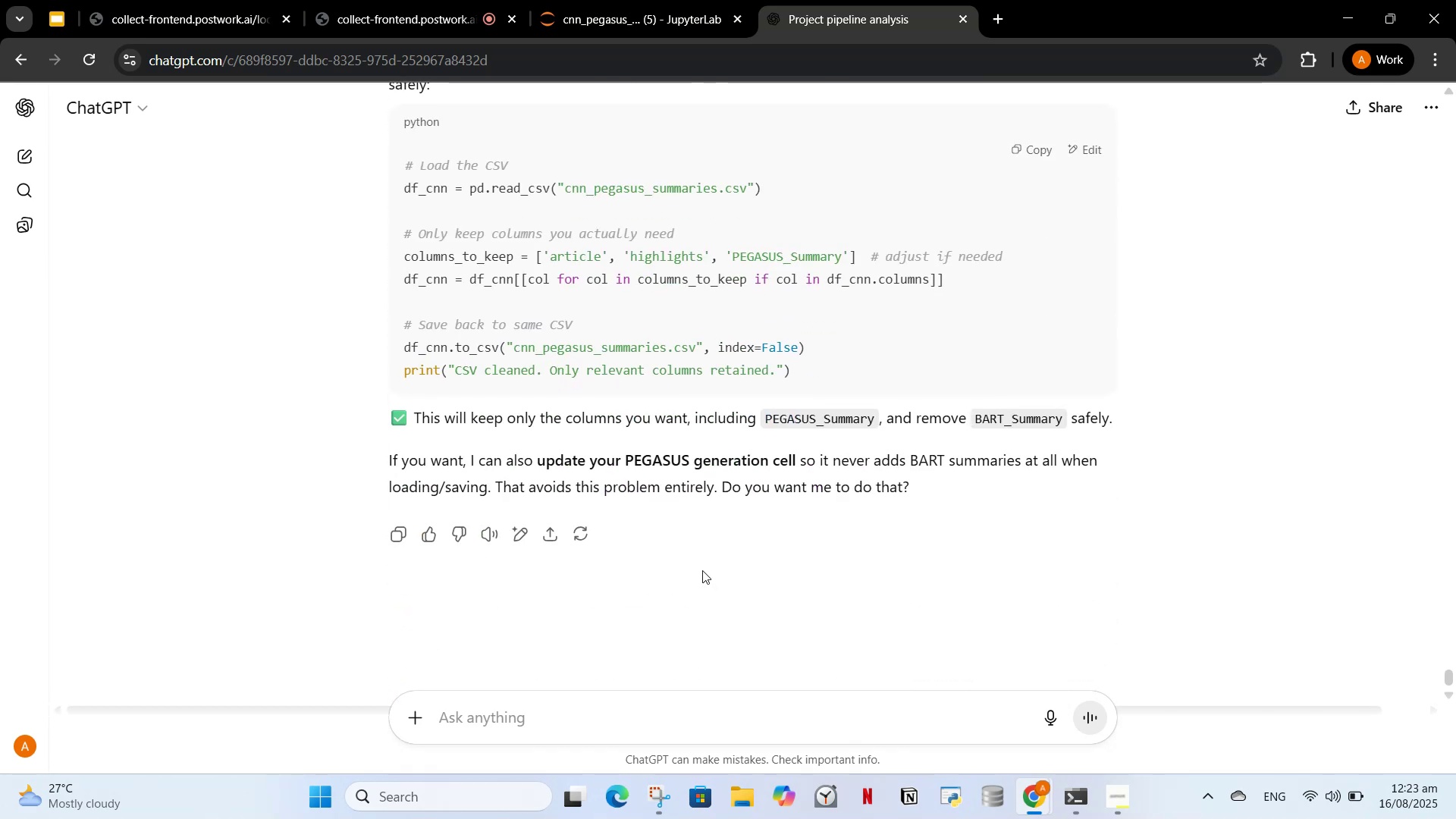 
scroll: coordinate [645, 464], scroll_direction: up, amount: 2.0
 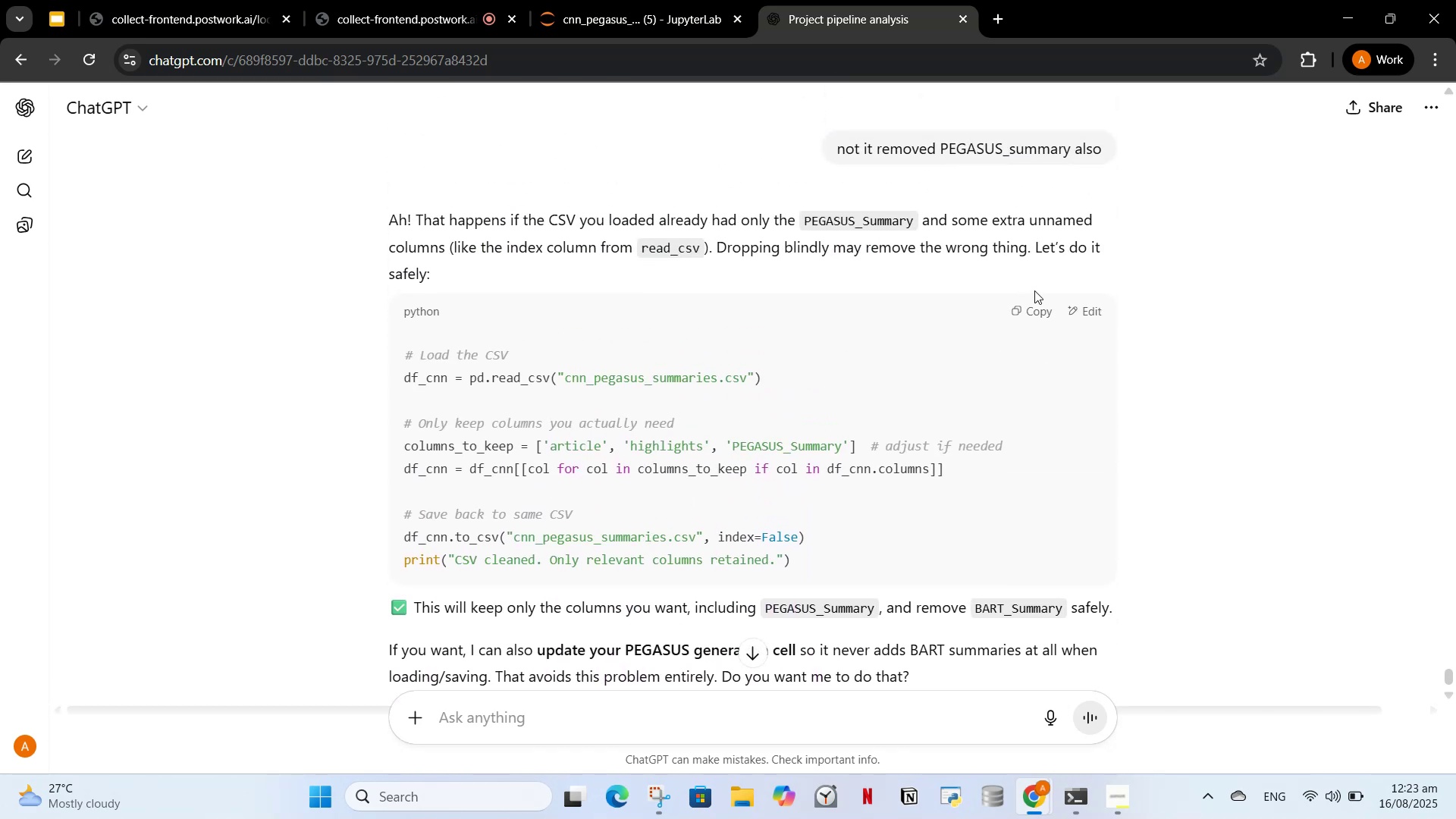 
left_click([1021, 313])
 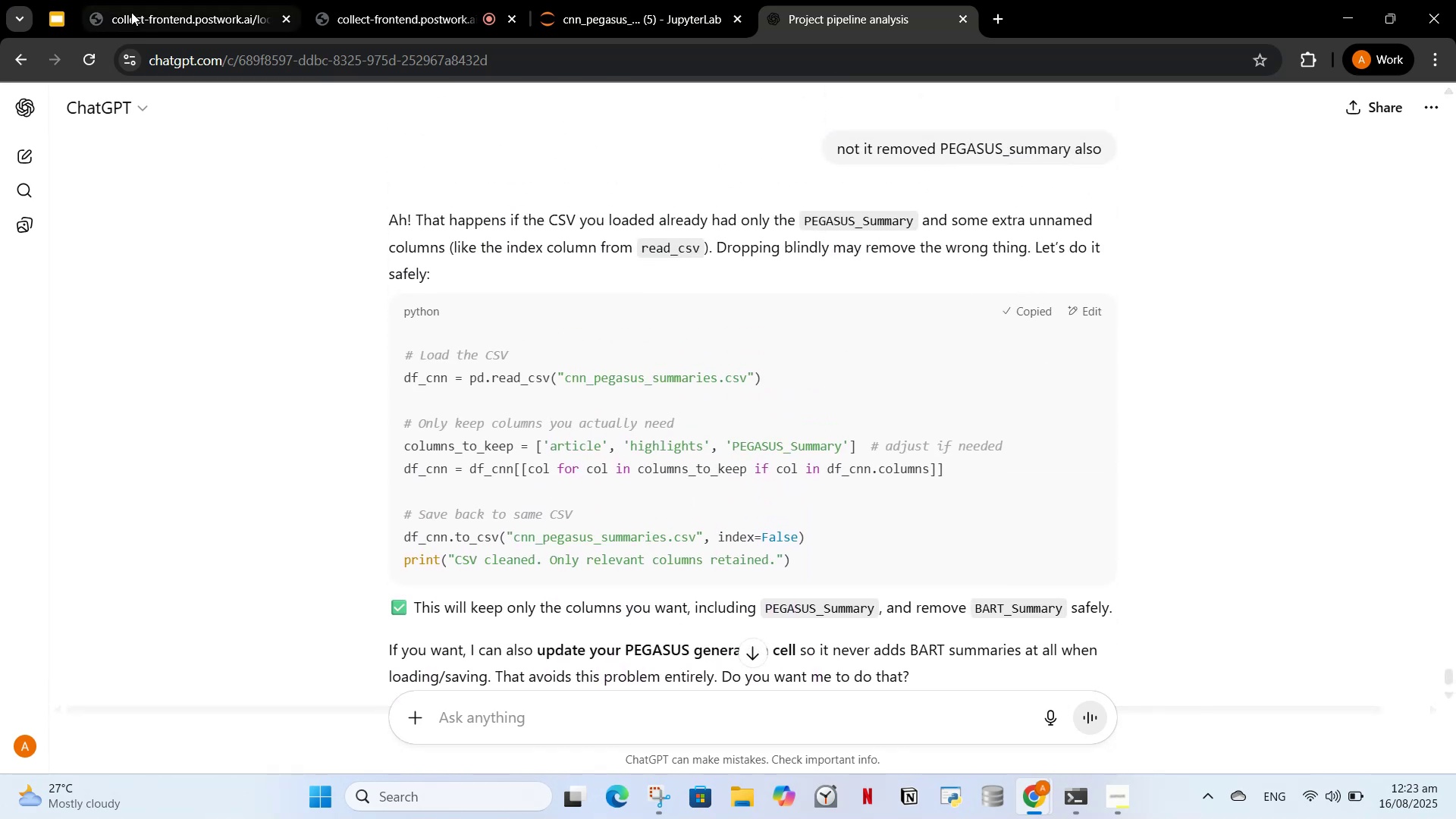 
left_click([131, 12])
 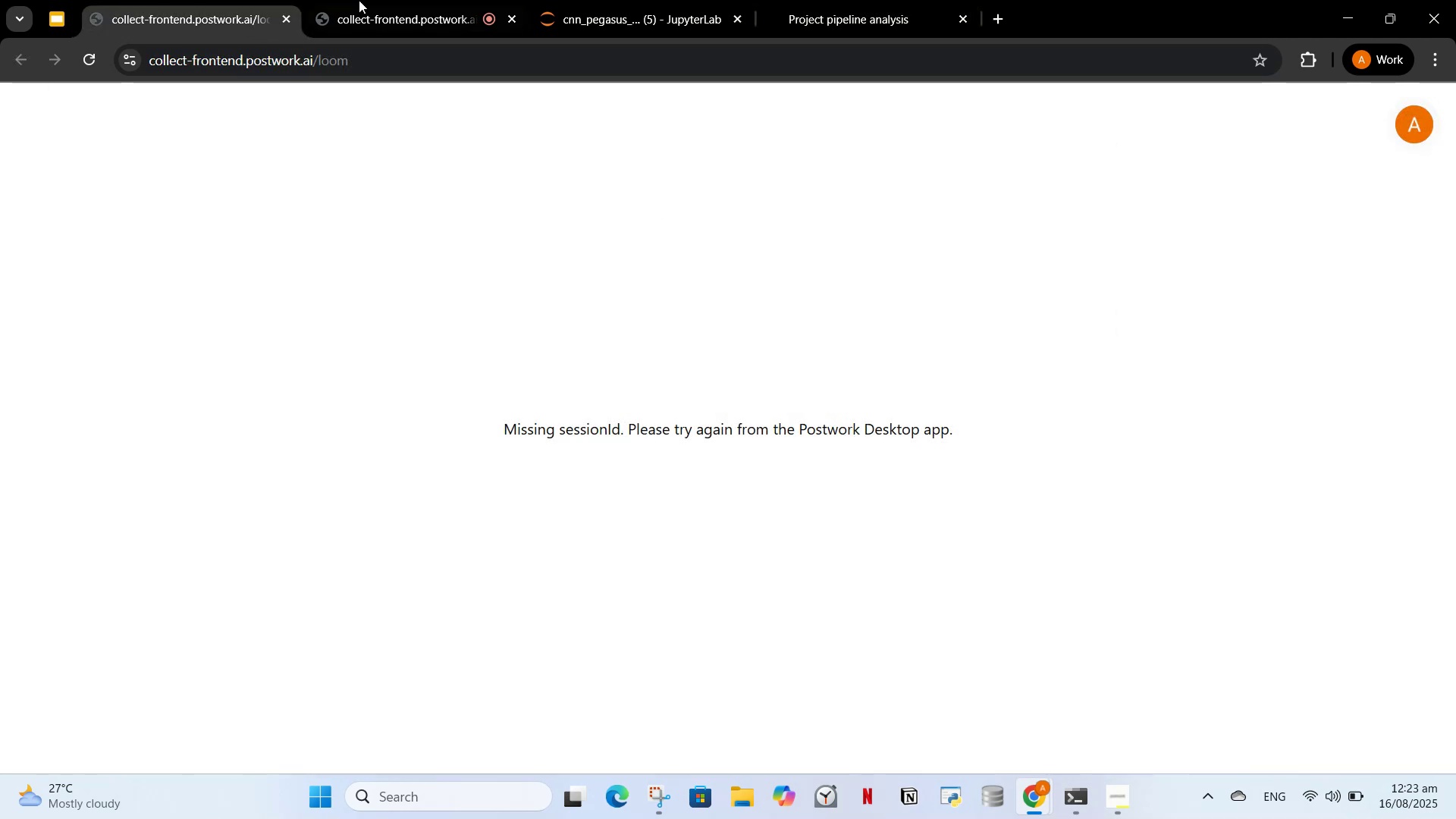 
left_click([367, 1])
 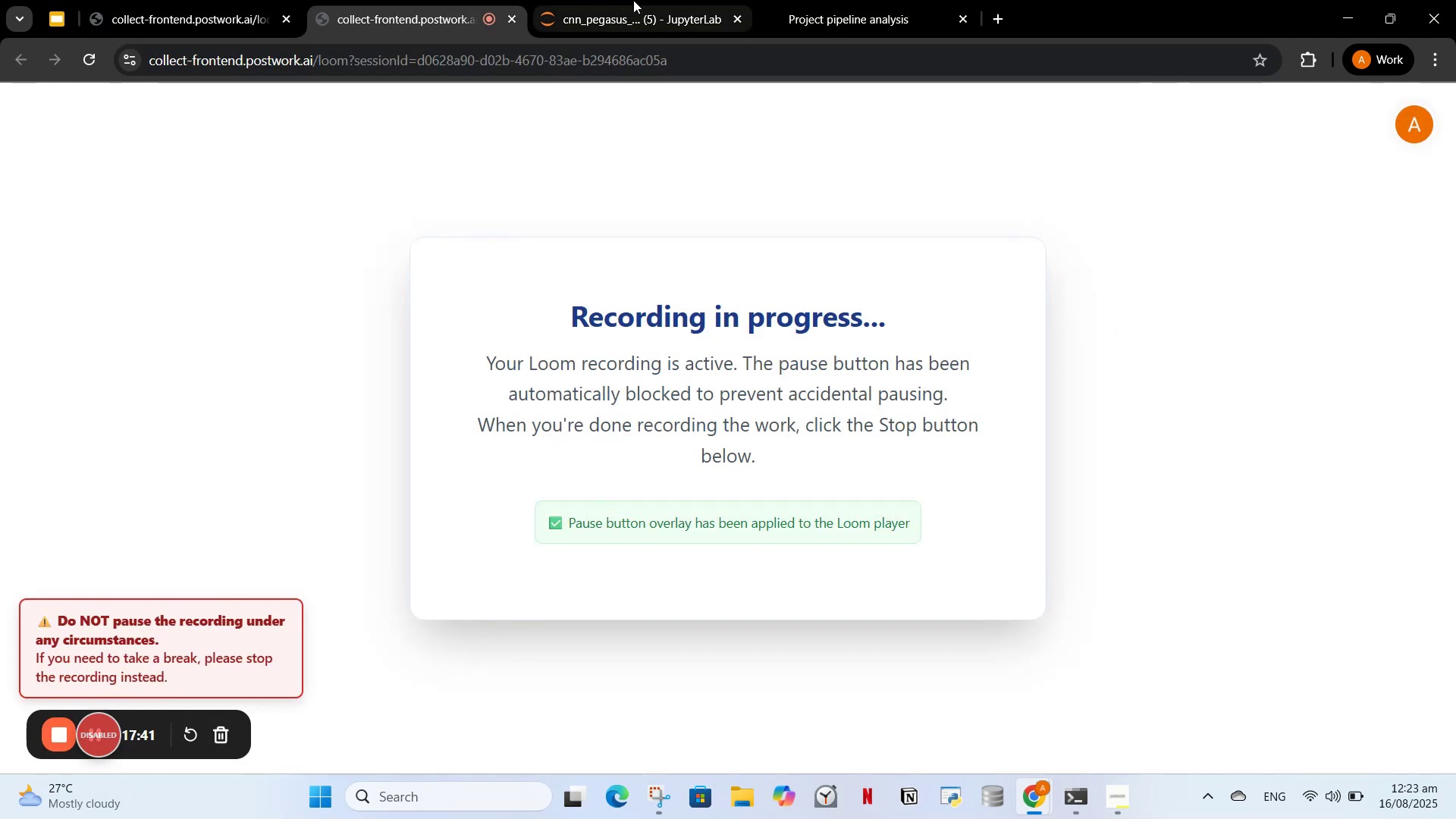 
left_click([633, 0])
 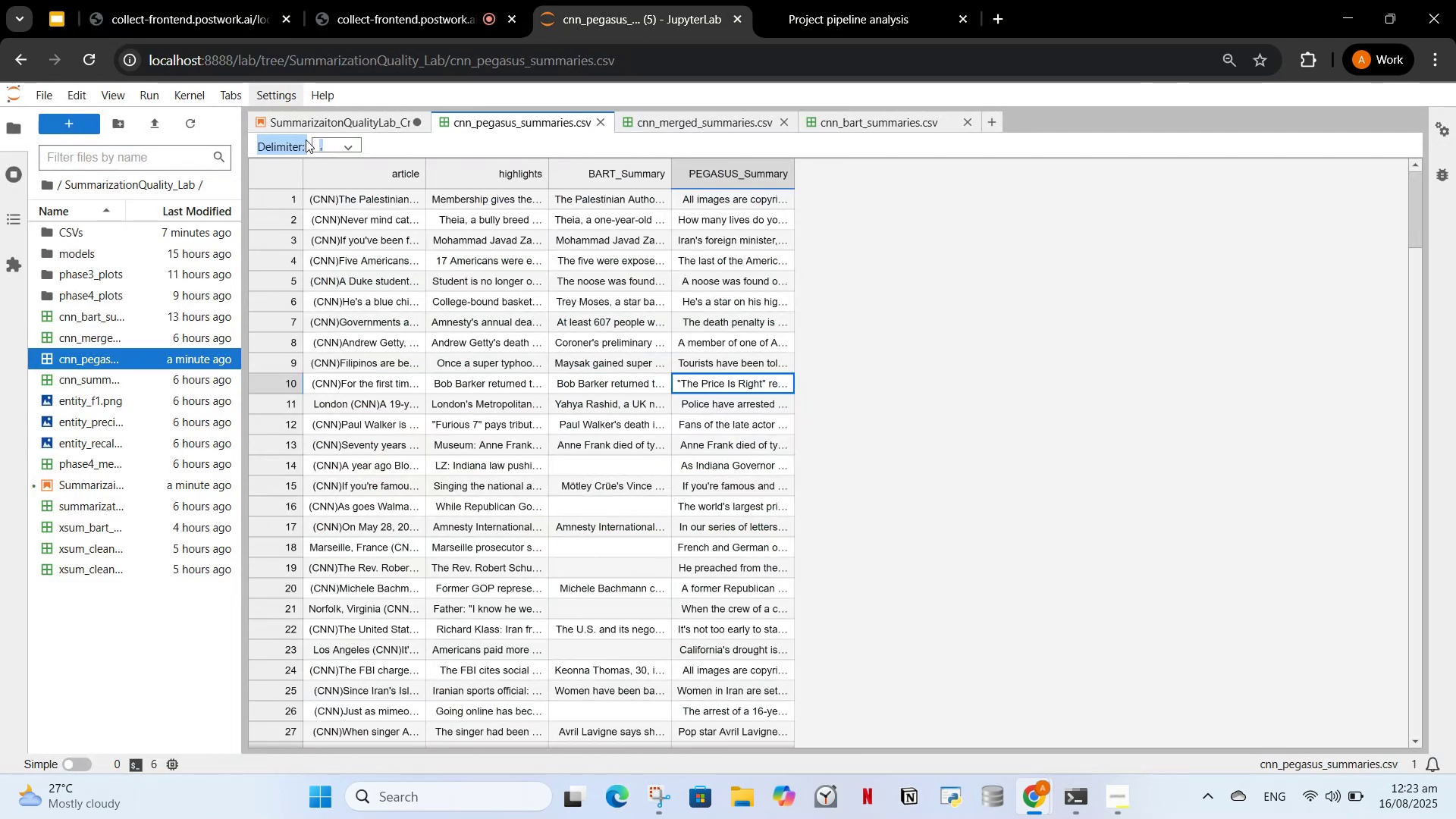 
left_click([296, 118])
 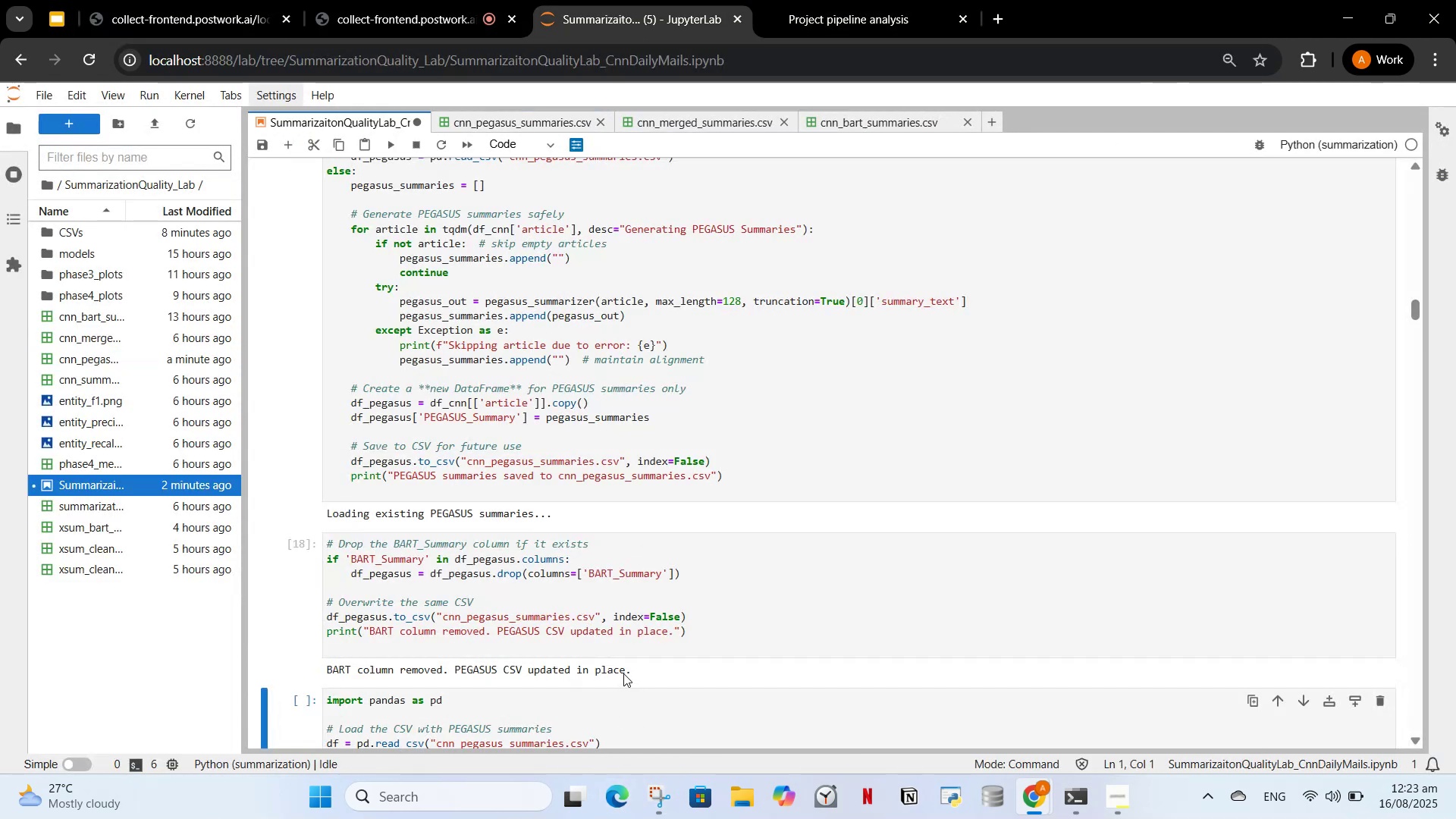 
left_click_drag(start_coordinate=[668, 639], to_coordinate=[290, 573])
 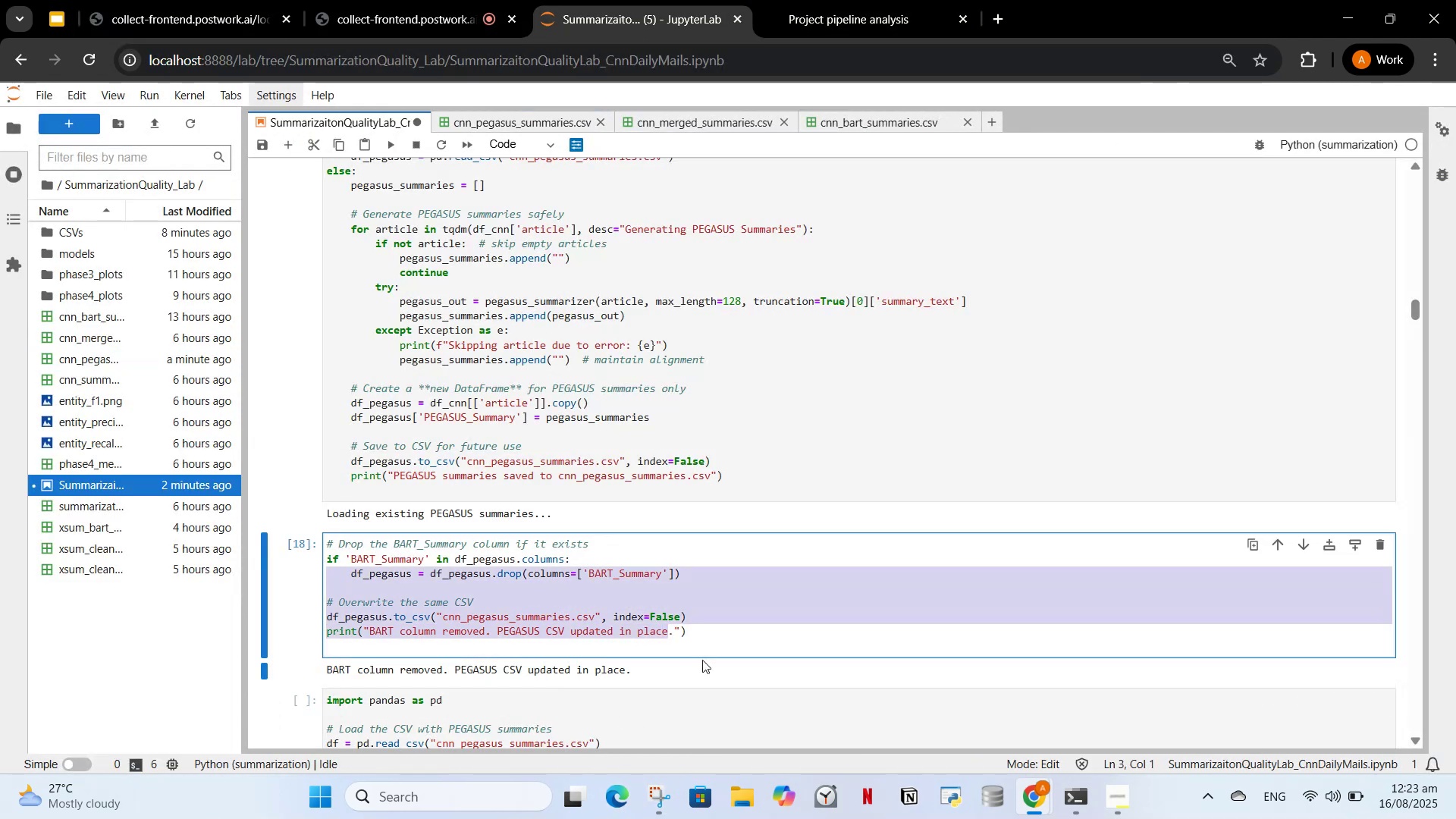 
left_click_drag(start_coordinate=[704, 653], to_coordinate=[692, 636])
 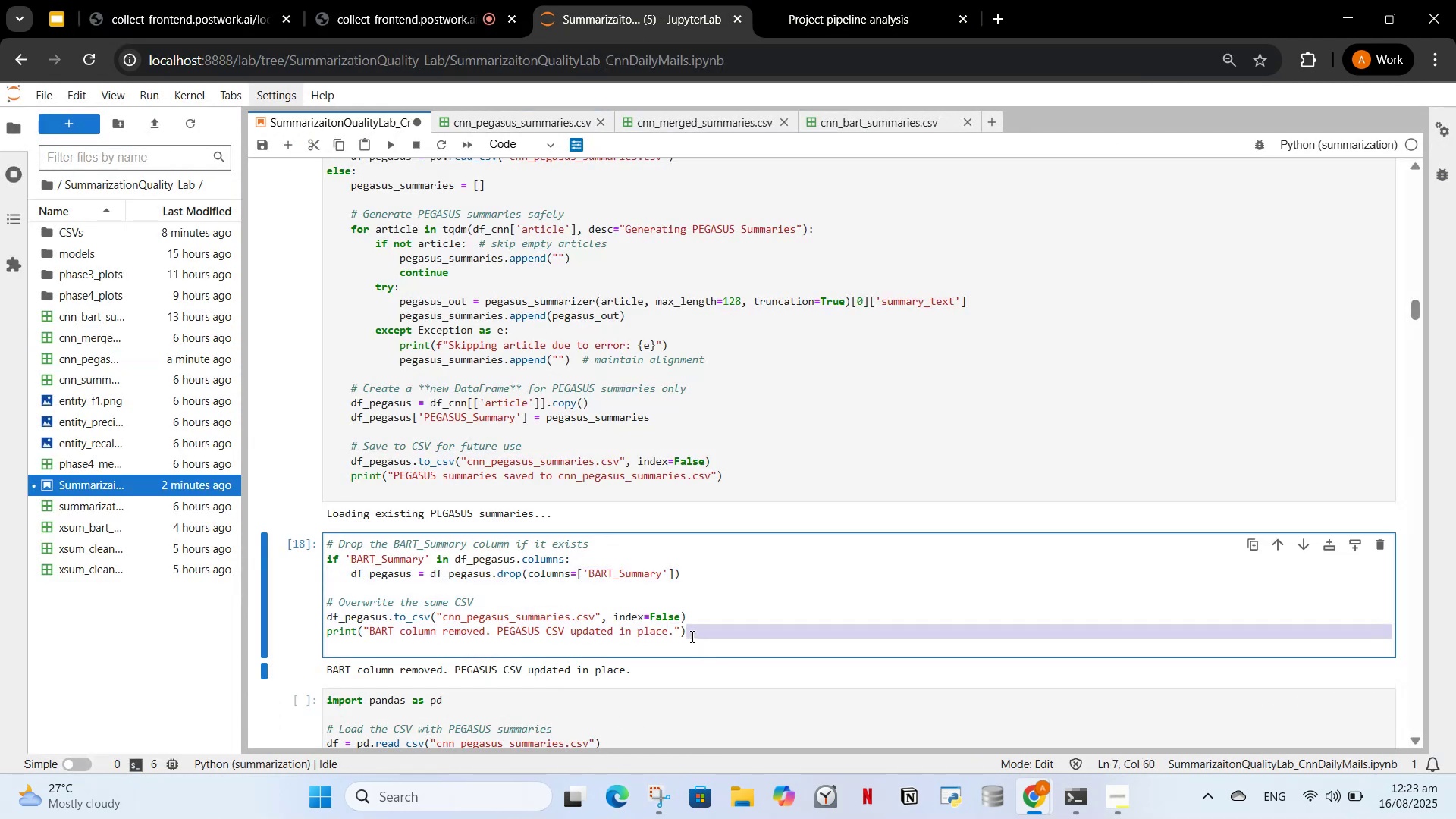 
left_click_drag(start_coordinate=[692, 636], to_coordinate=[329, 566])
 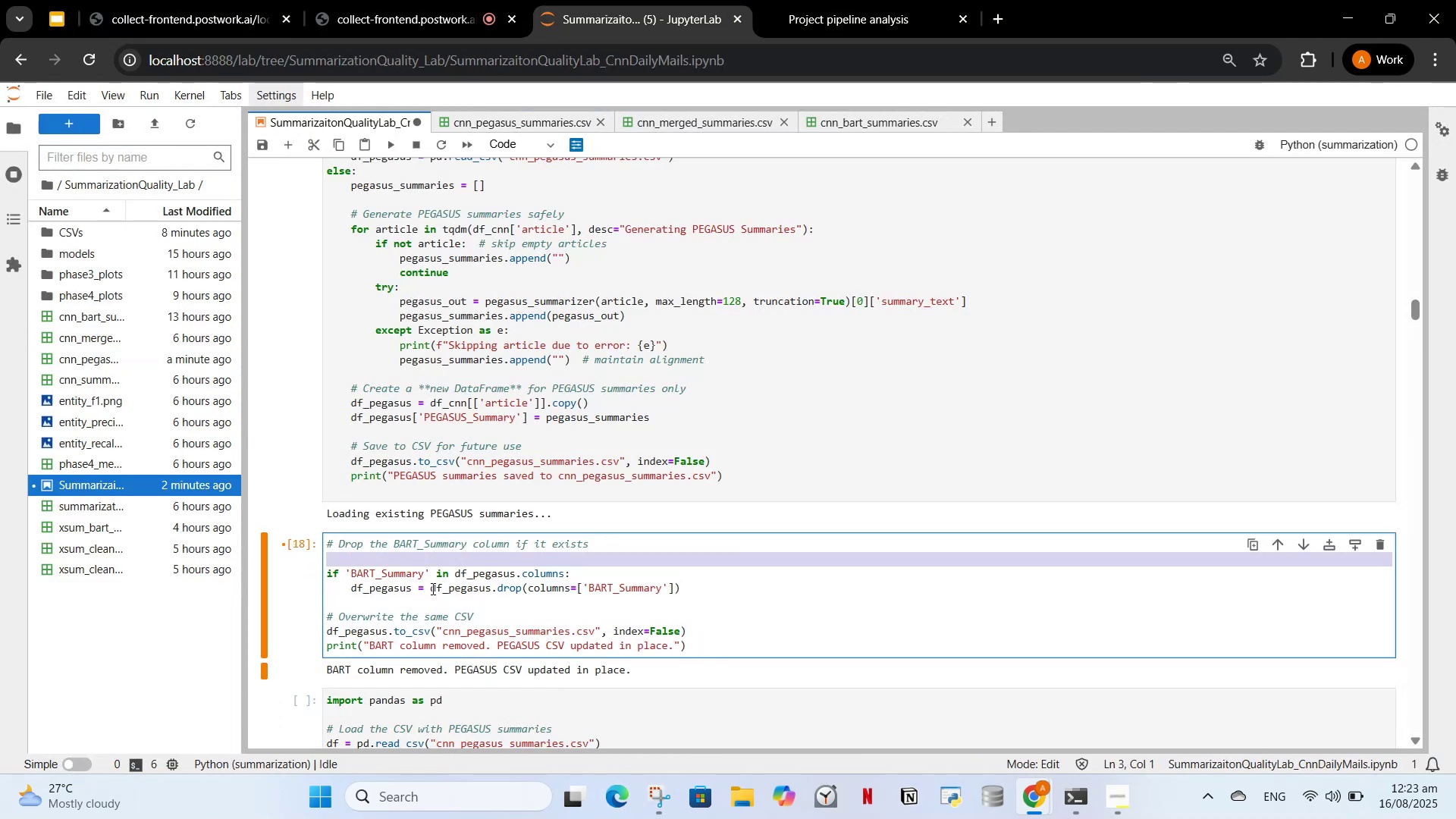 
left_click([437, 590])
 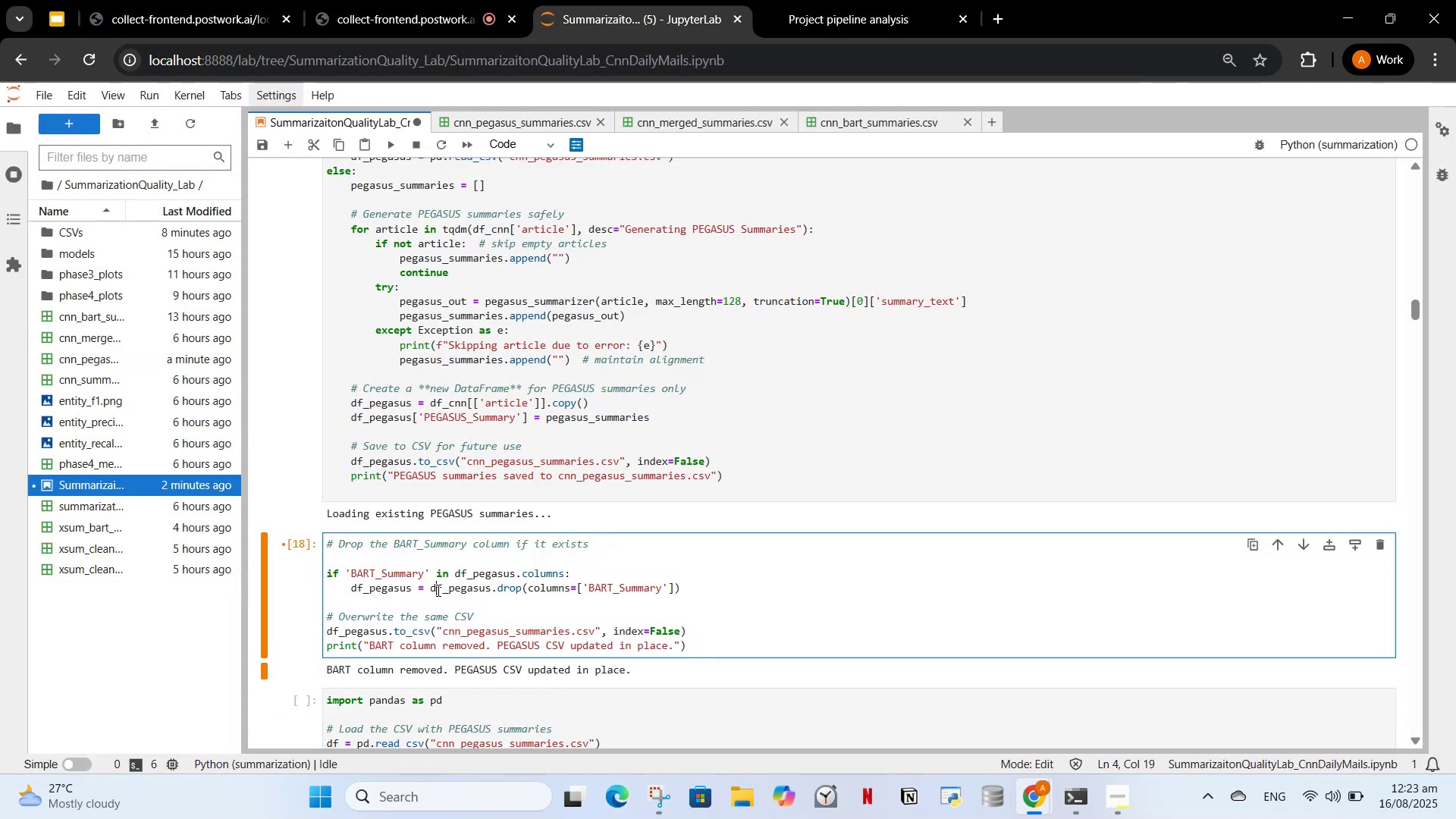 
key(Control+A)
 